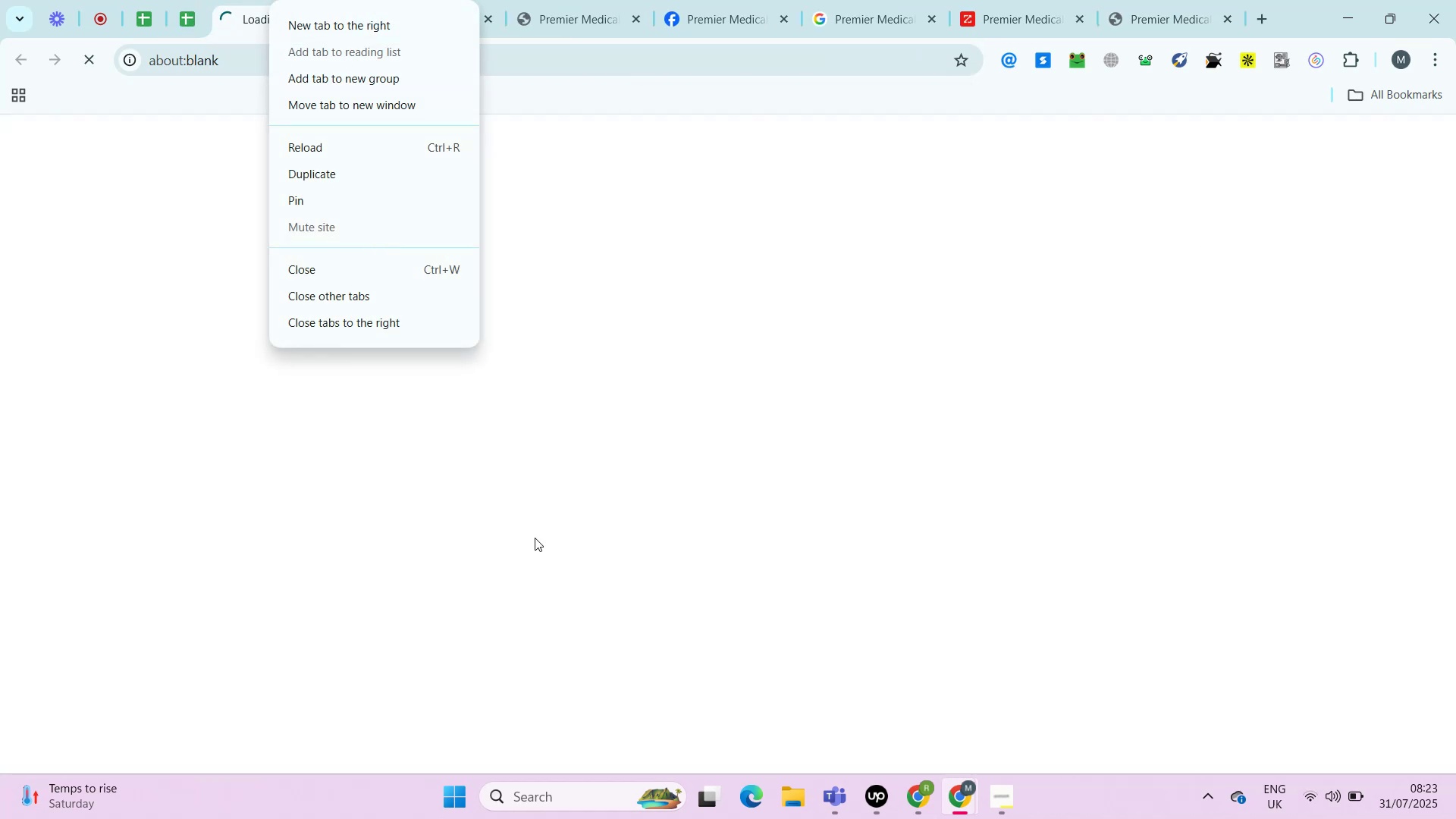 
key(Alt+AltLeft)
 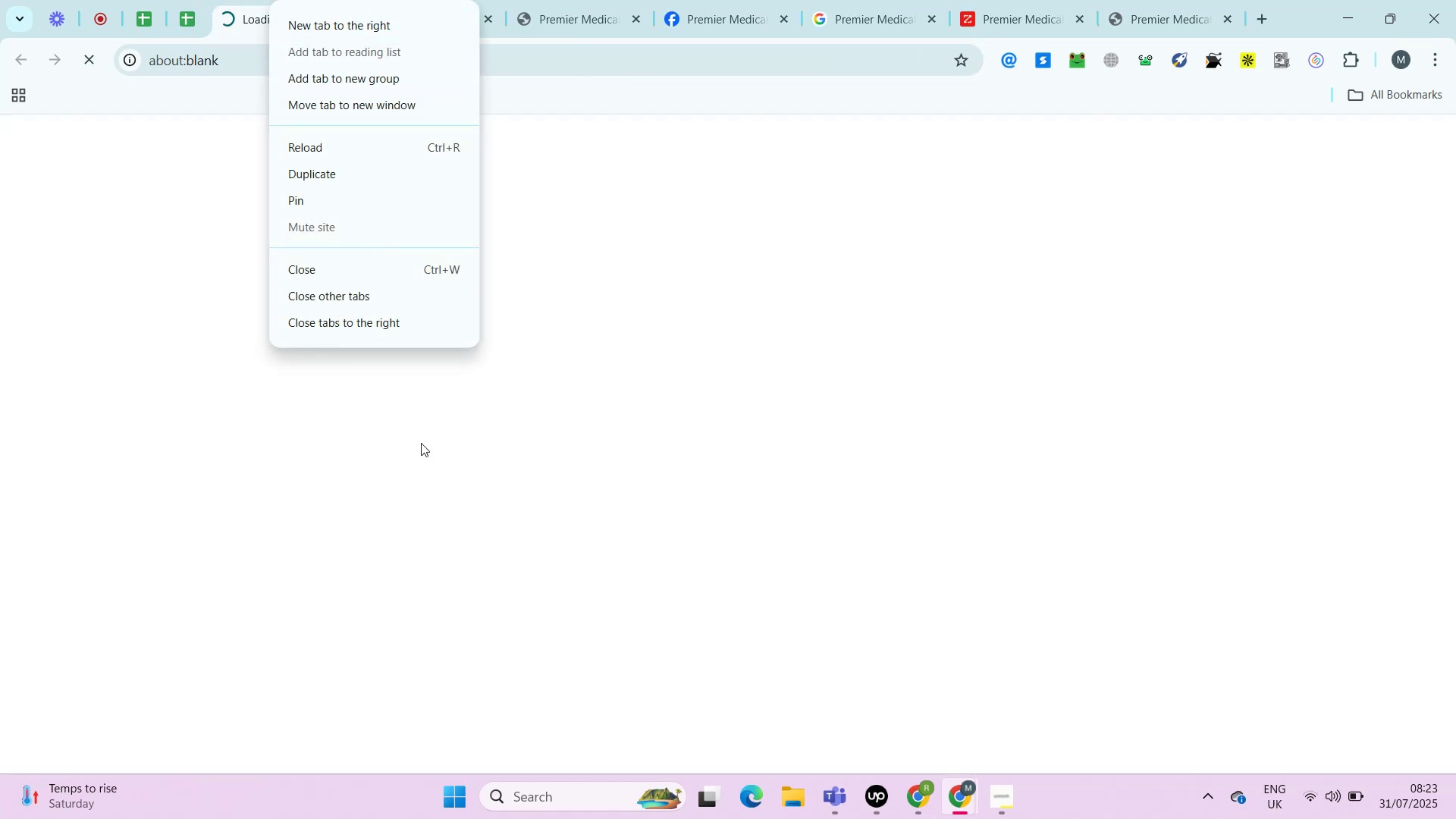 
key(Alt+Enter)
 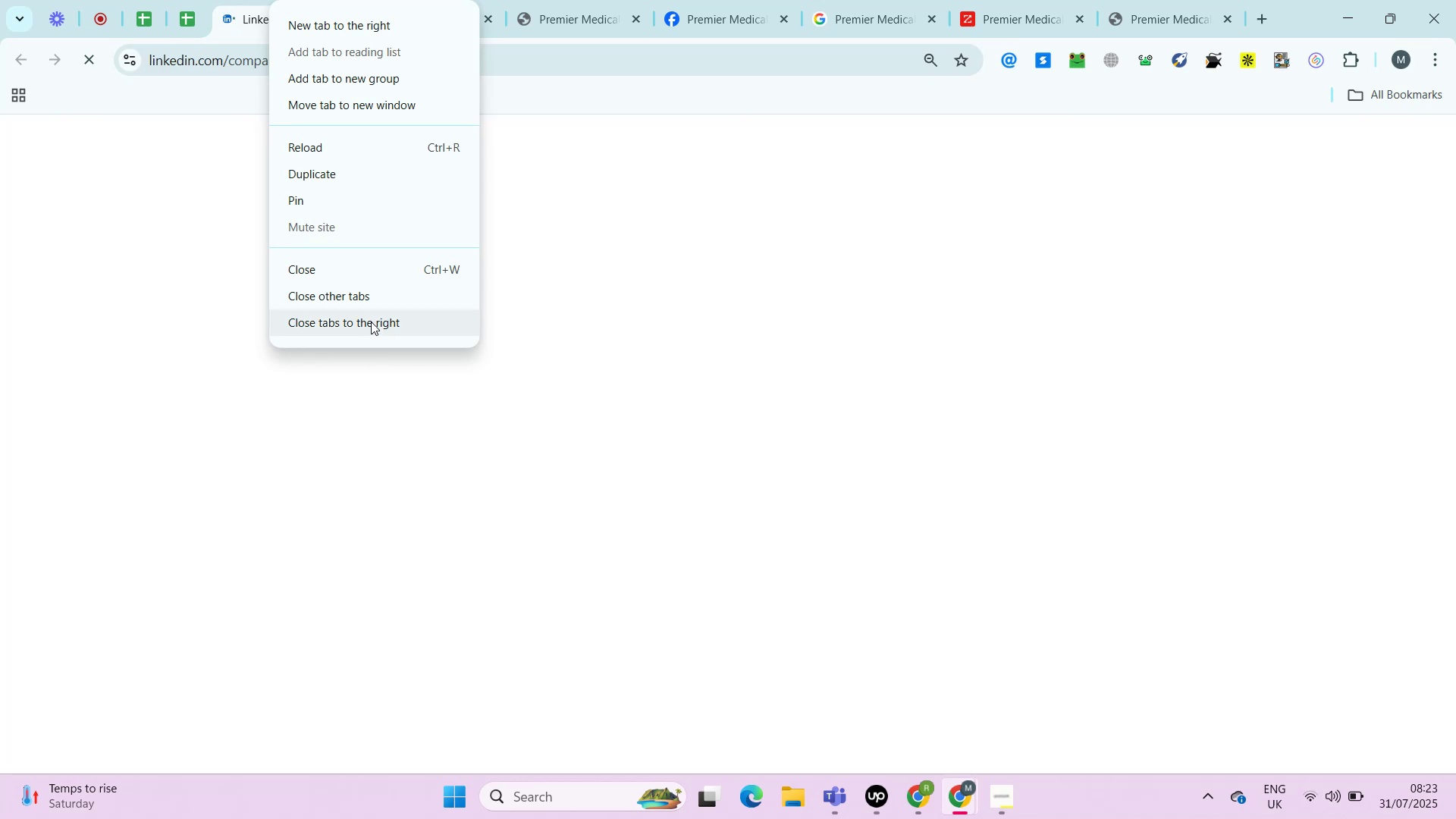 
right_click([269, 0])
 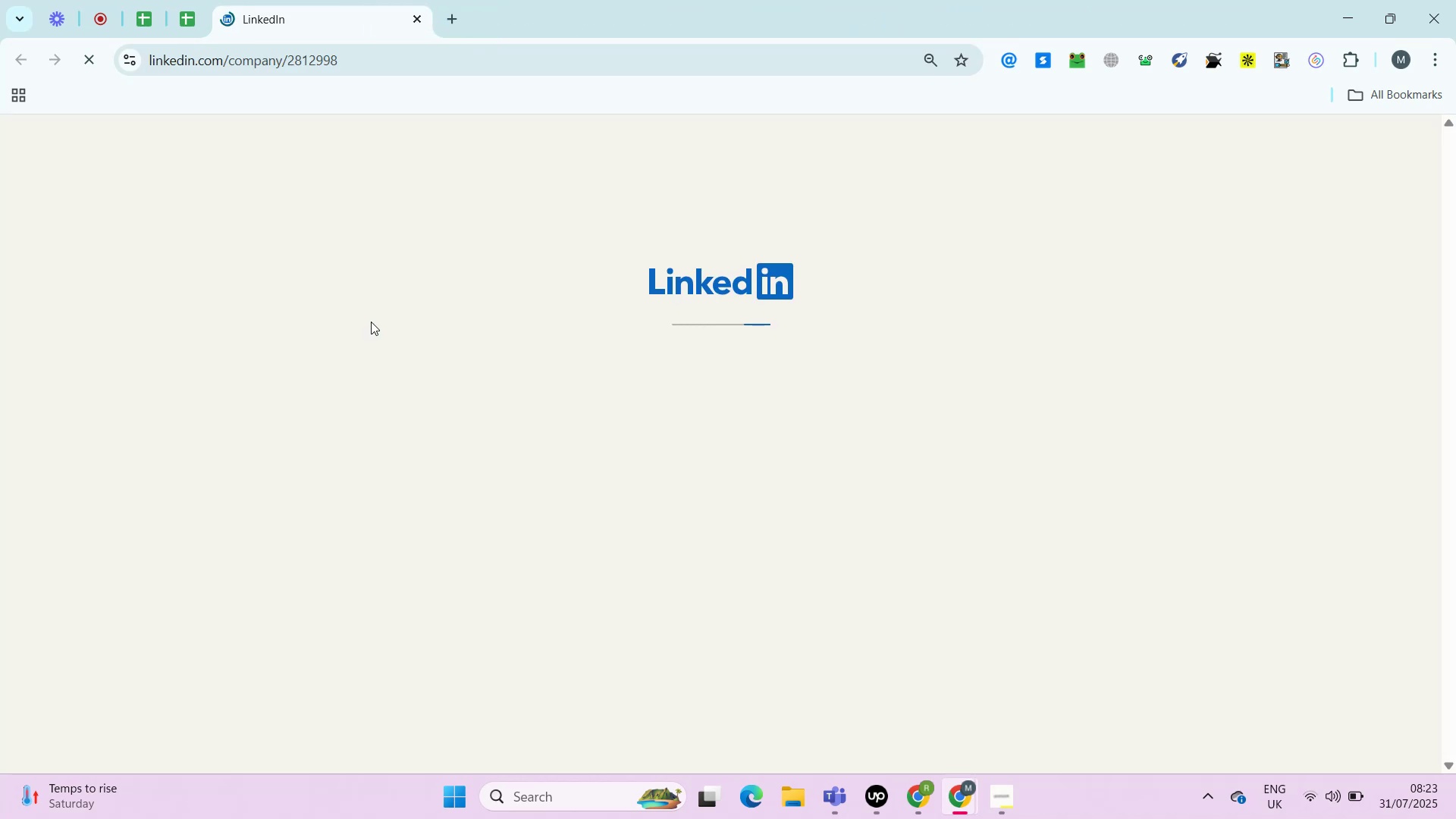 
left_click([371, 322])
 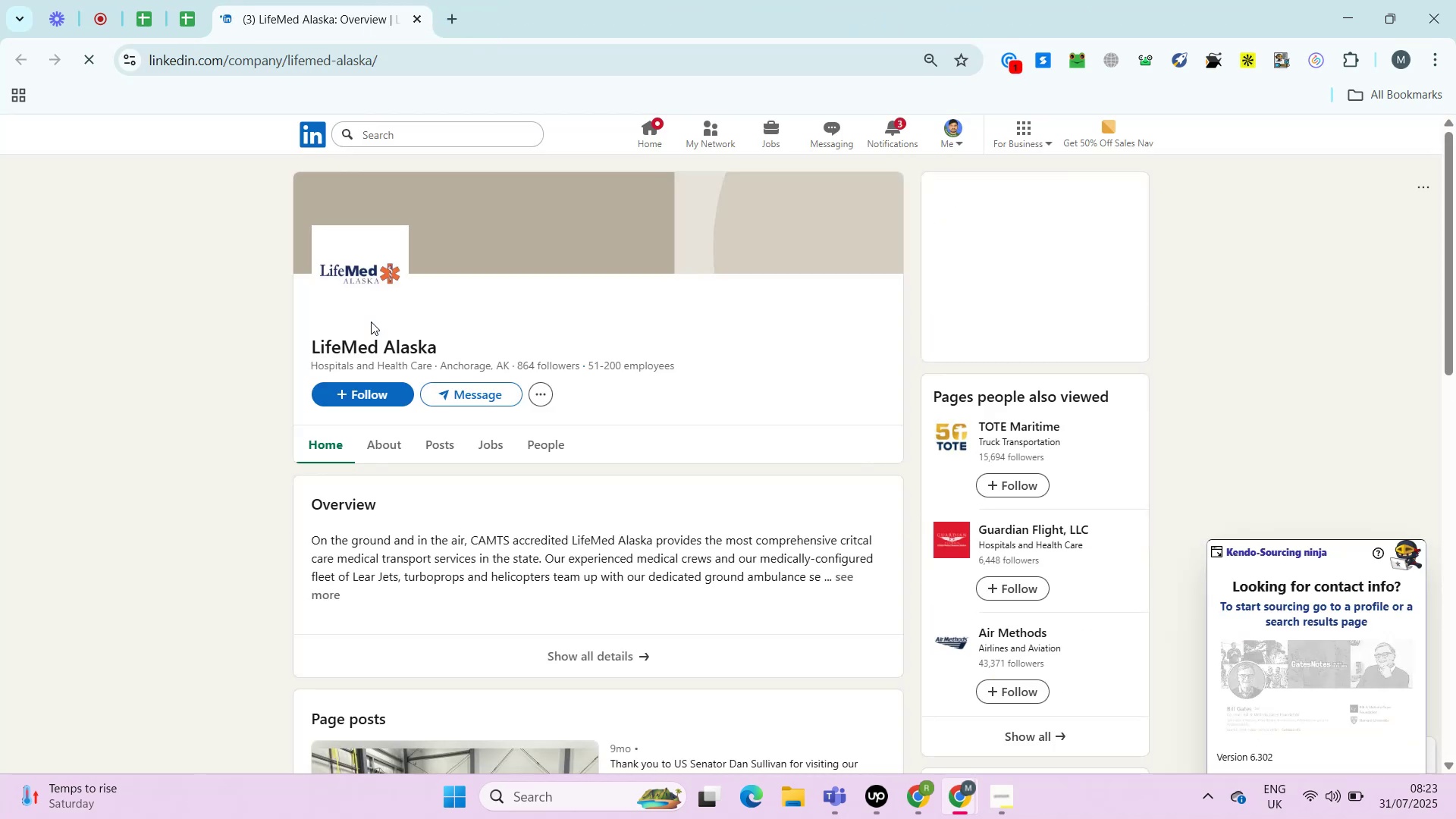 
wait(10.81)
 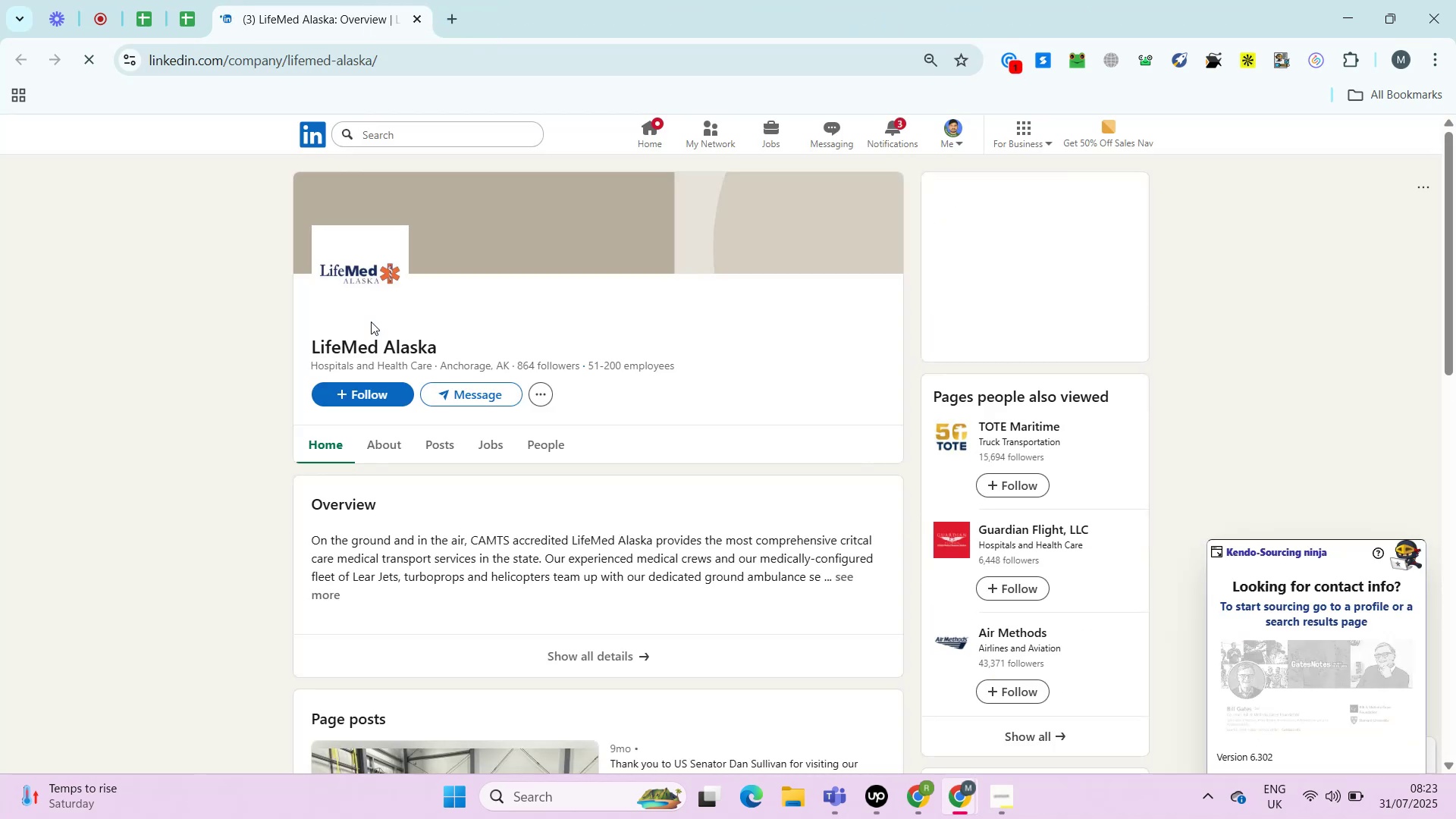 
left_click([378, 299])
 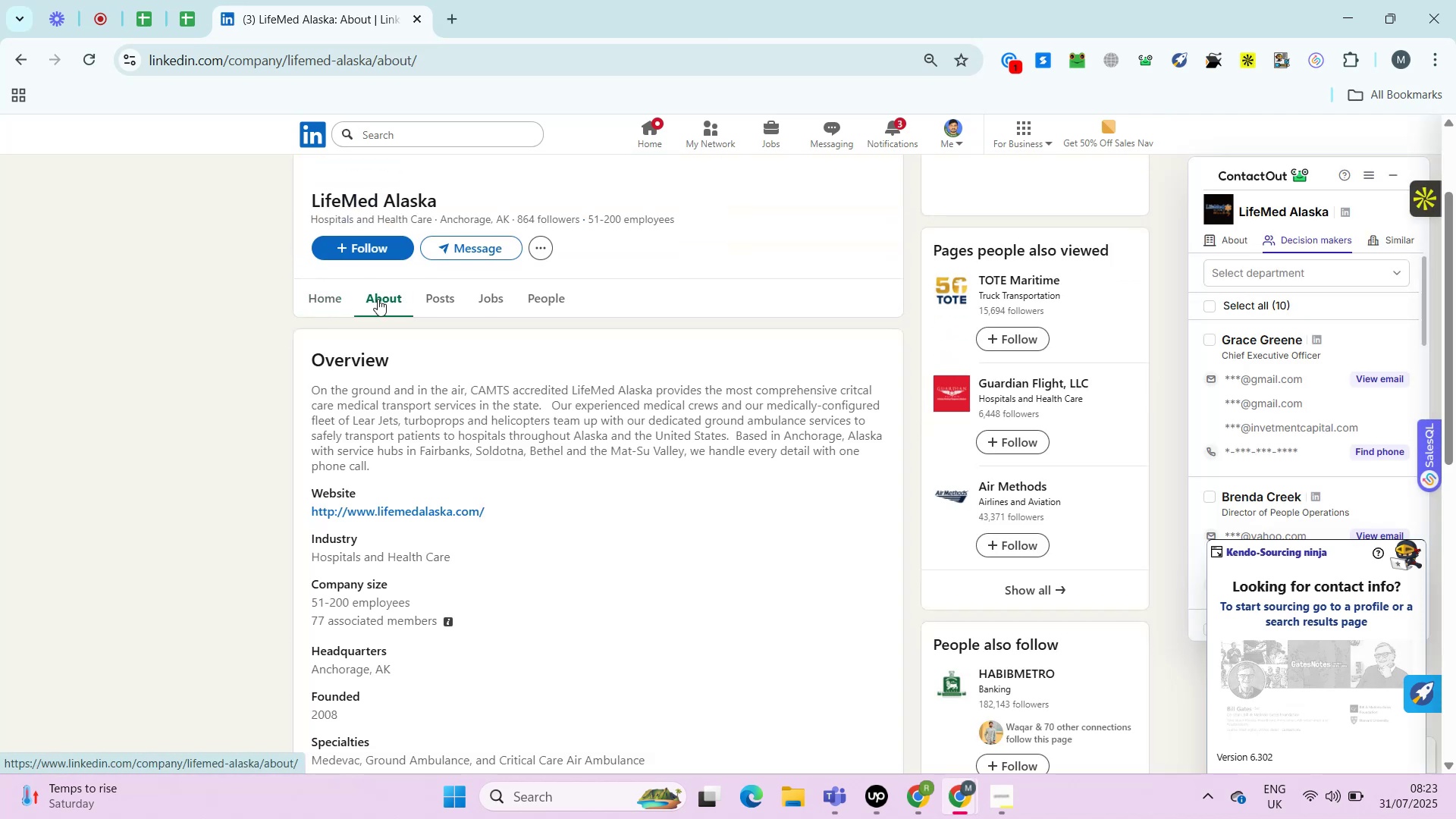 
wait(8.07)
 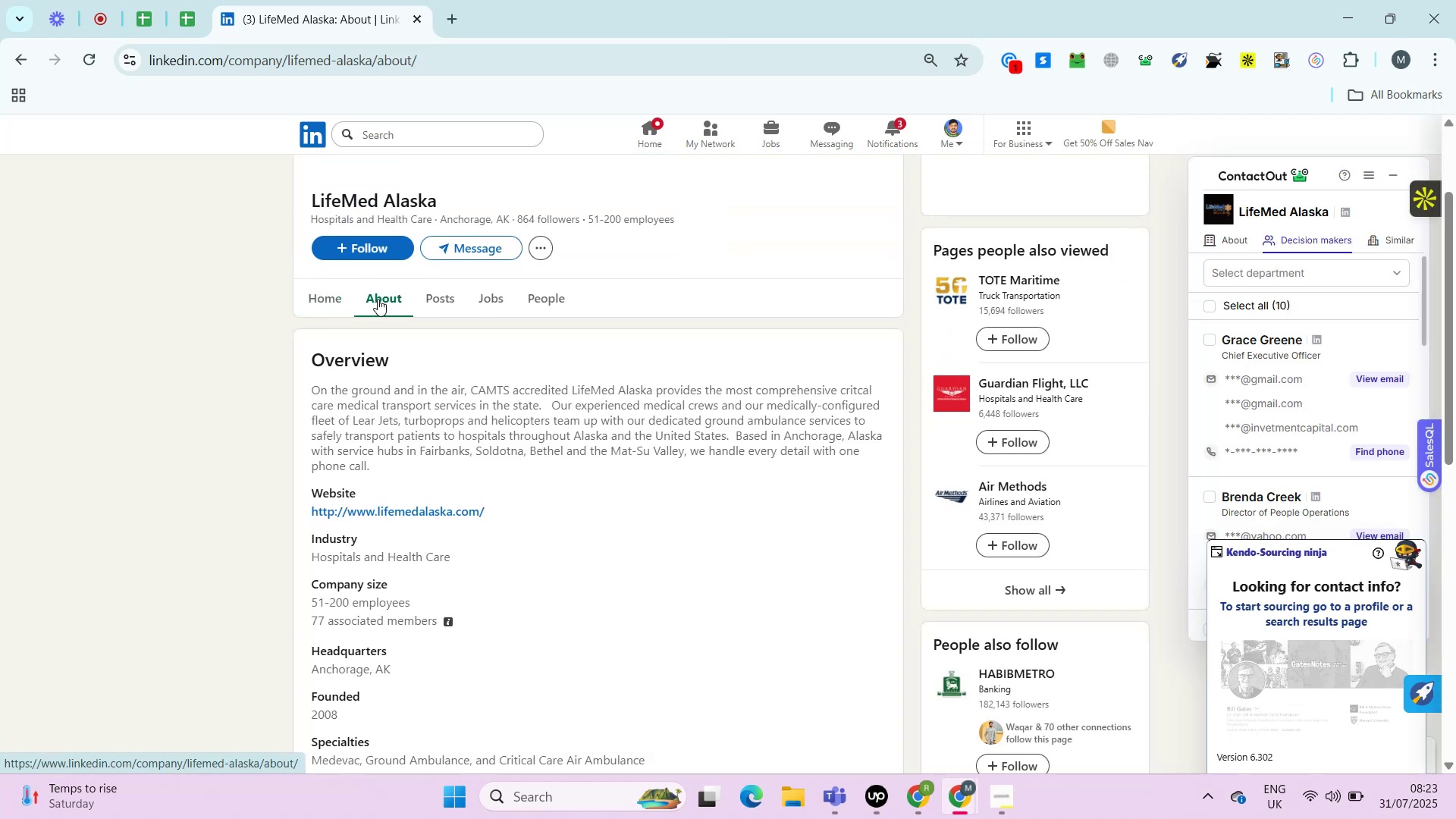 
hold_key(key=ControlLeft, duration=0.62)
left_click([435, 511])
 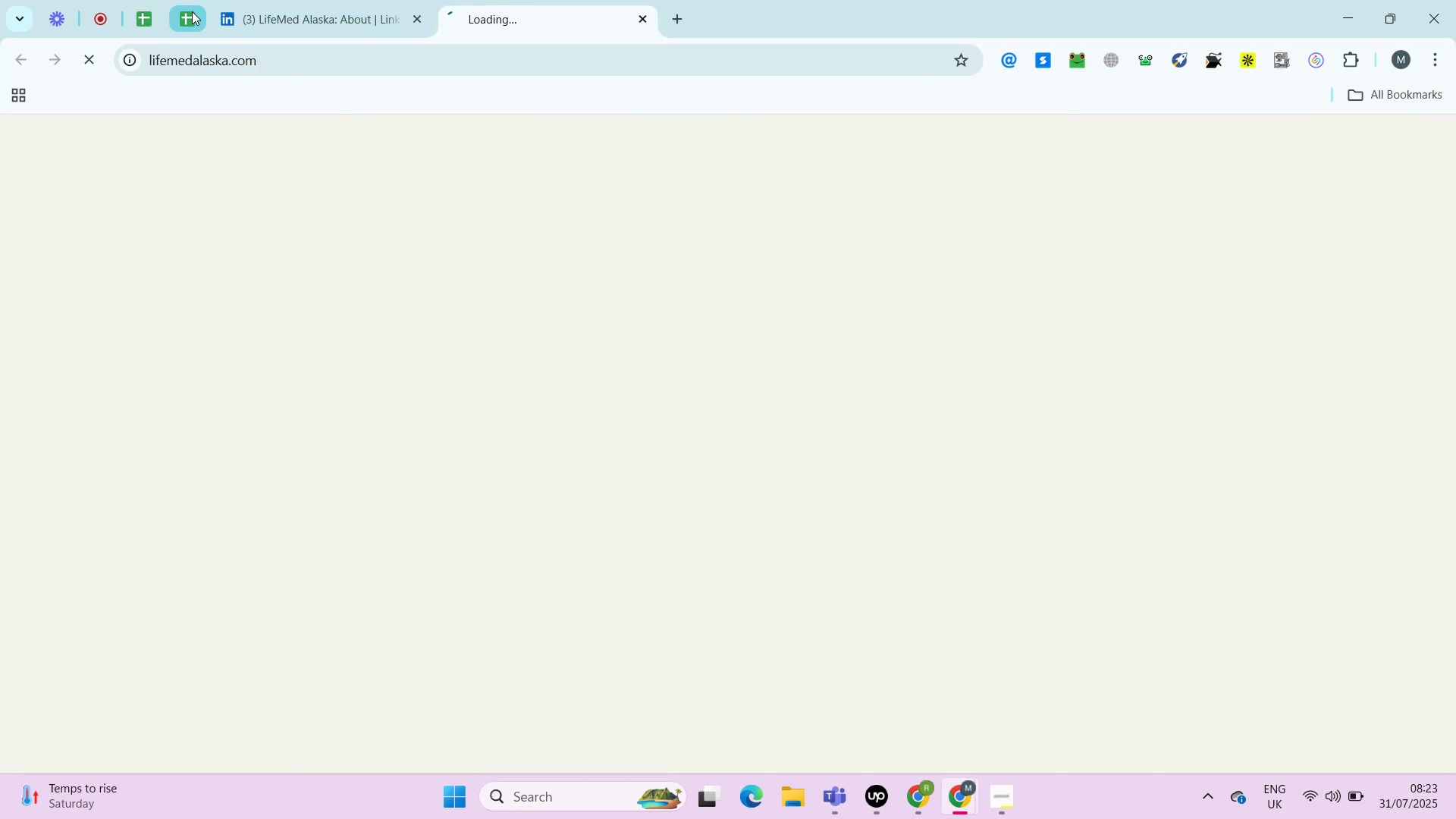 
left_click([473, 0])
 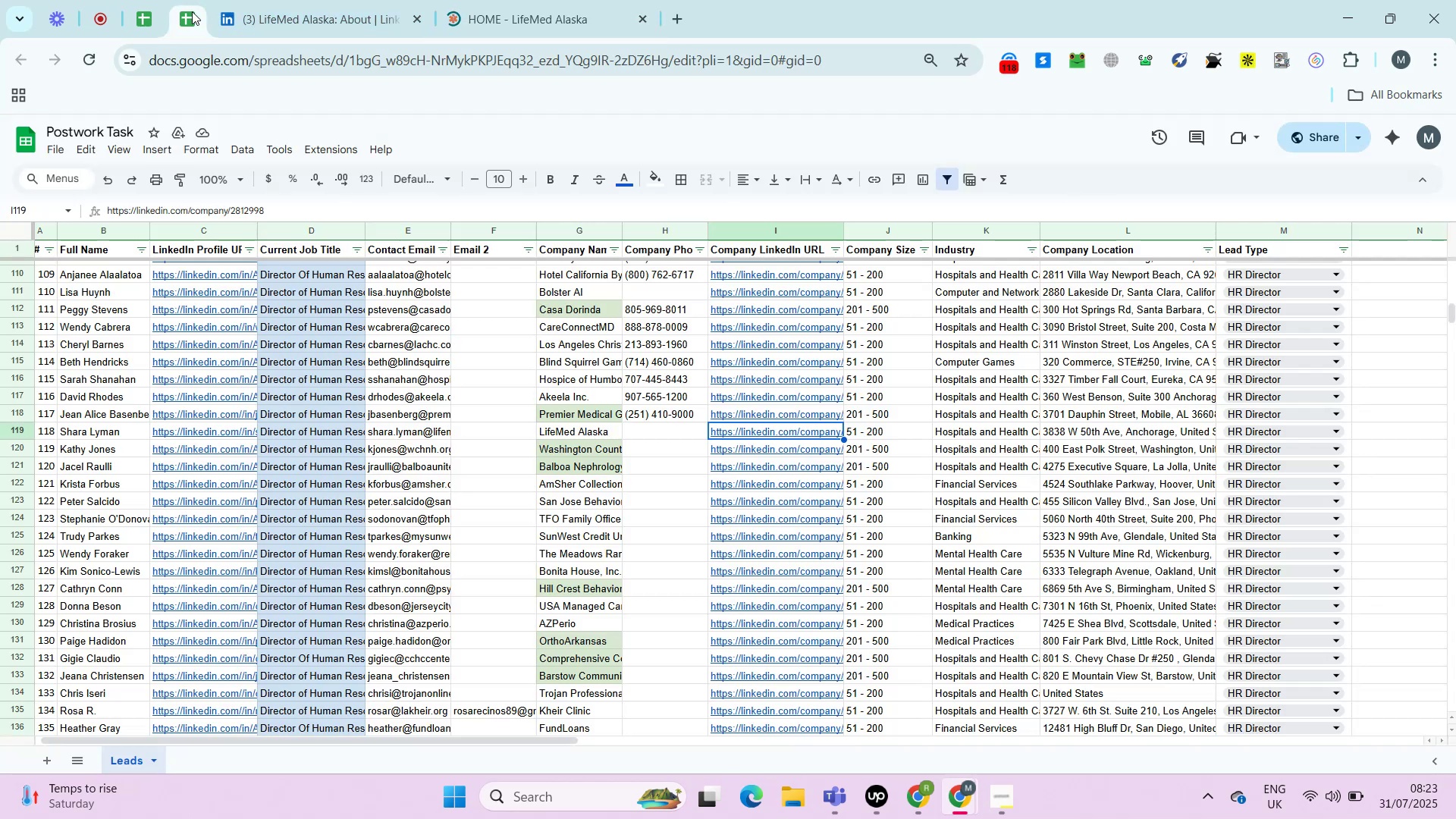 
left_click([192, 11])
 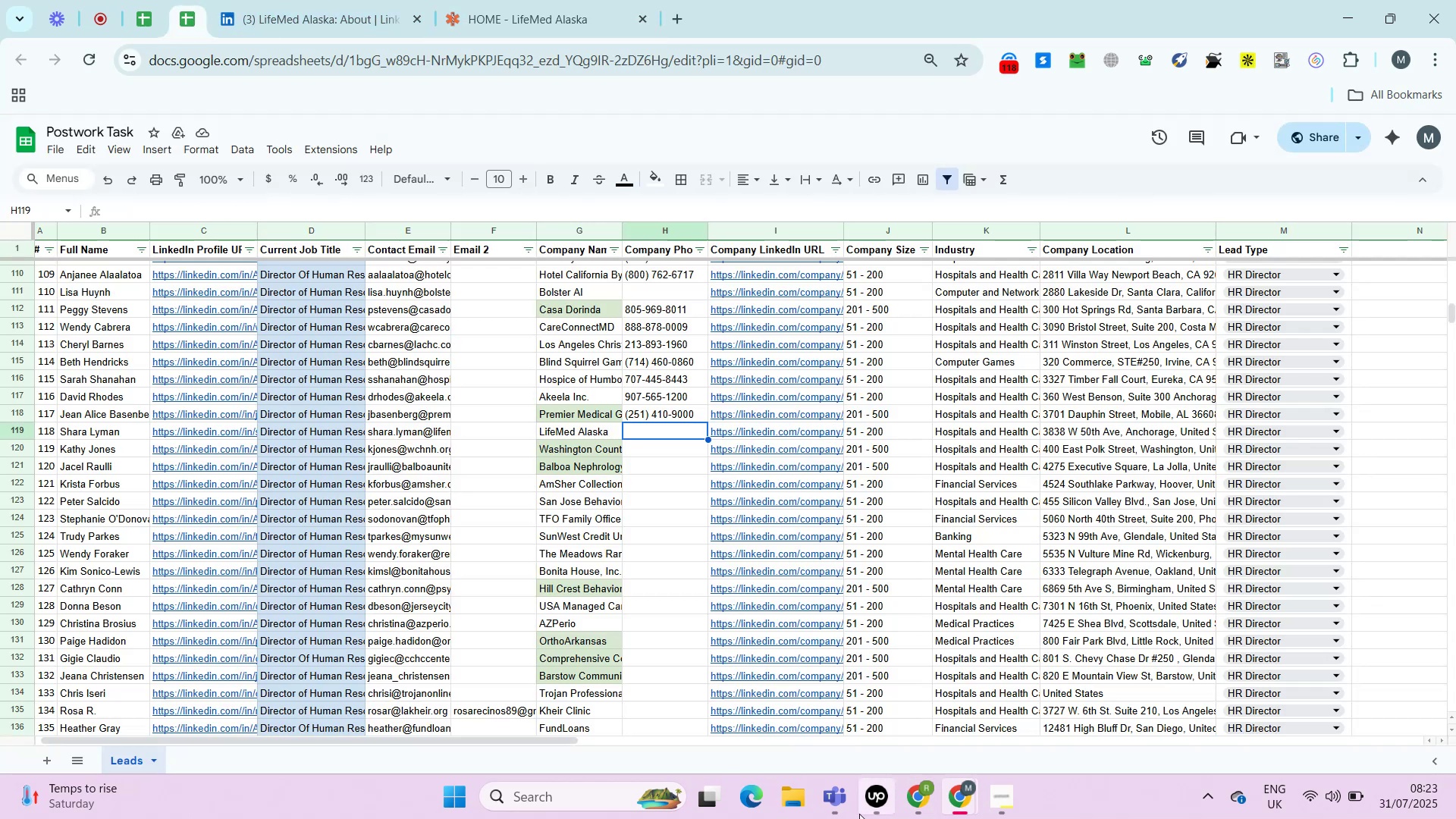 
key(ArrowLeft)
 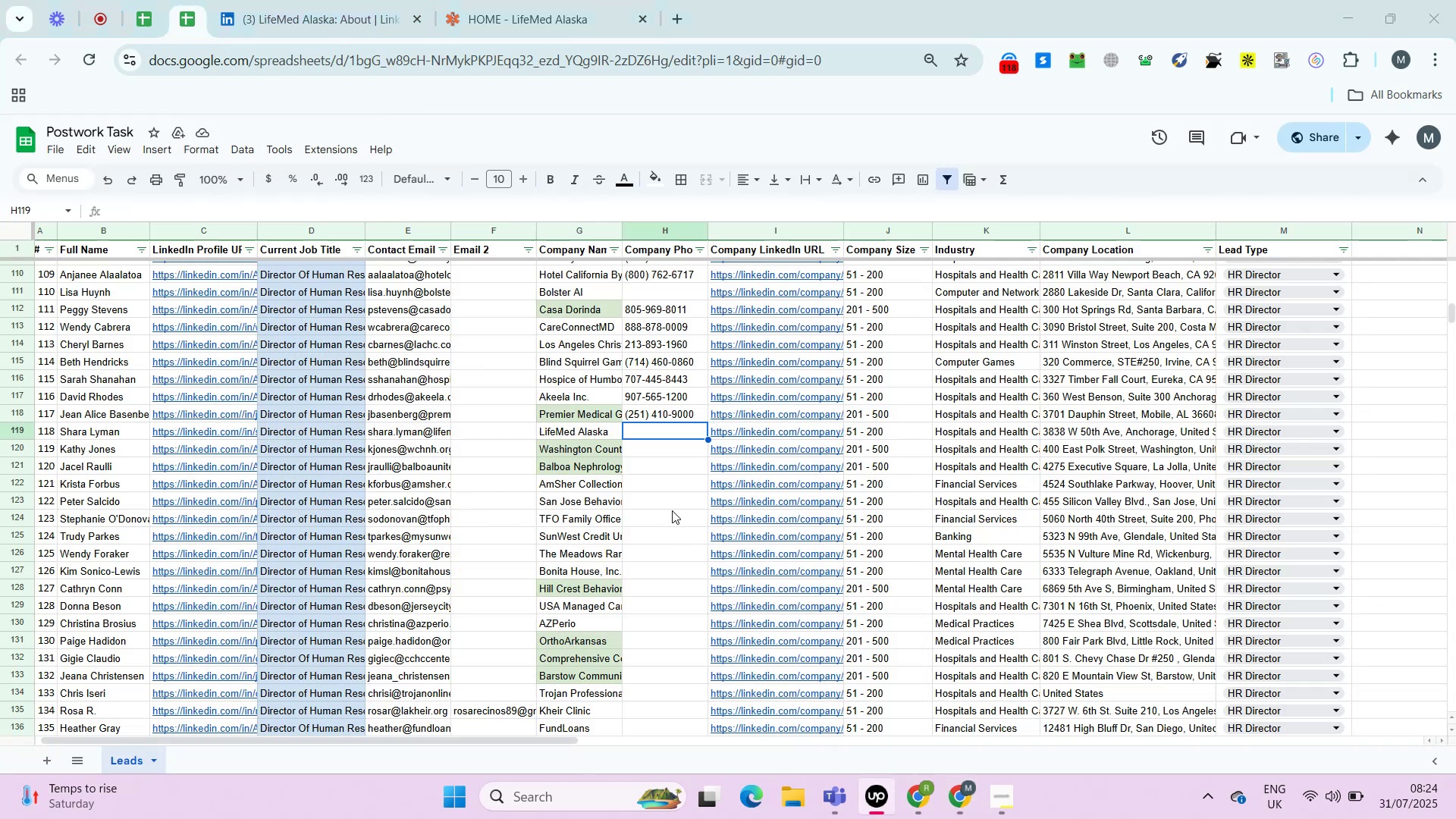 
left_click([863, 811])
 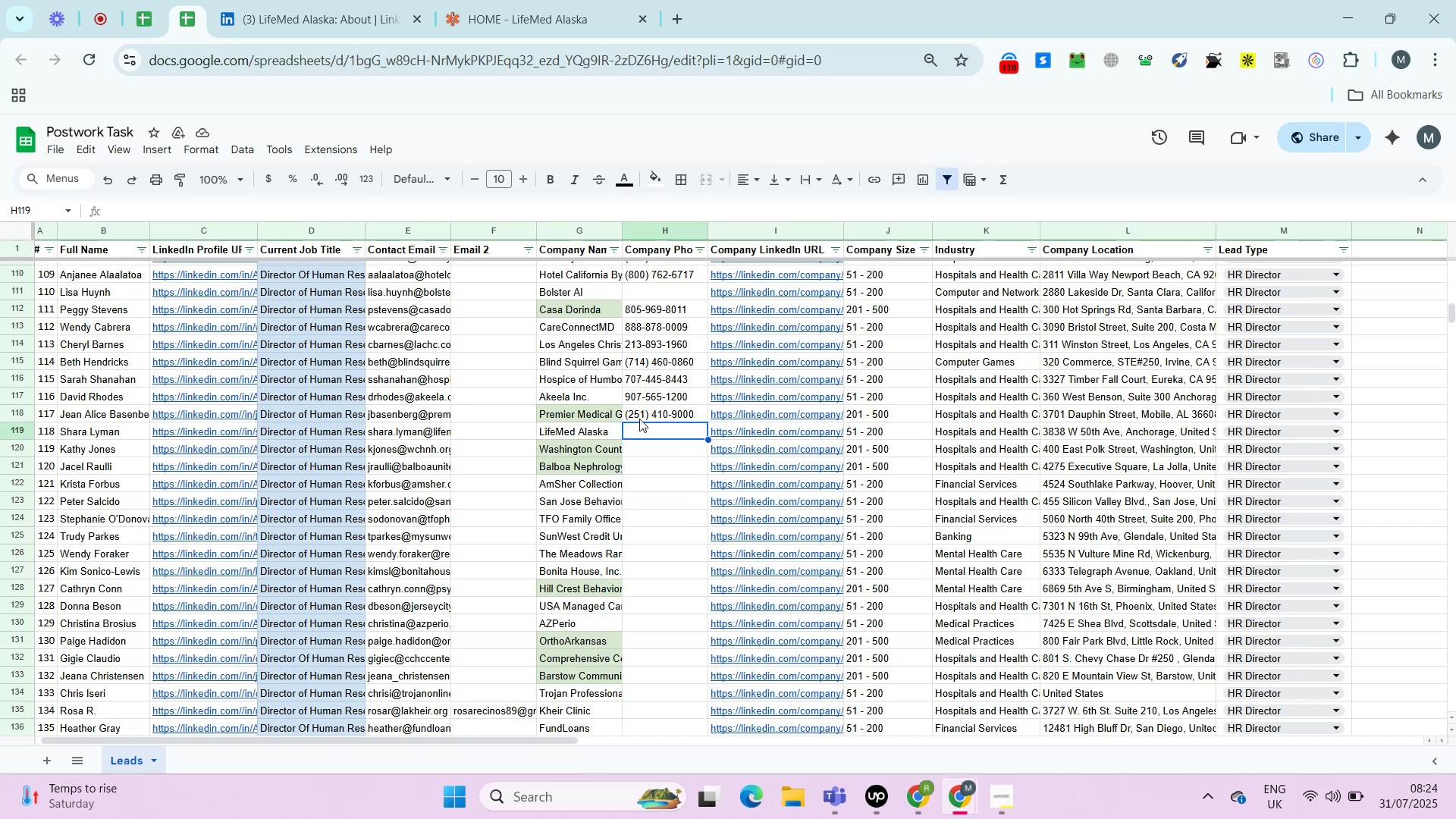 
left_click([672, 510])
 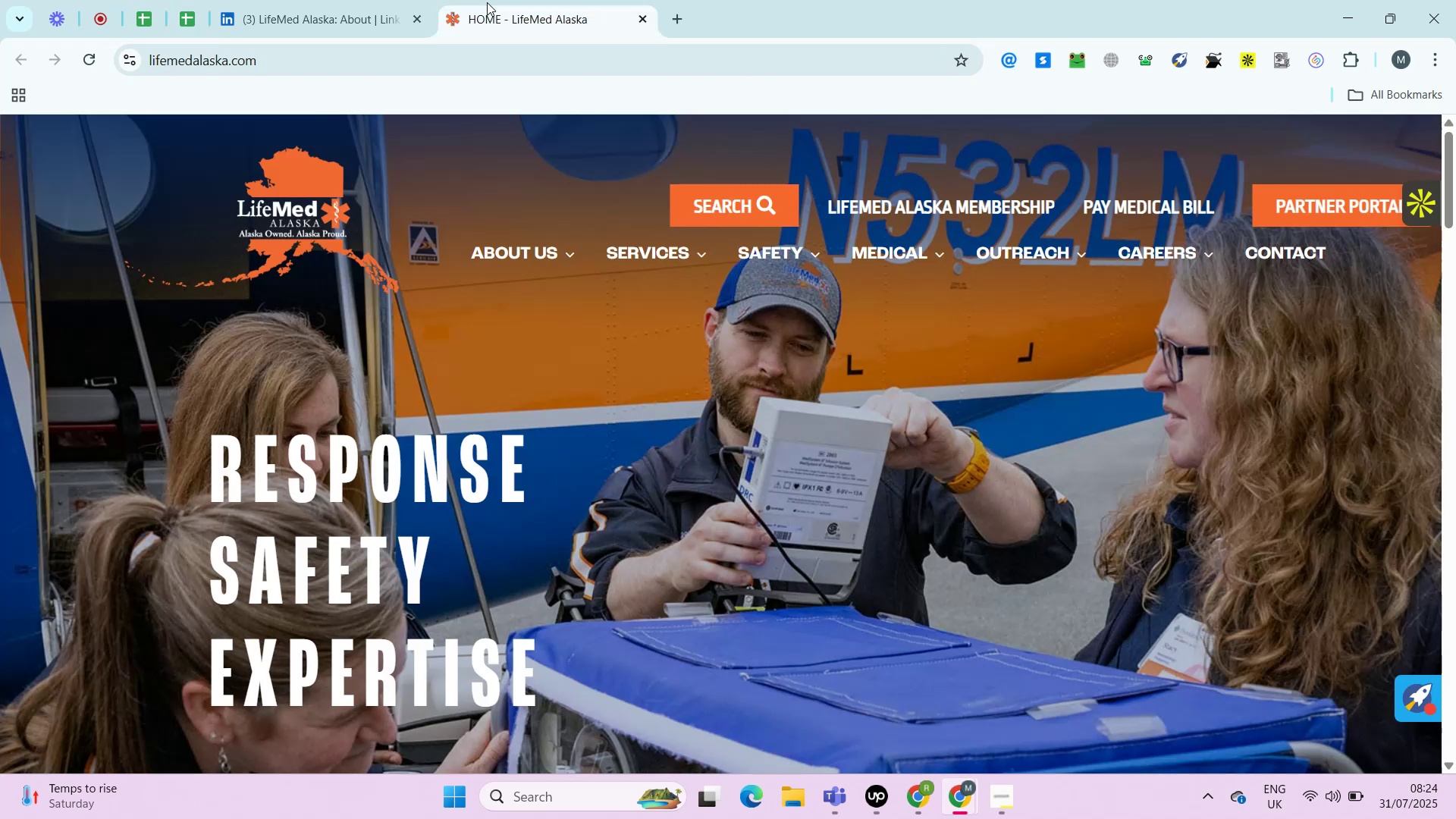 
key(ArrowUp)
 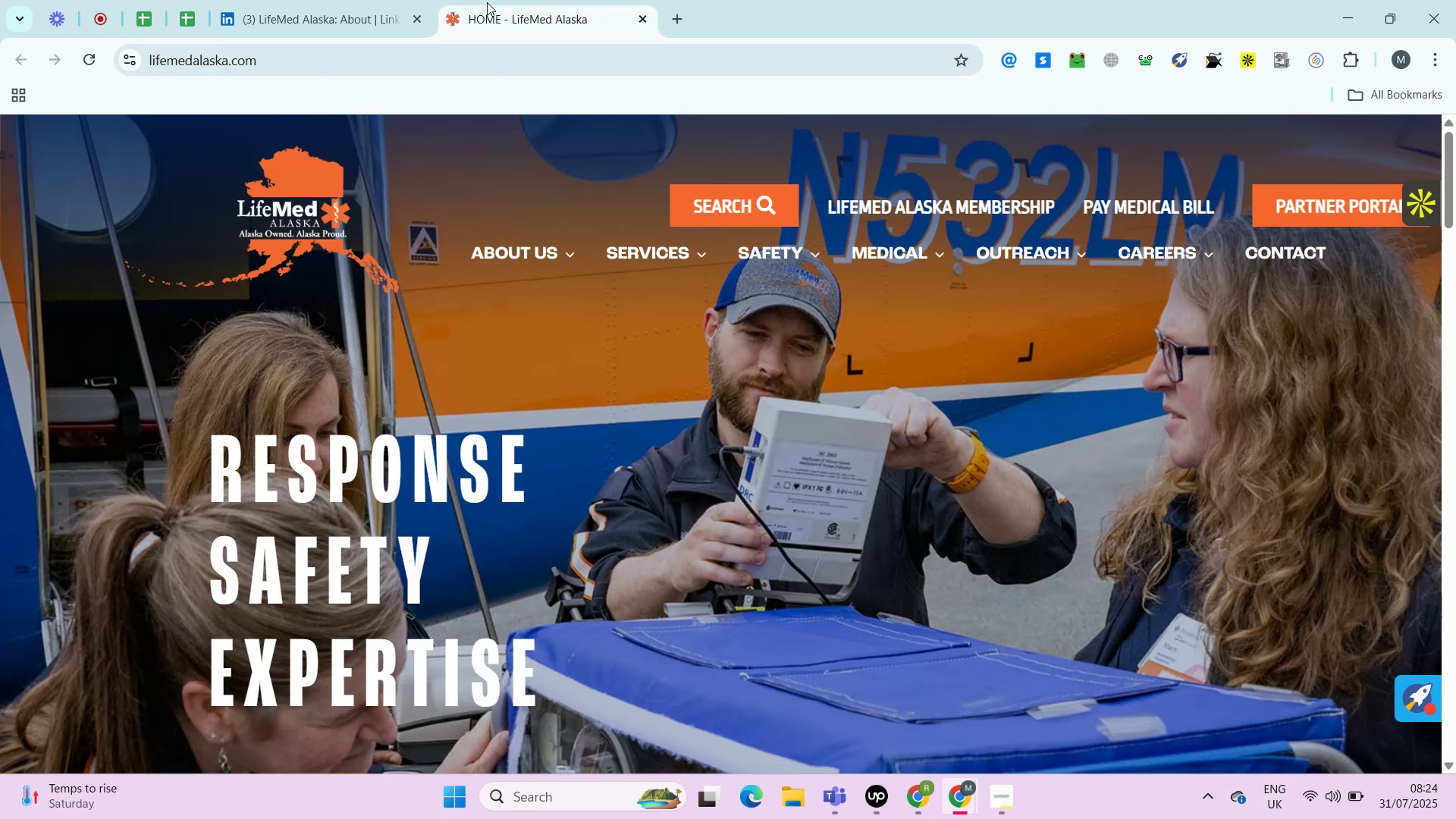 
key(ArrowUp)
 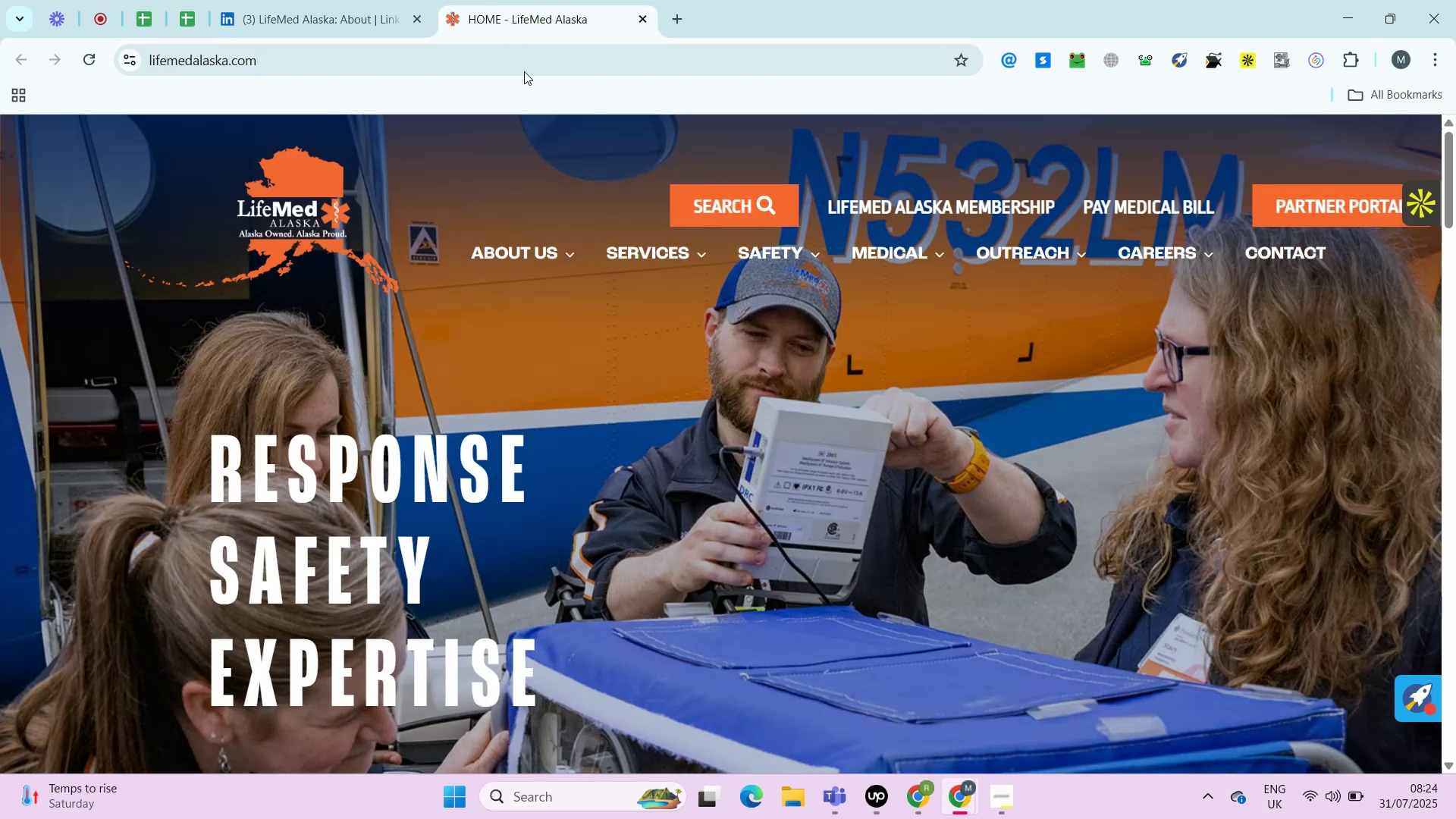 
key(ArrowUp)
 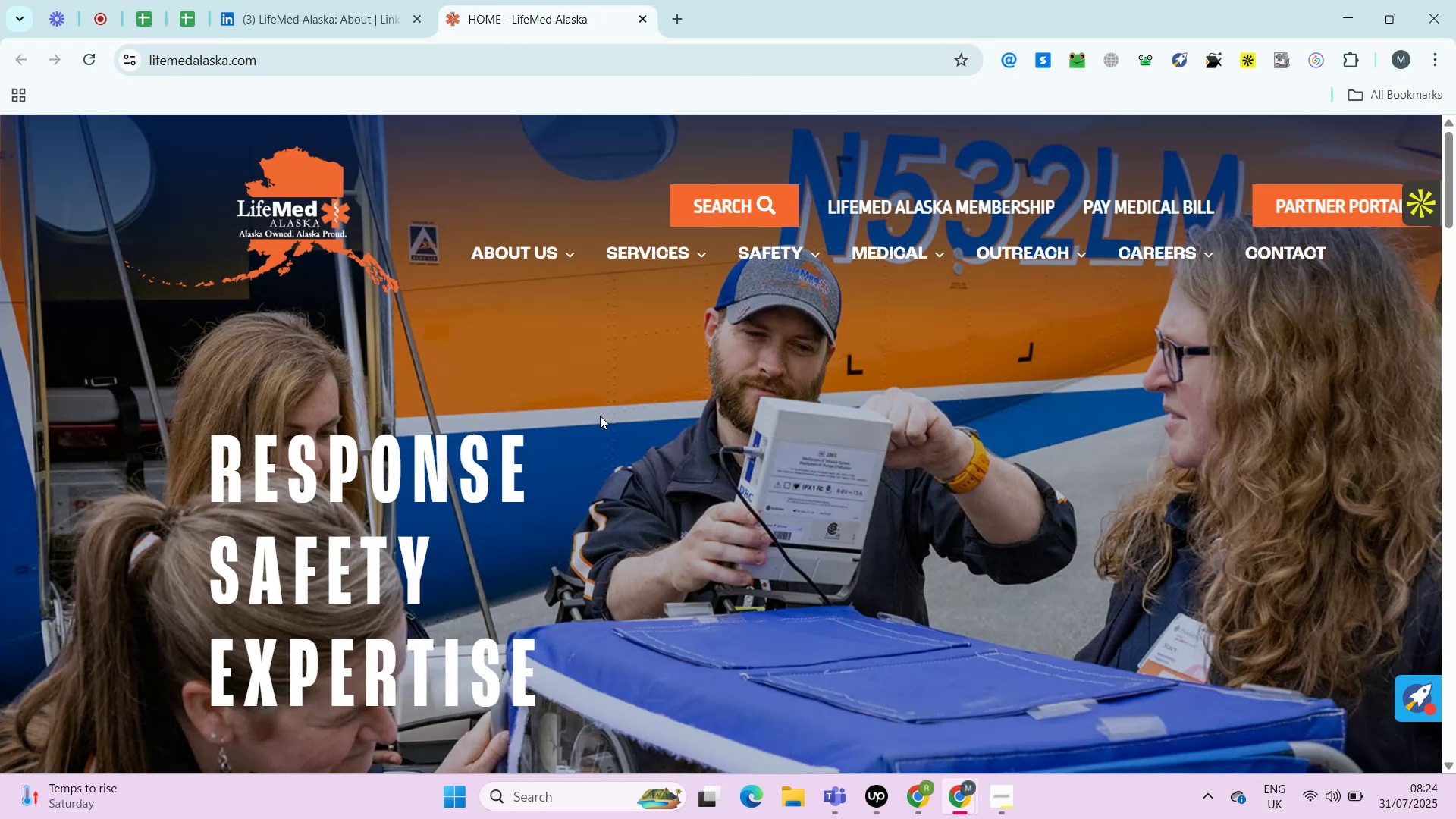 
key(ArrowUp)
 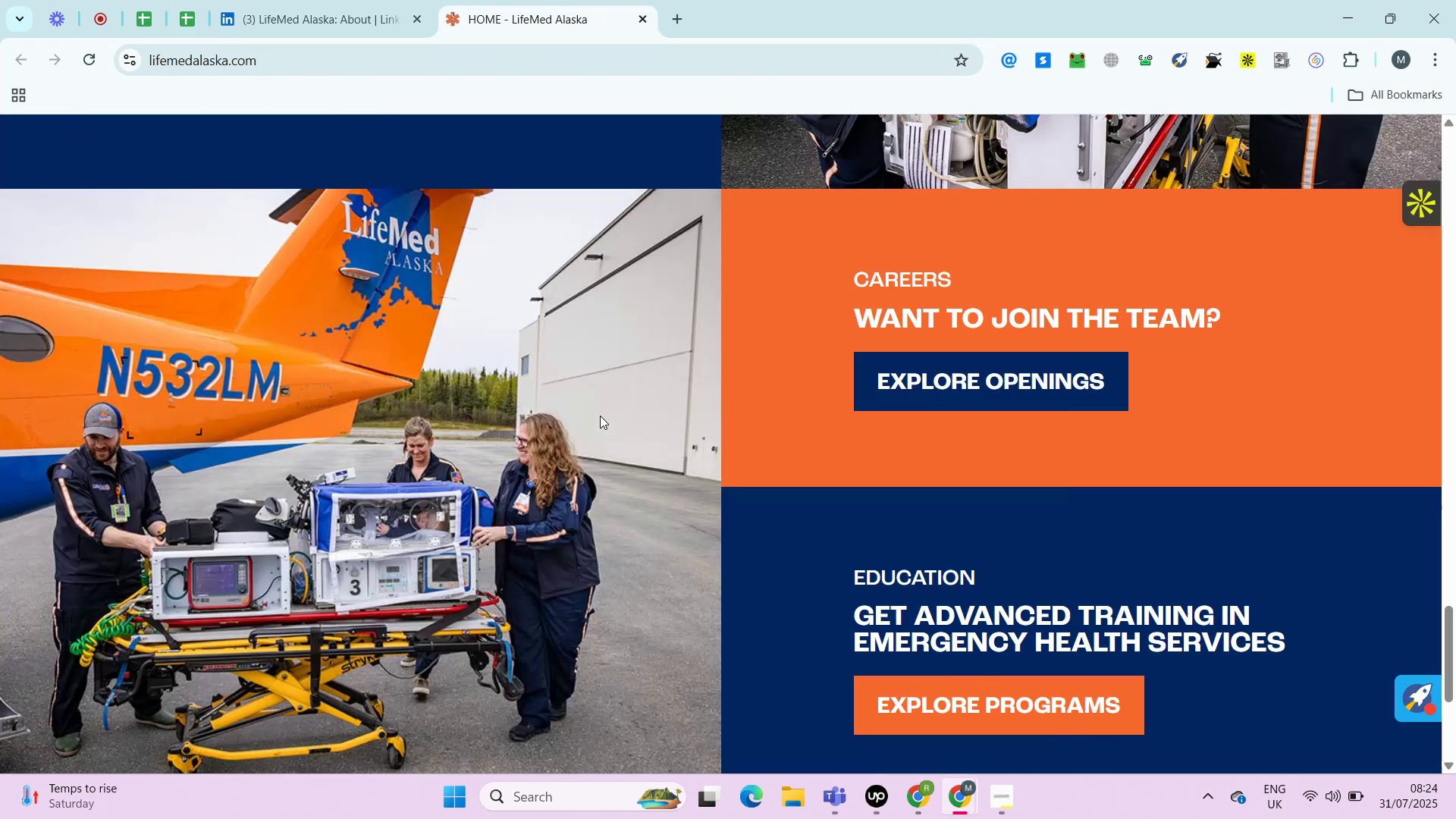 
left_click([487, 2])
 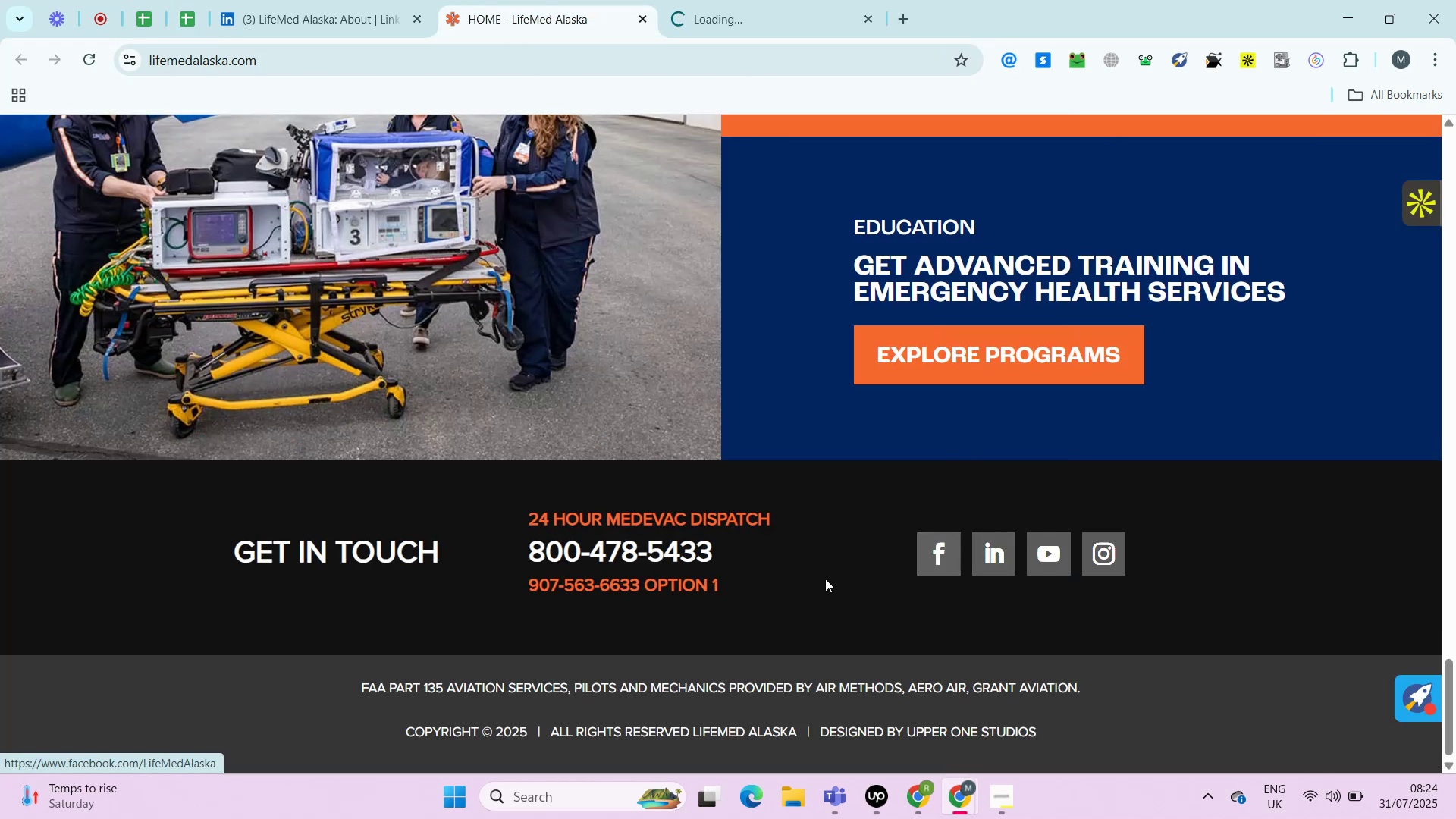 
hold_key(key=ControlLeft, duration=0.69)
left_click([939, 562])
 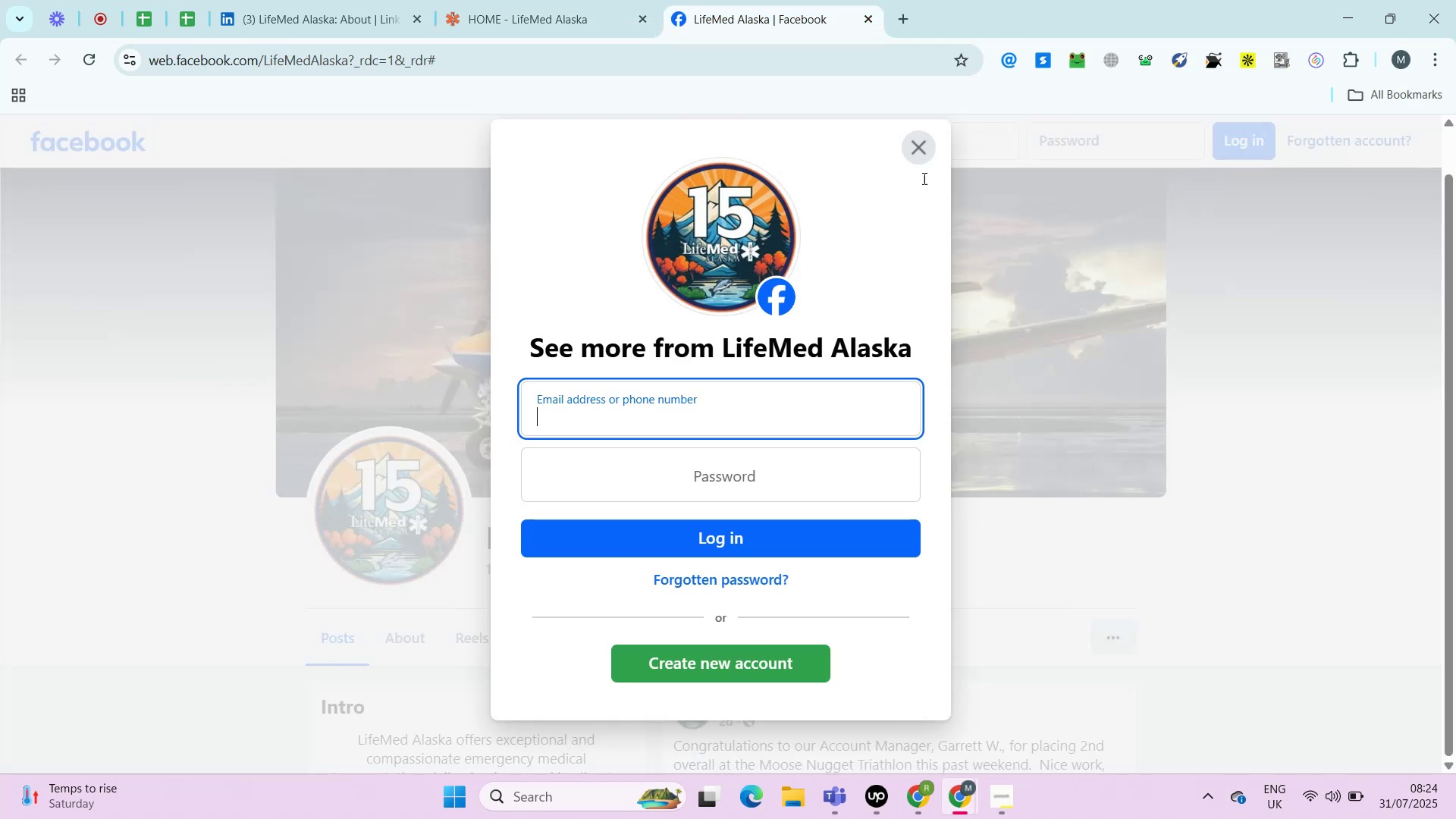 
left_click([729, 5])
 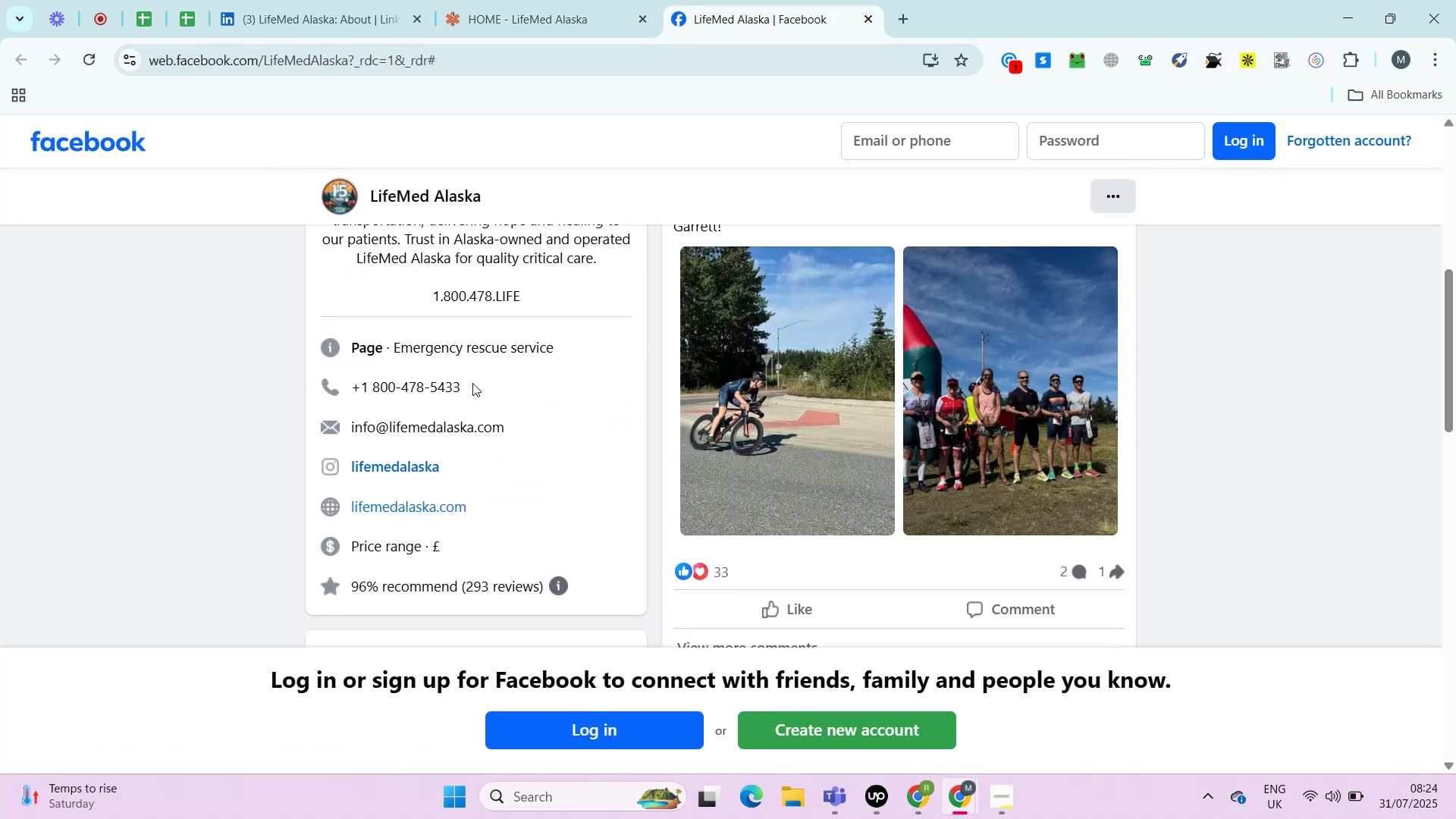 
left_click([918, 149])
 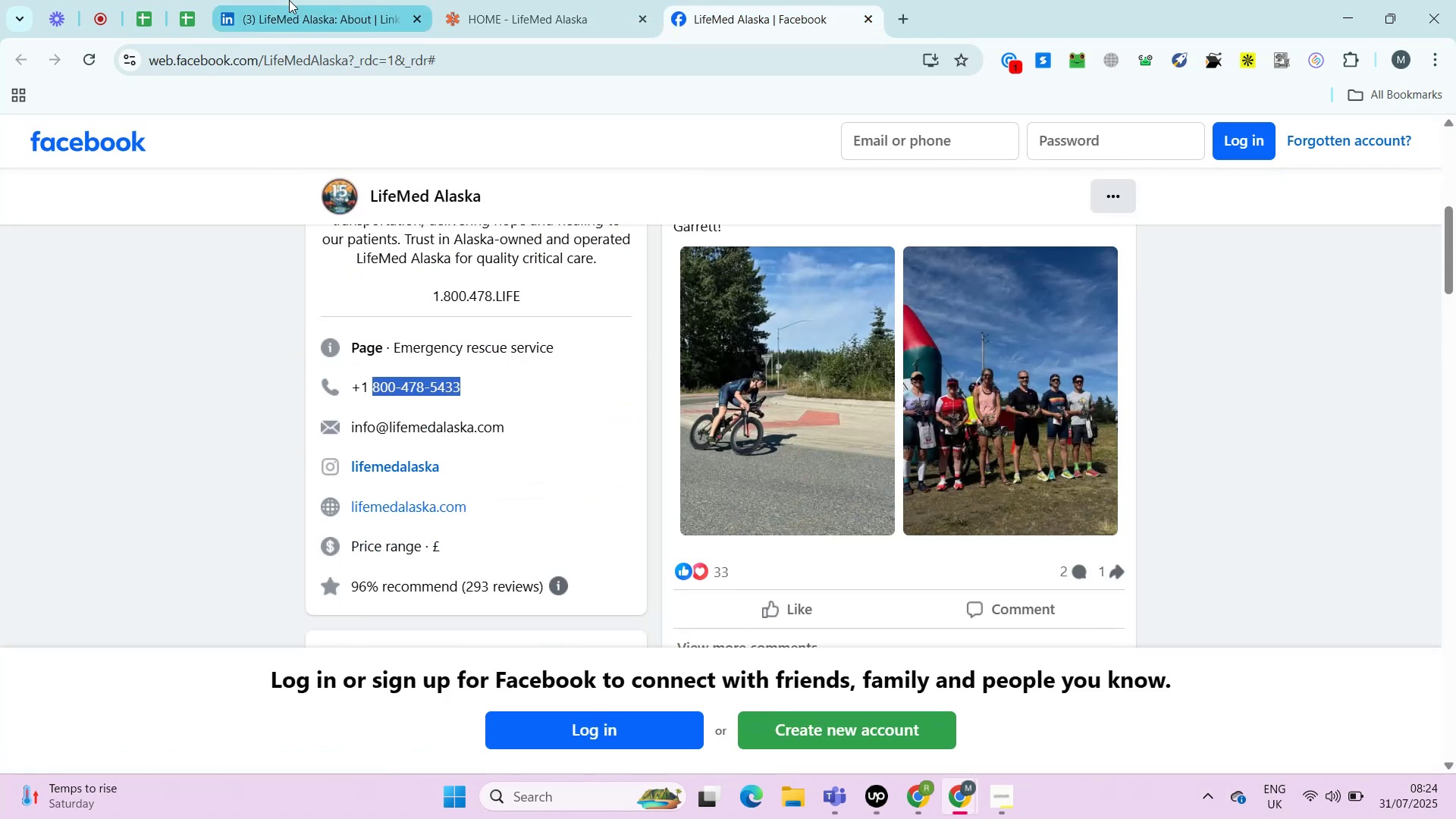 
left_click_drag(start_coordinate=[470, 385], to_coordinate=[375, 383])
 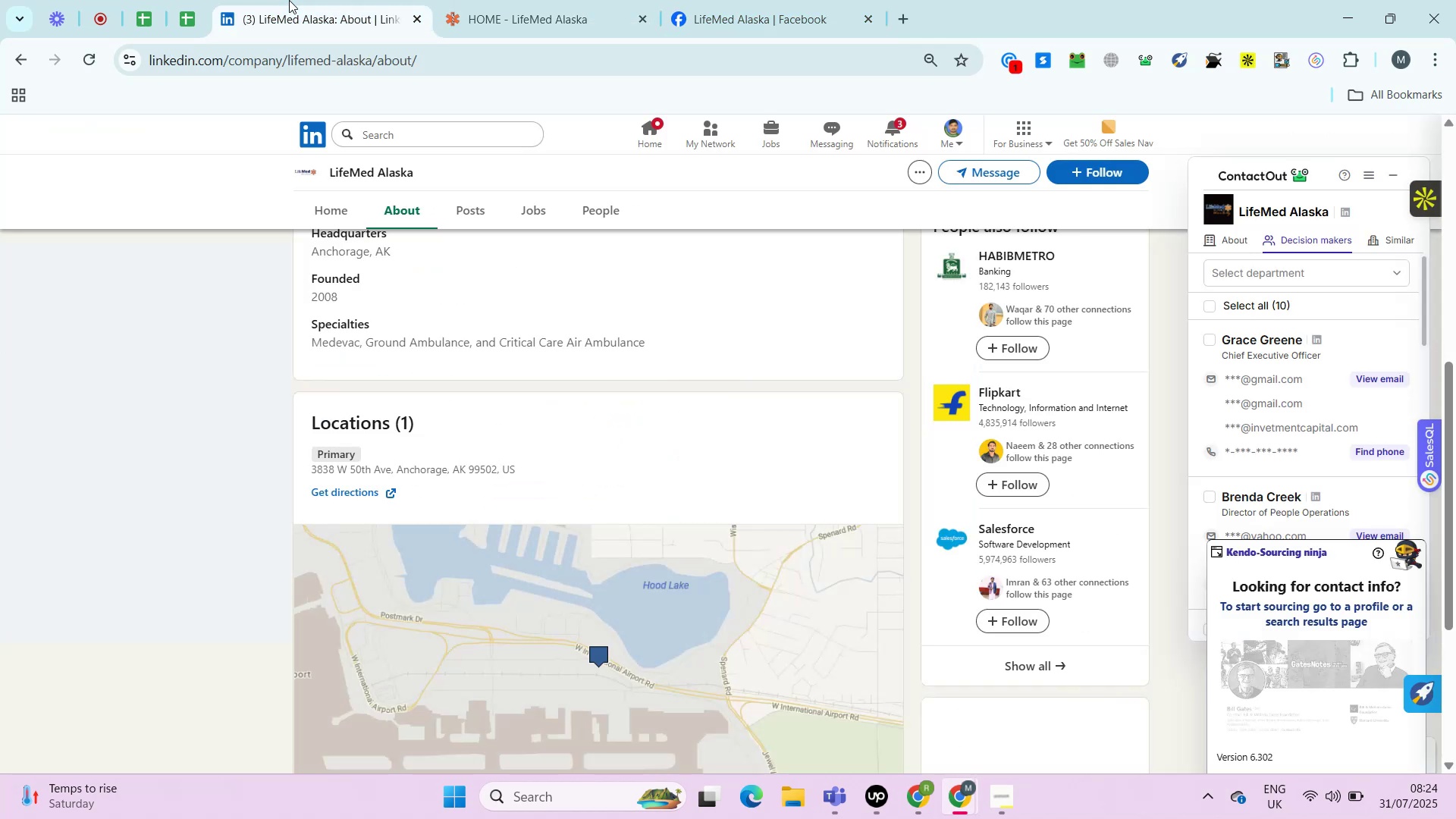 
key(Control+C)
 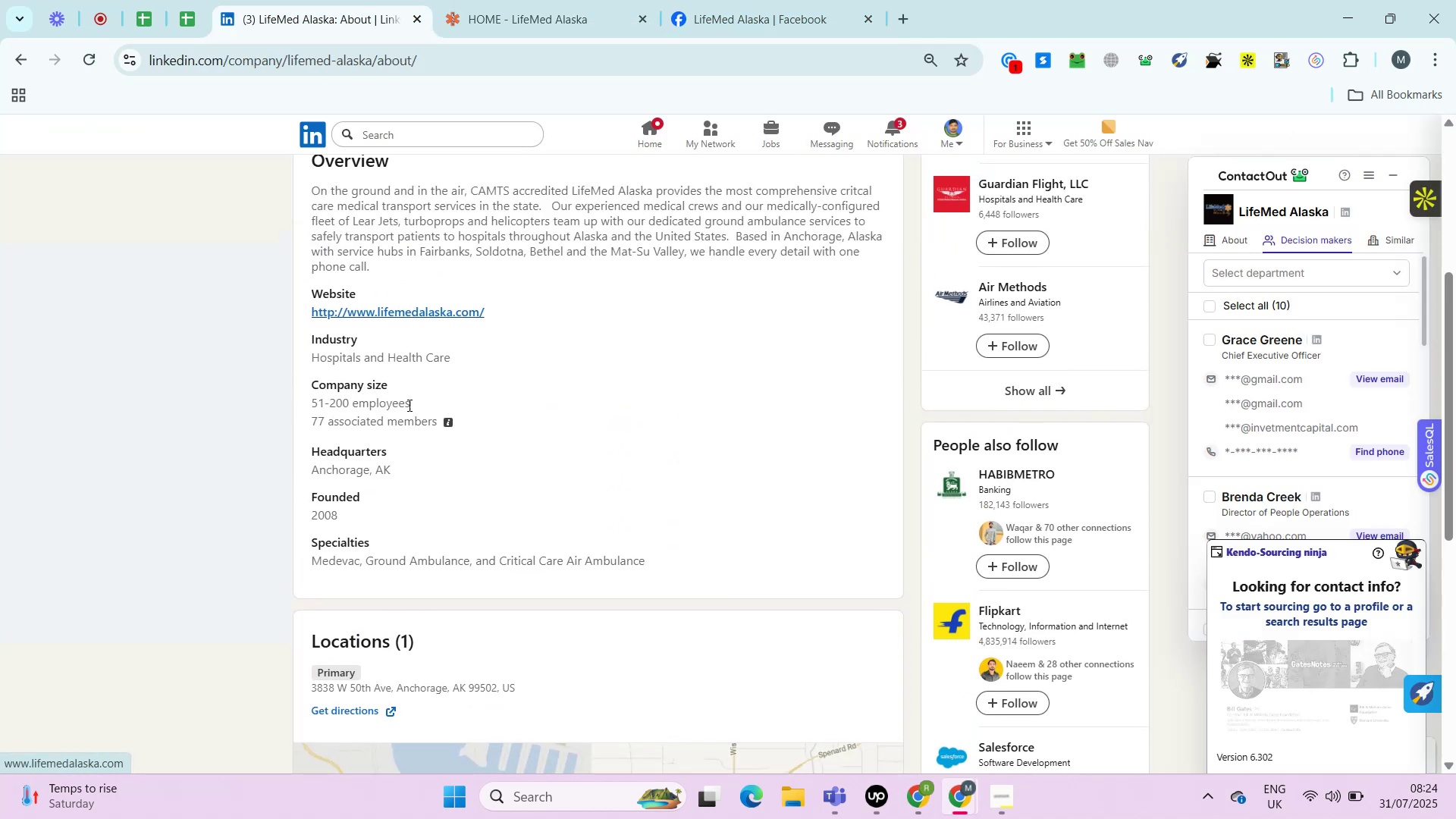 
left_click([289, 0])
 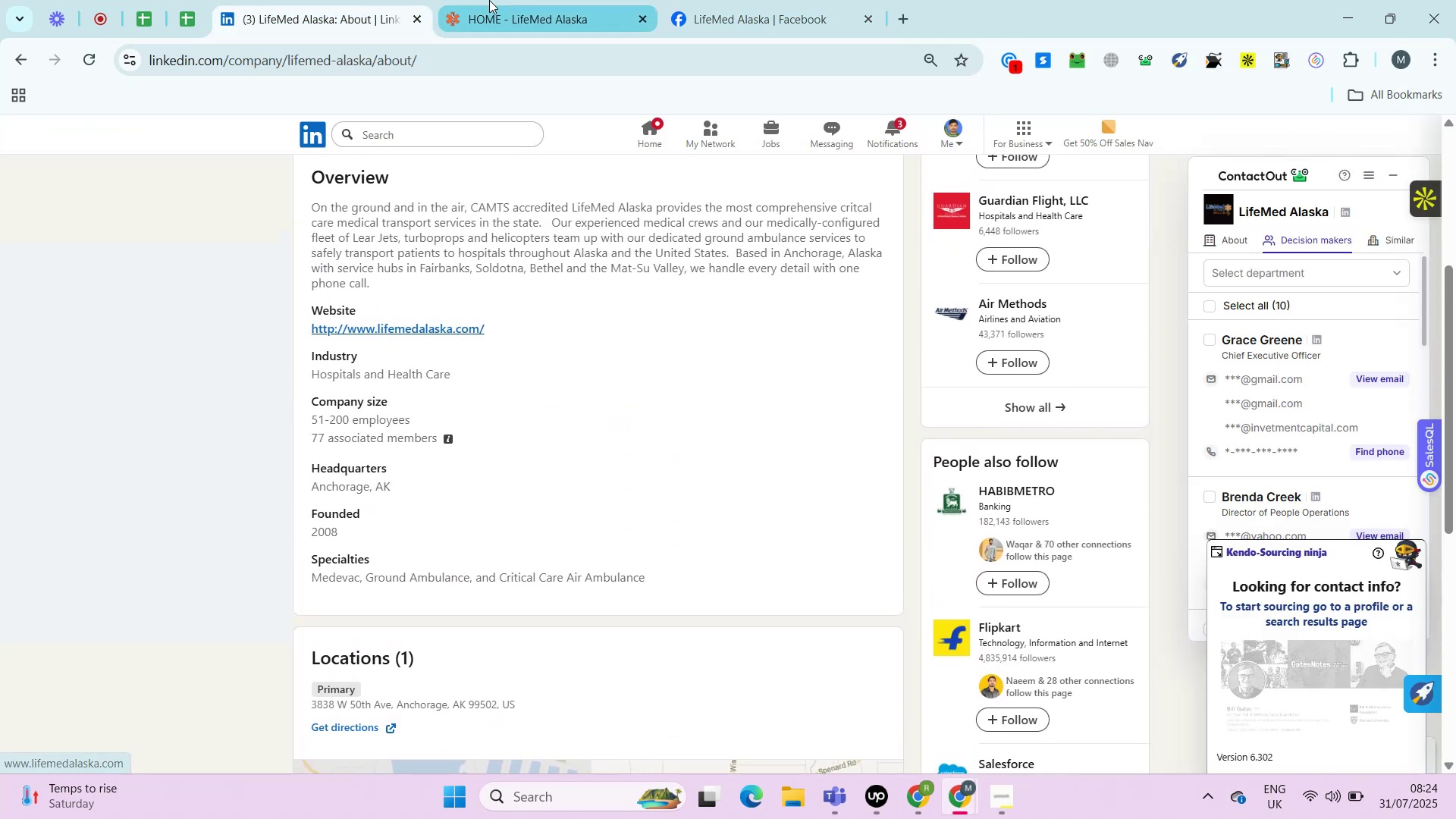 
left_click([289, 0])
 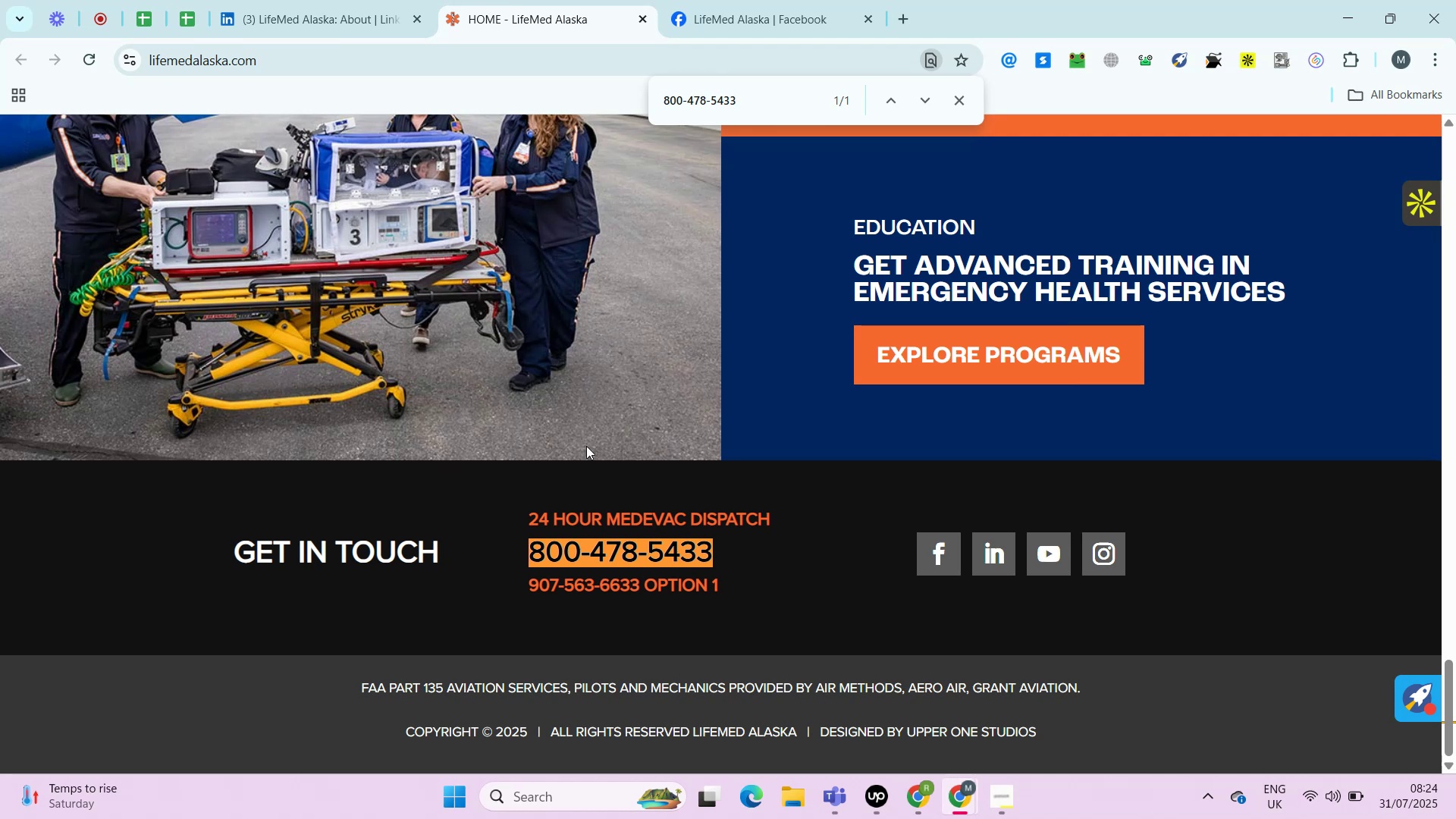 
left_click([489, 0])
 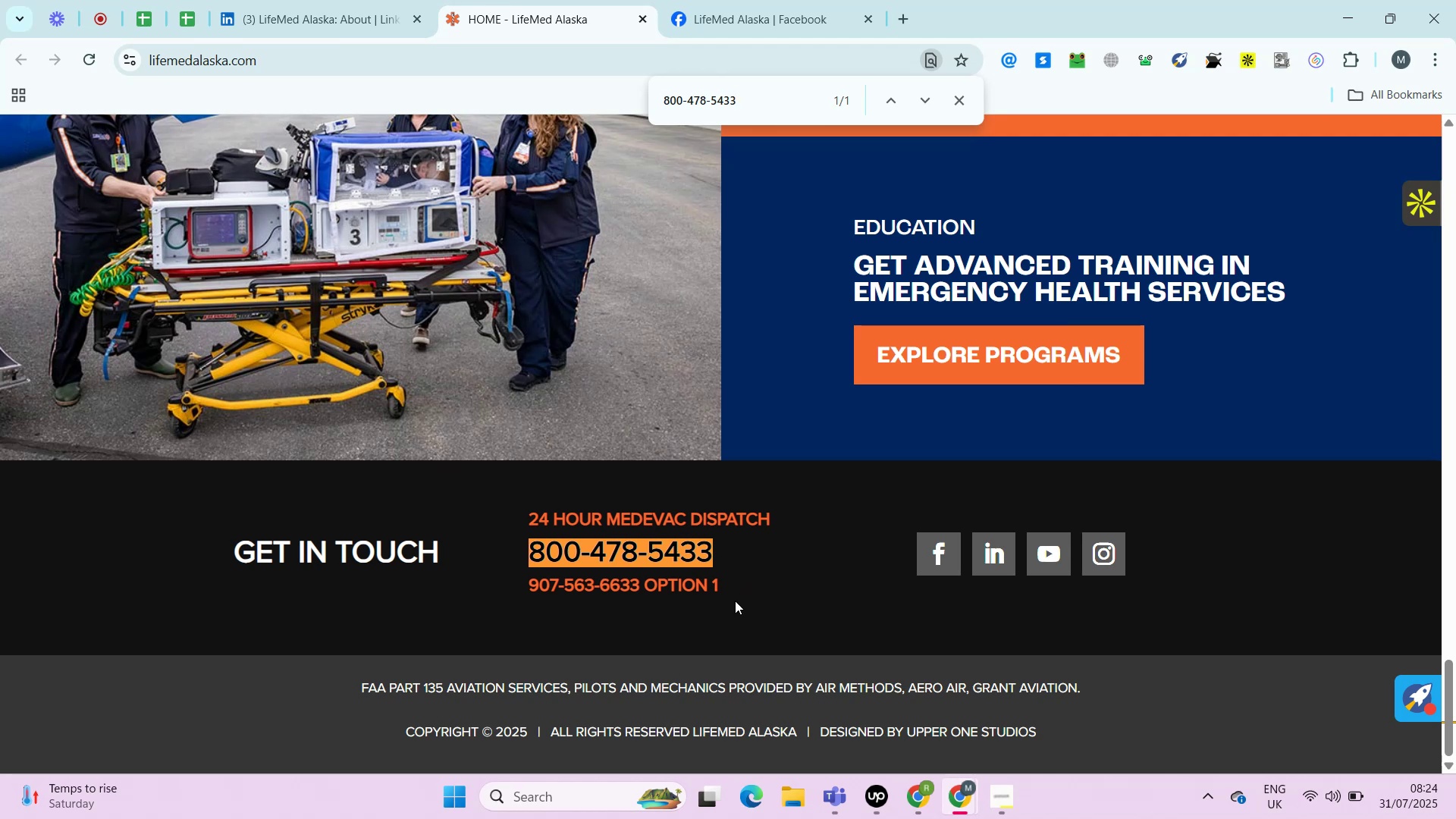 
key(Control+F)
 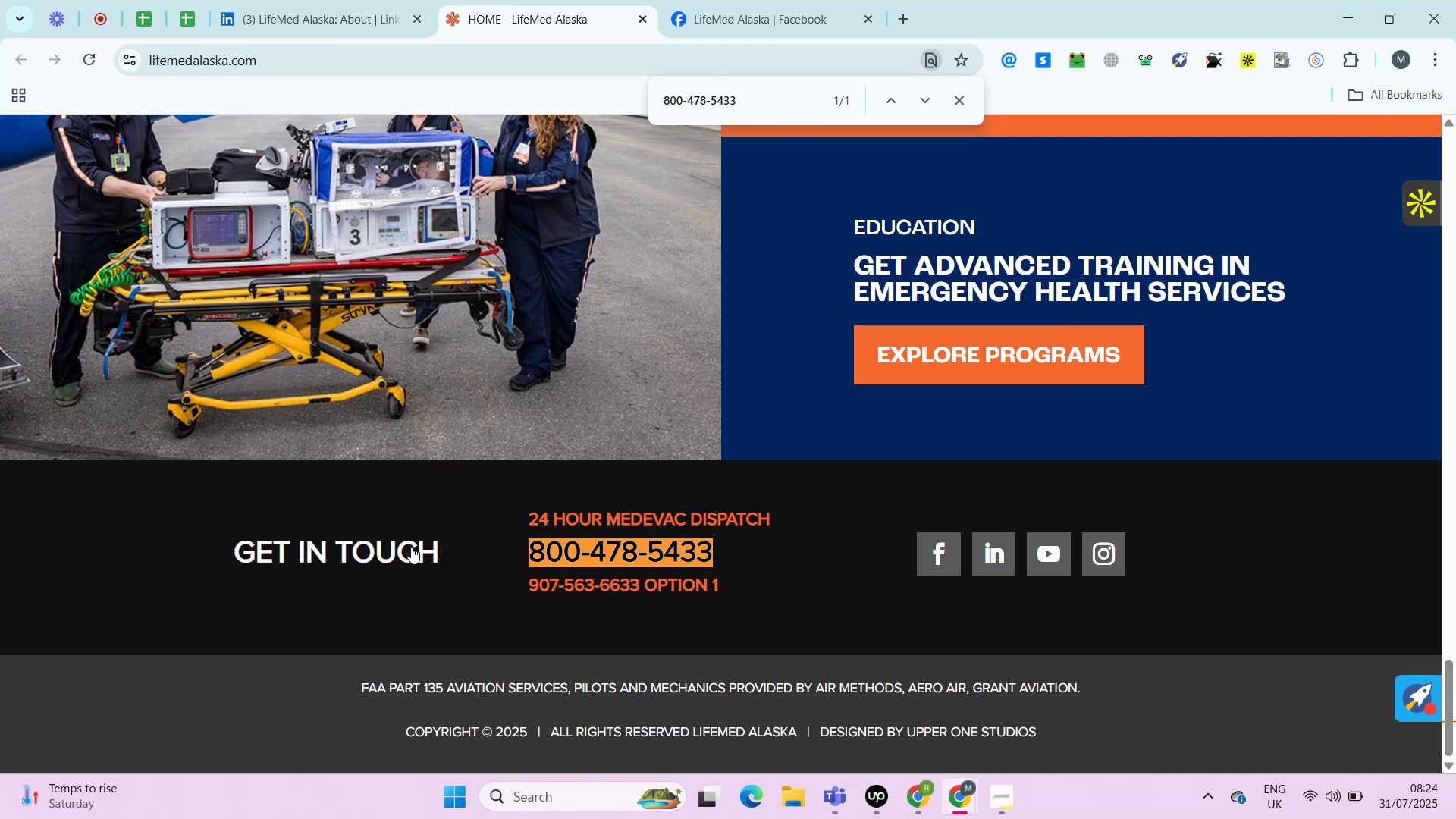 
key(Control+V)
 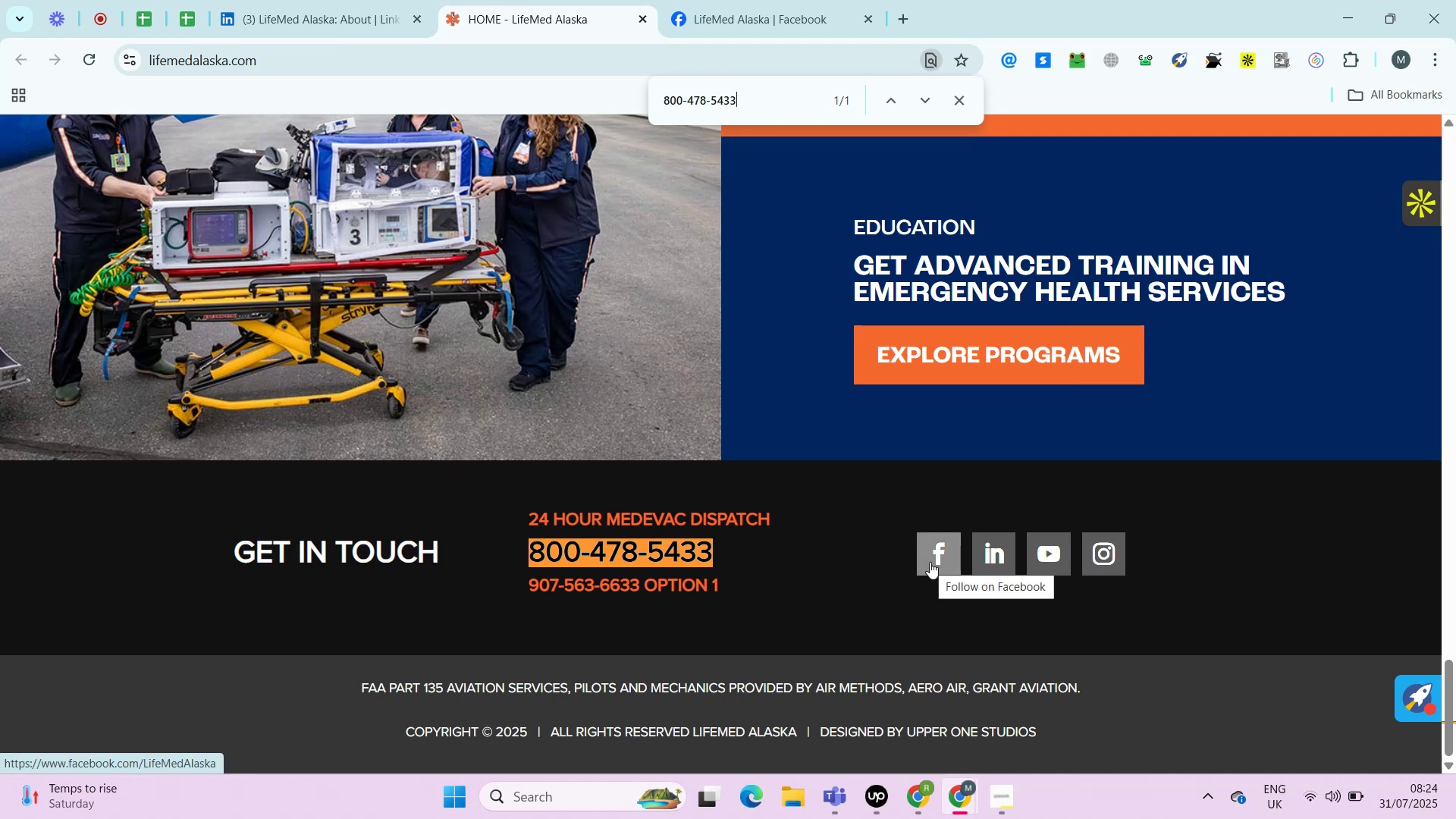 
wait(8.7)
 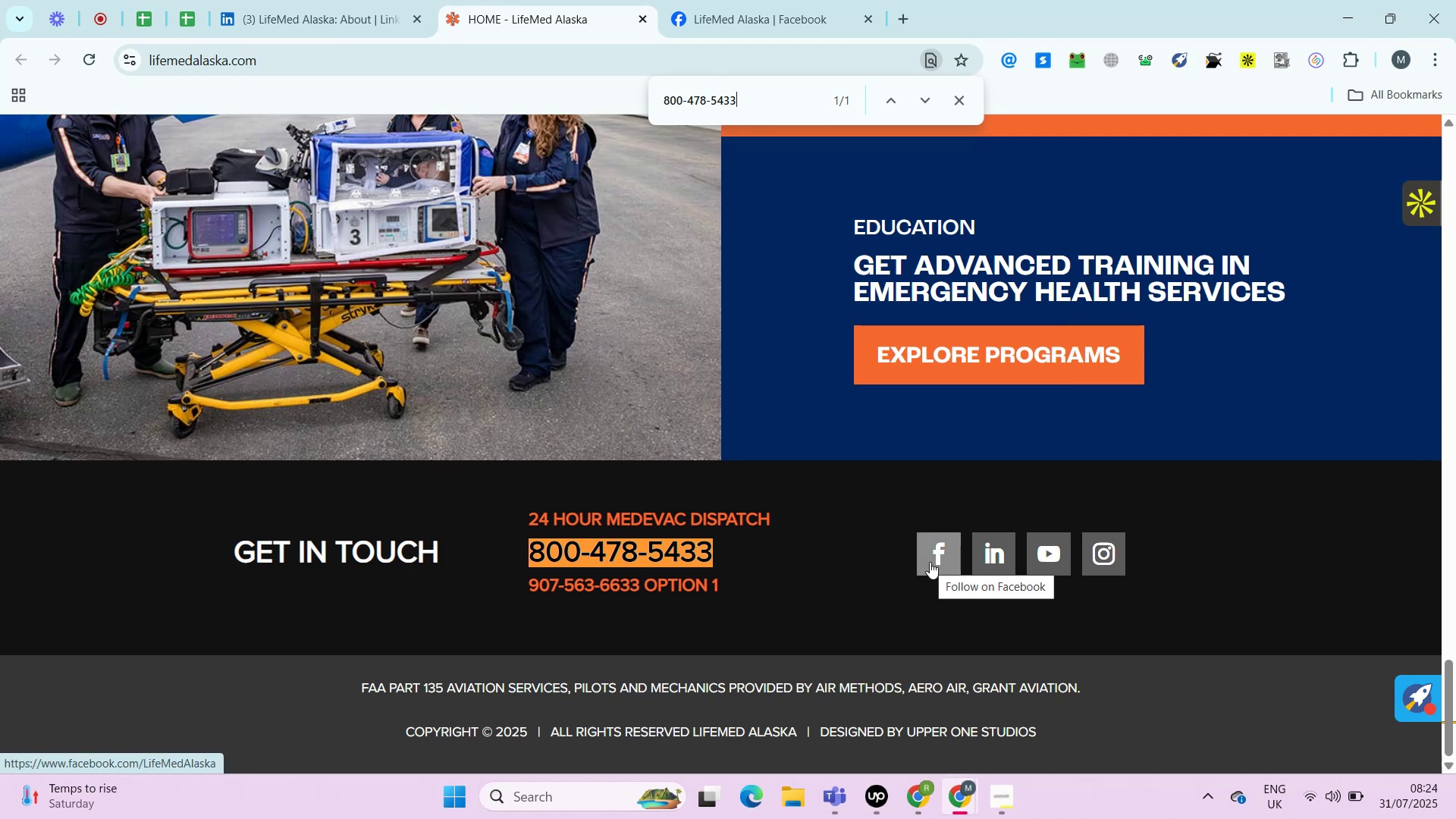 
left_click([774, 0])
 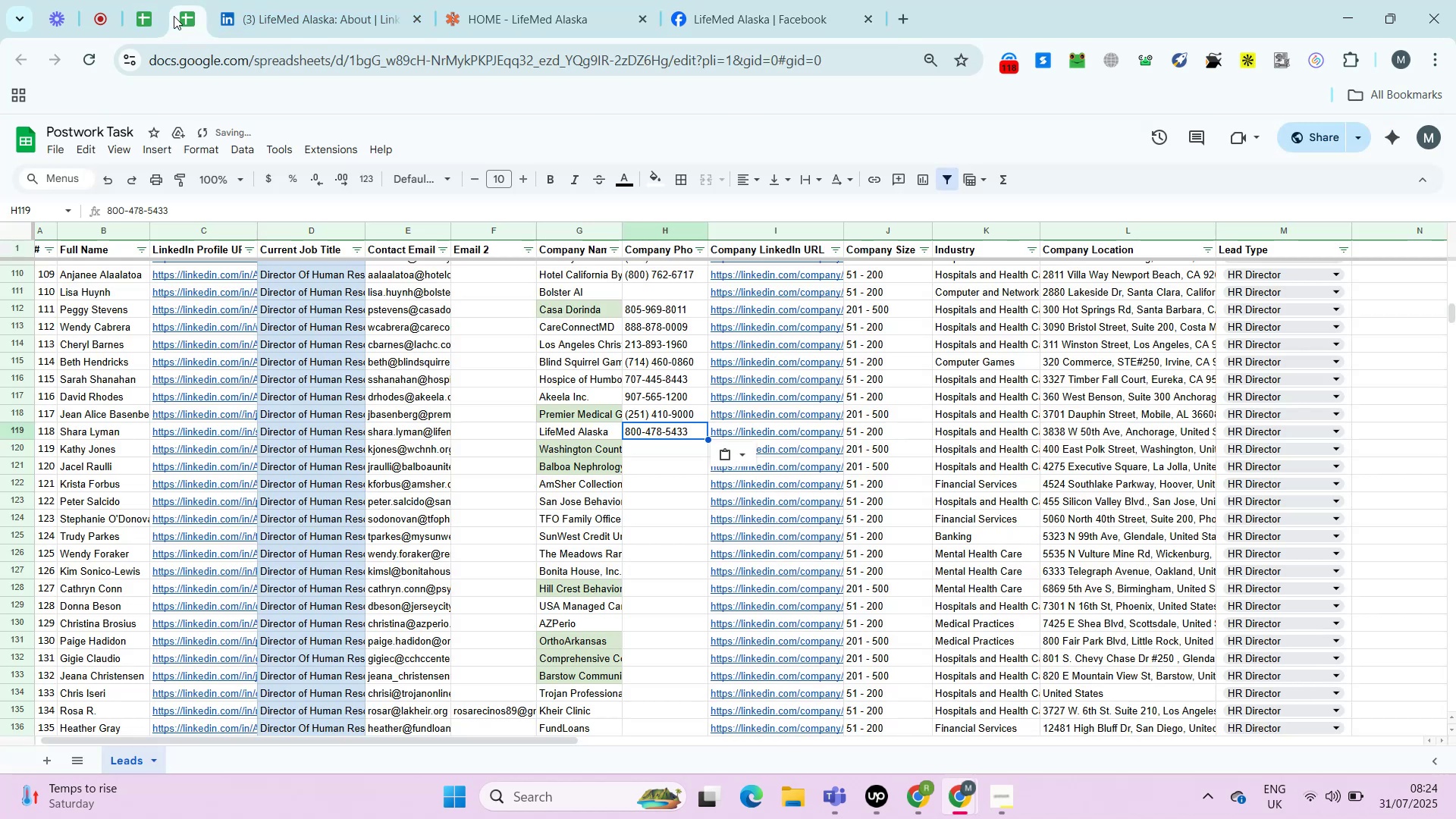 
left_click([174, 16])
 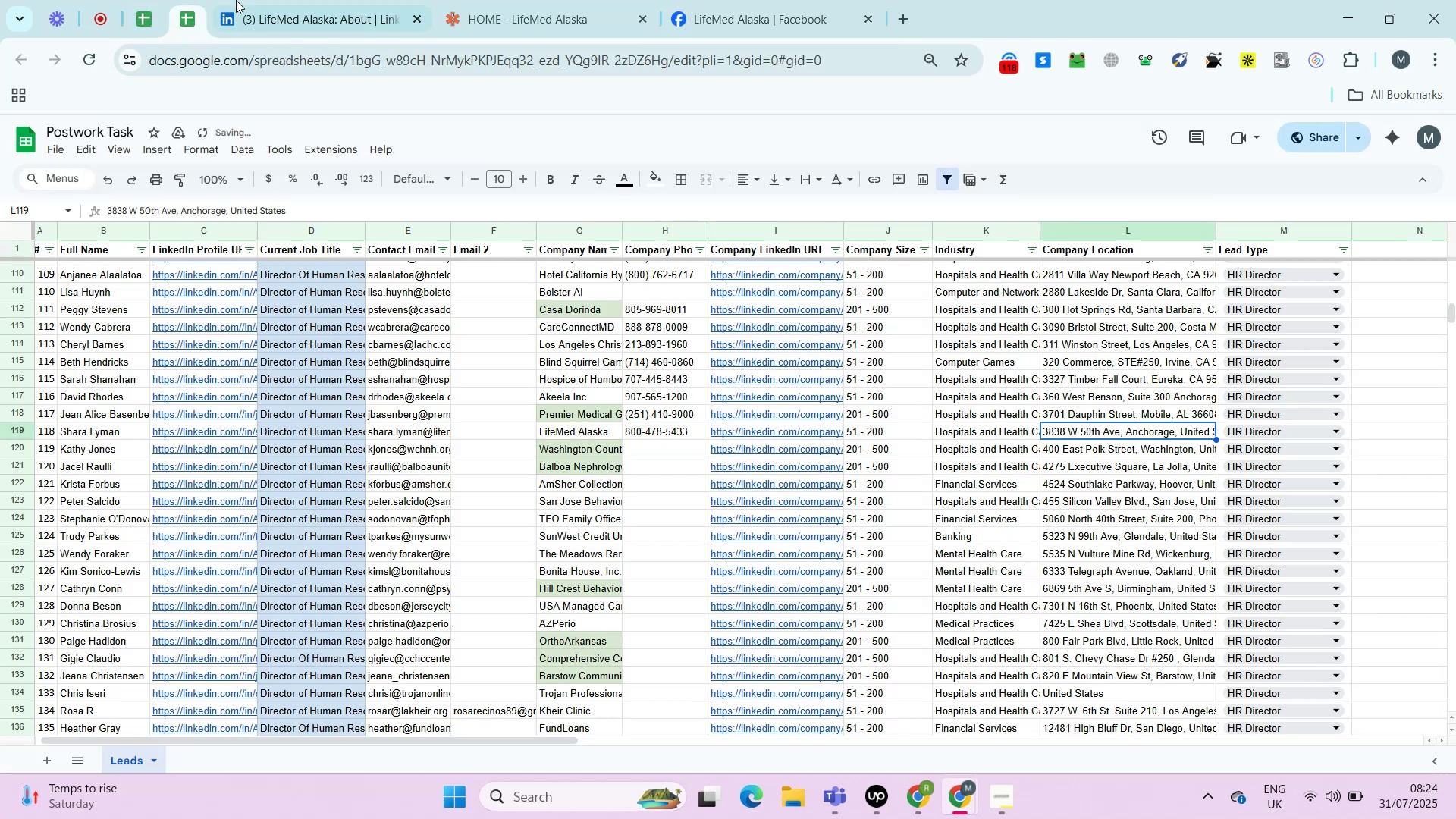 
key(Control+Shift+ShiftLeft)
 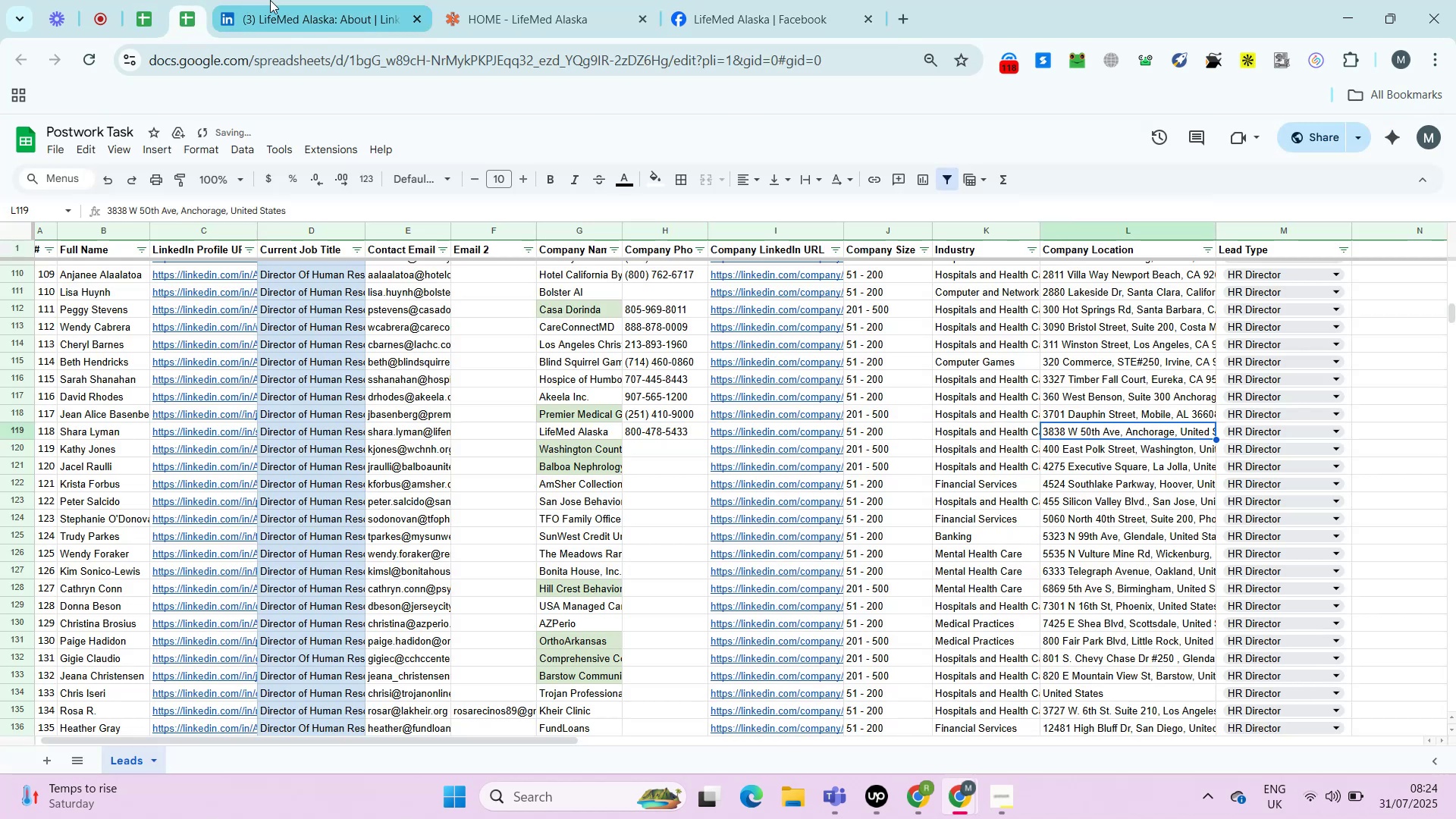 
key(Control+Shift+V)
 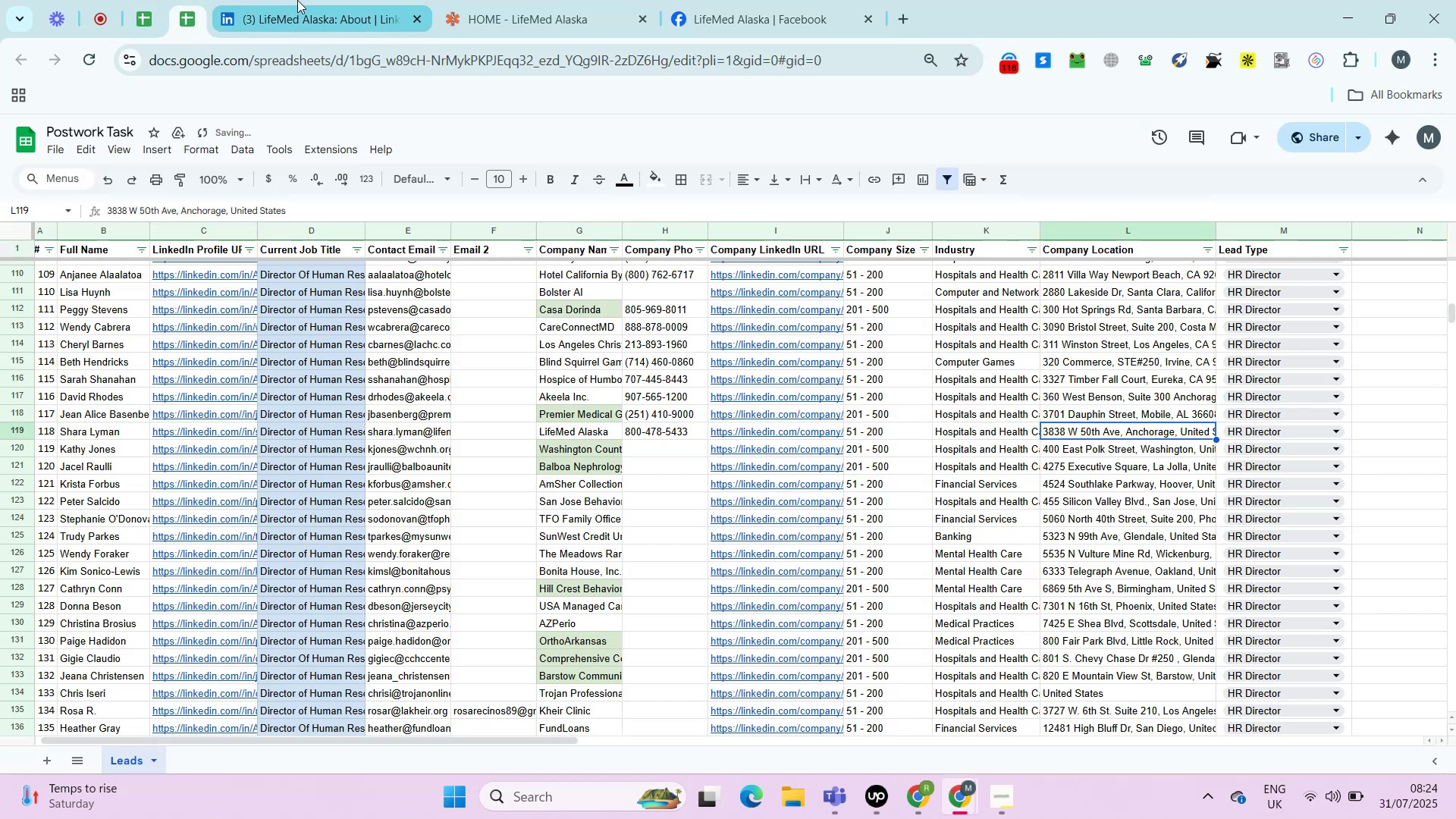 
key(ArrowRight)
 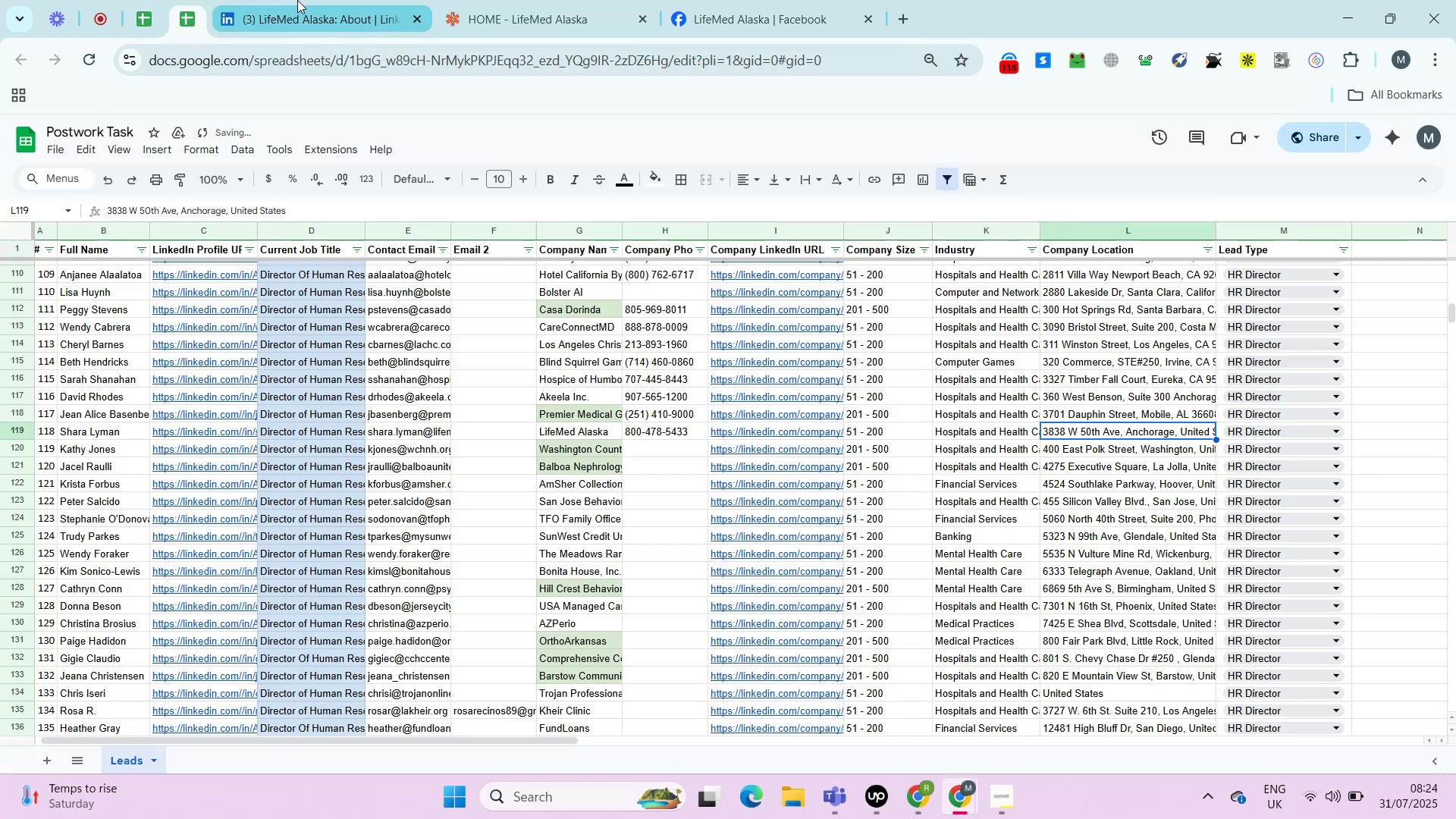 
key(ArrowRight)
 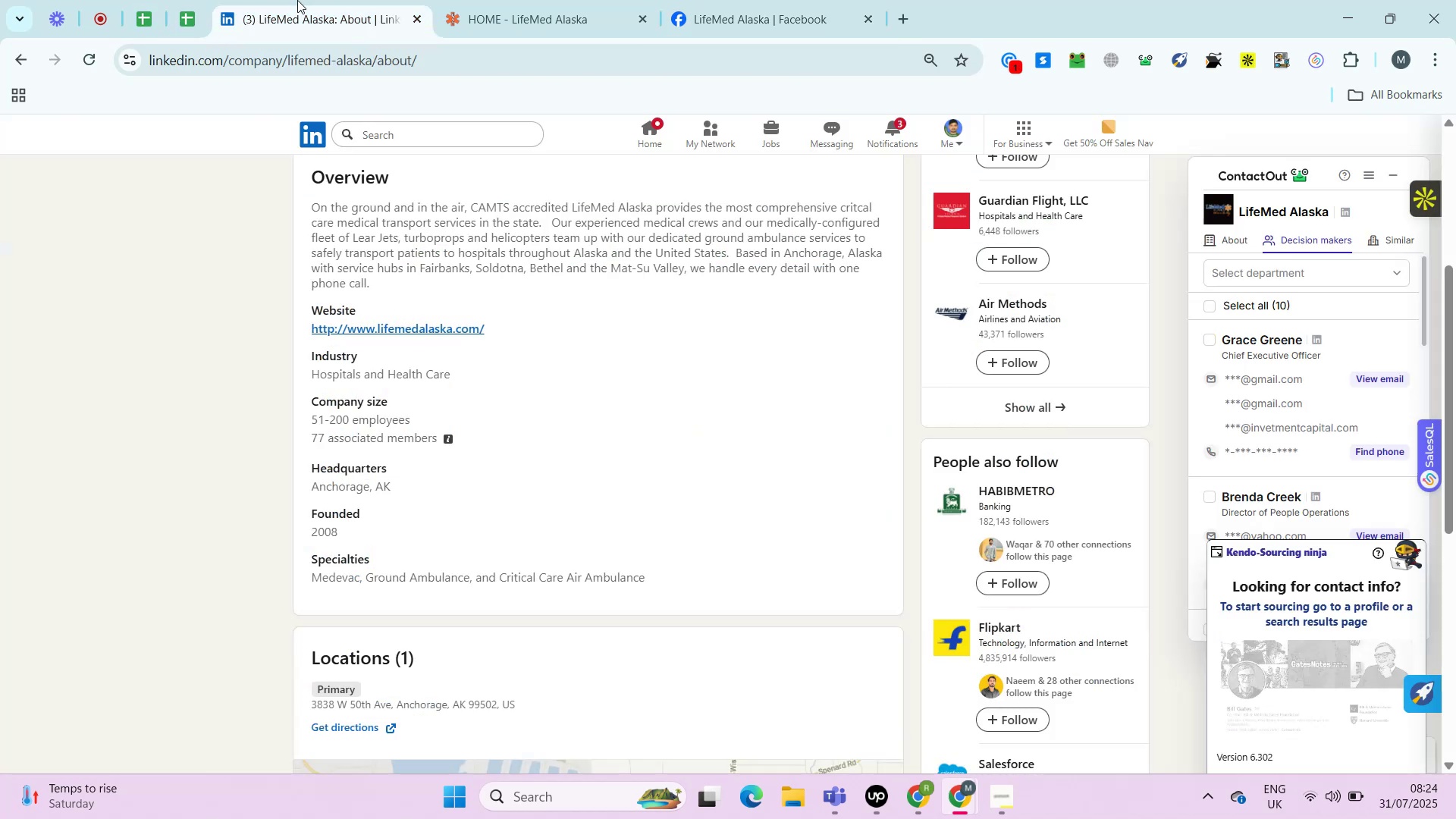 
key(ArrowRight)
 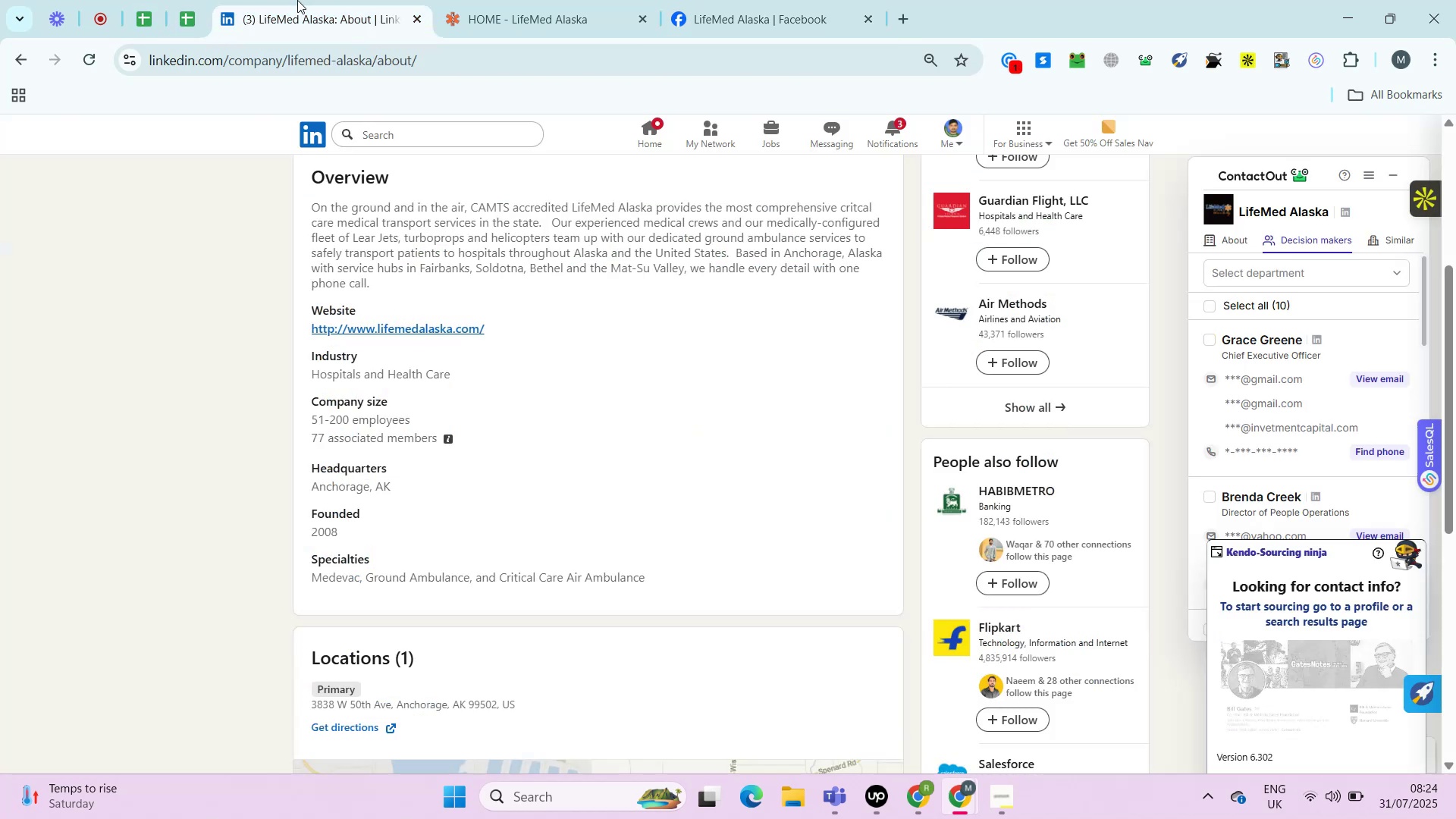 
key(ArrowRight)
 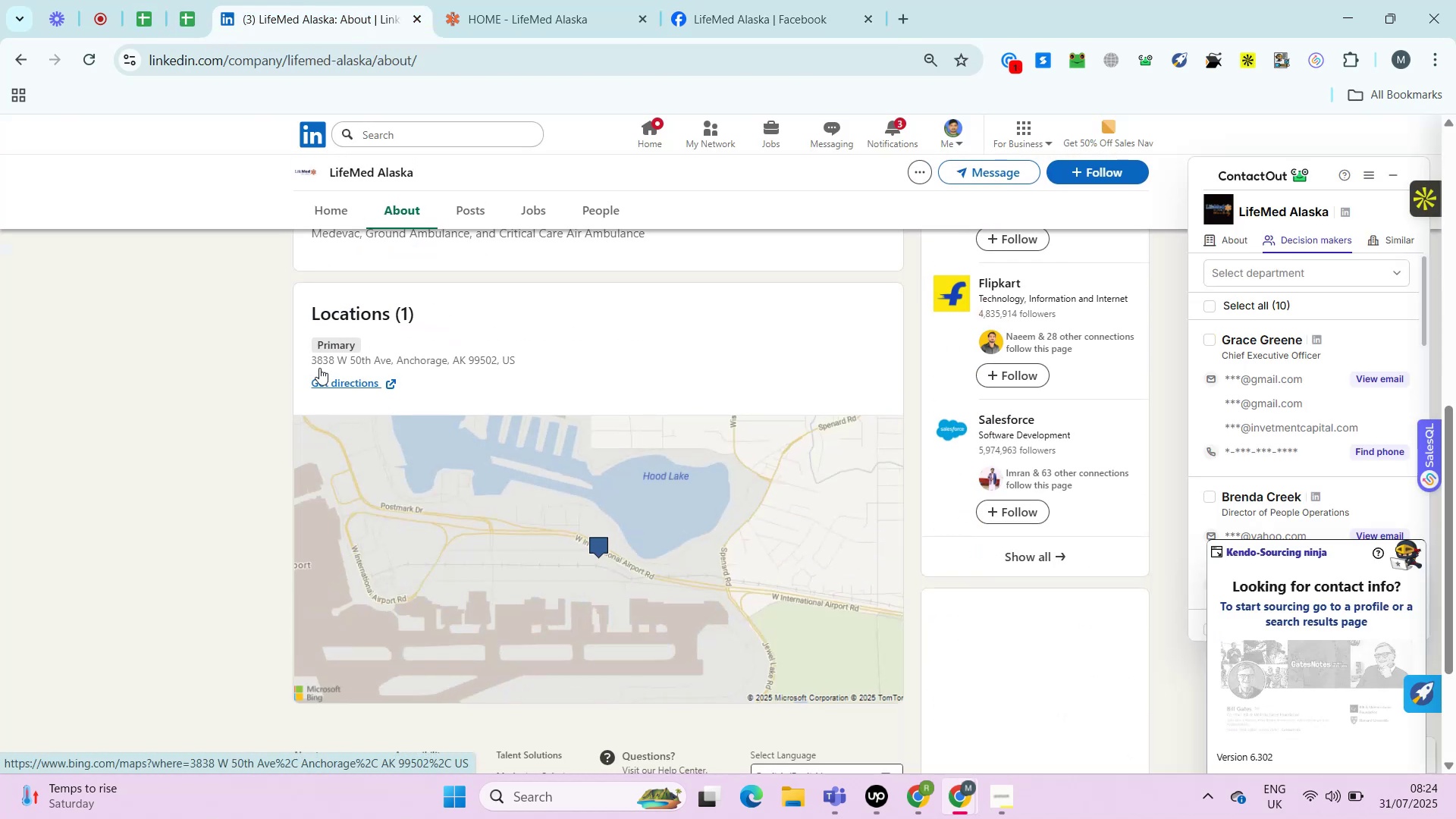 
left_click([297, 0])
 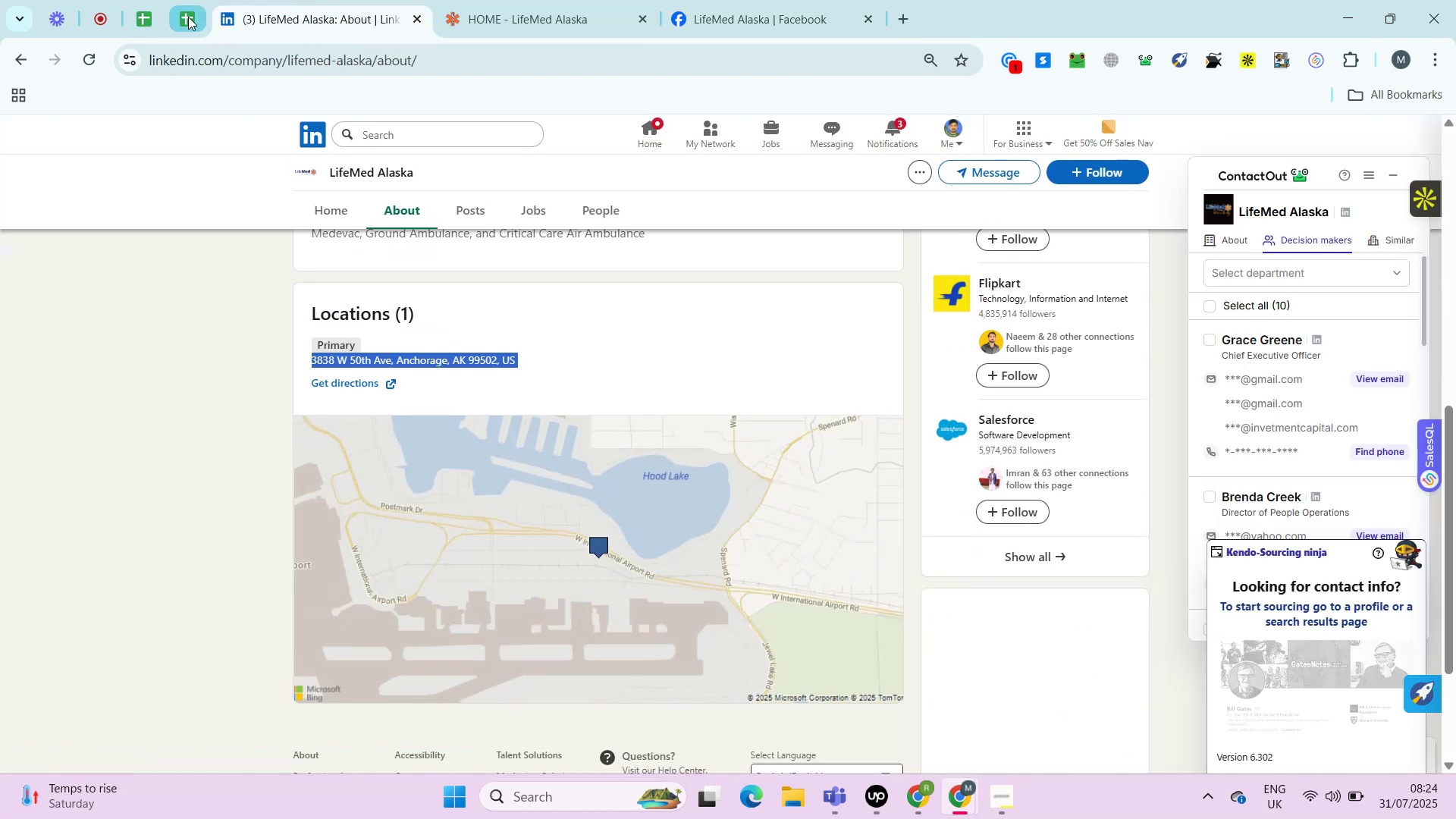 
double_click([308, 356])
 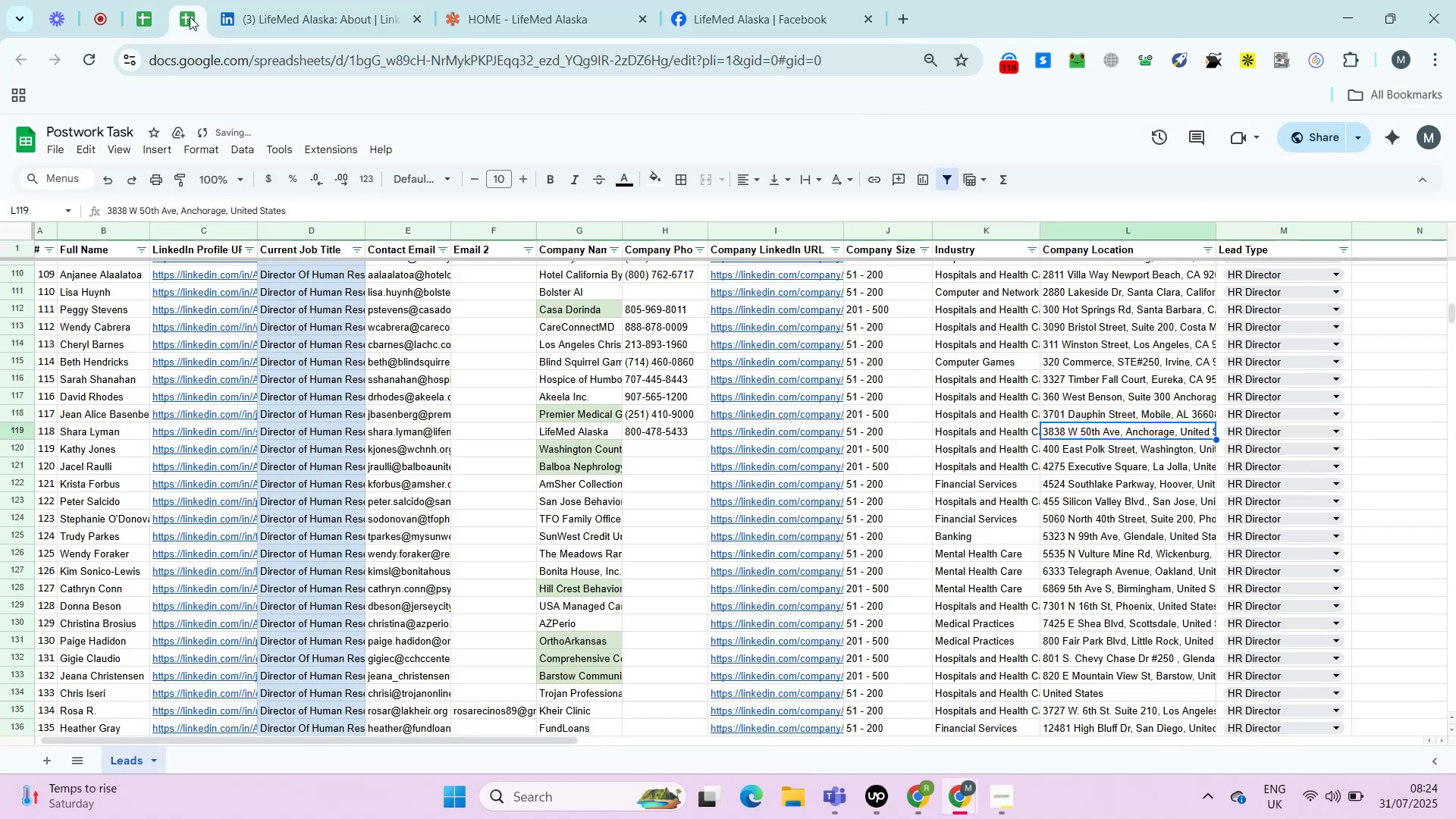 
triple_click([308, 356])
 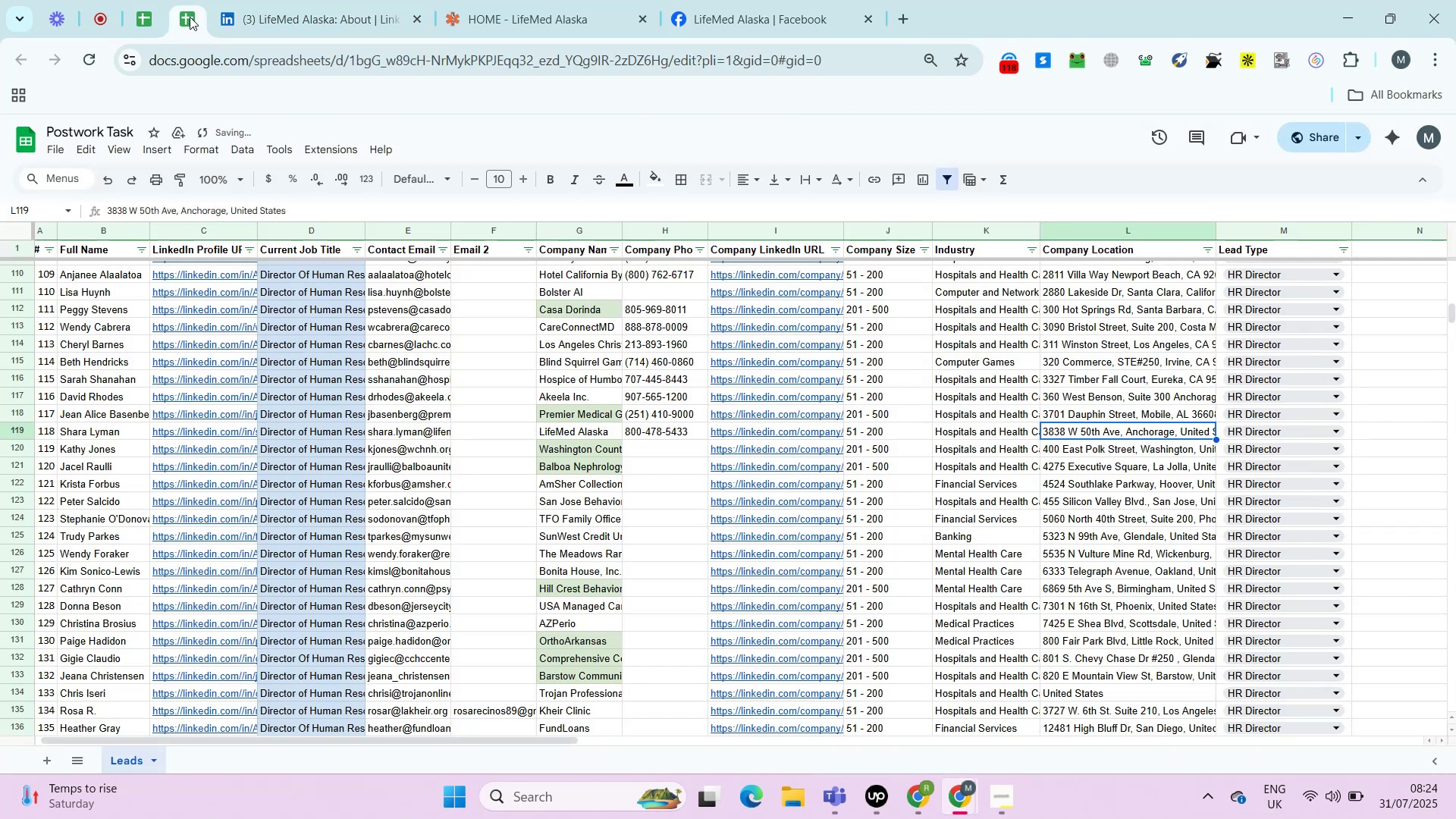 
key(Control+C)
 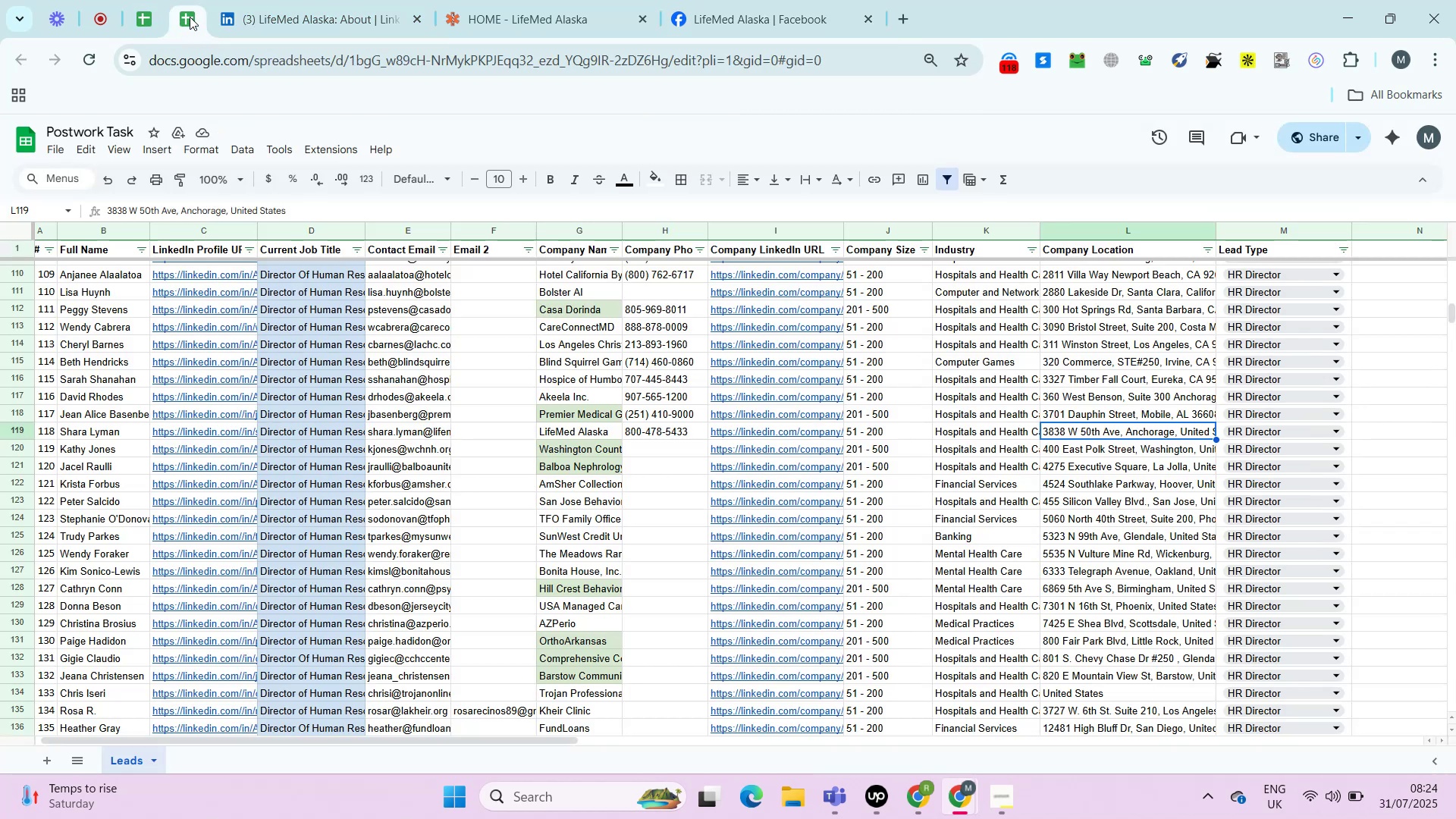 
key(Control+C)
 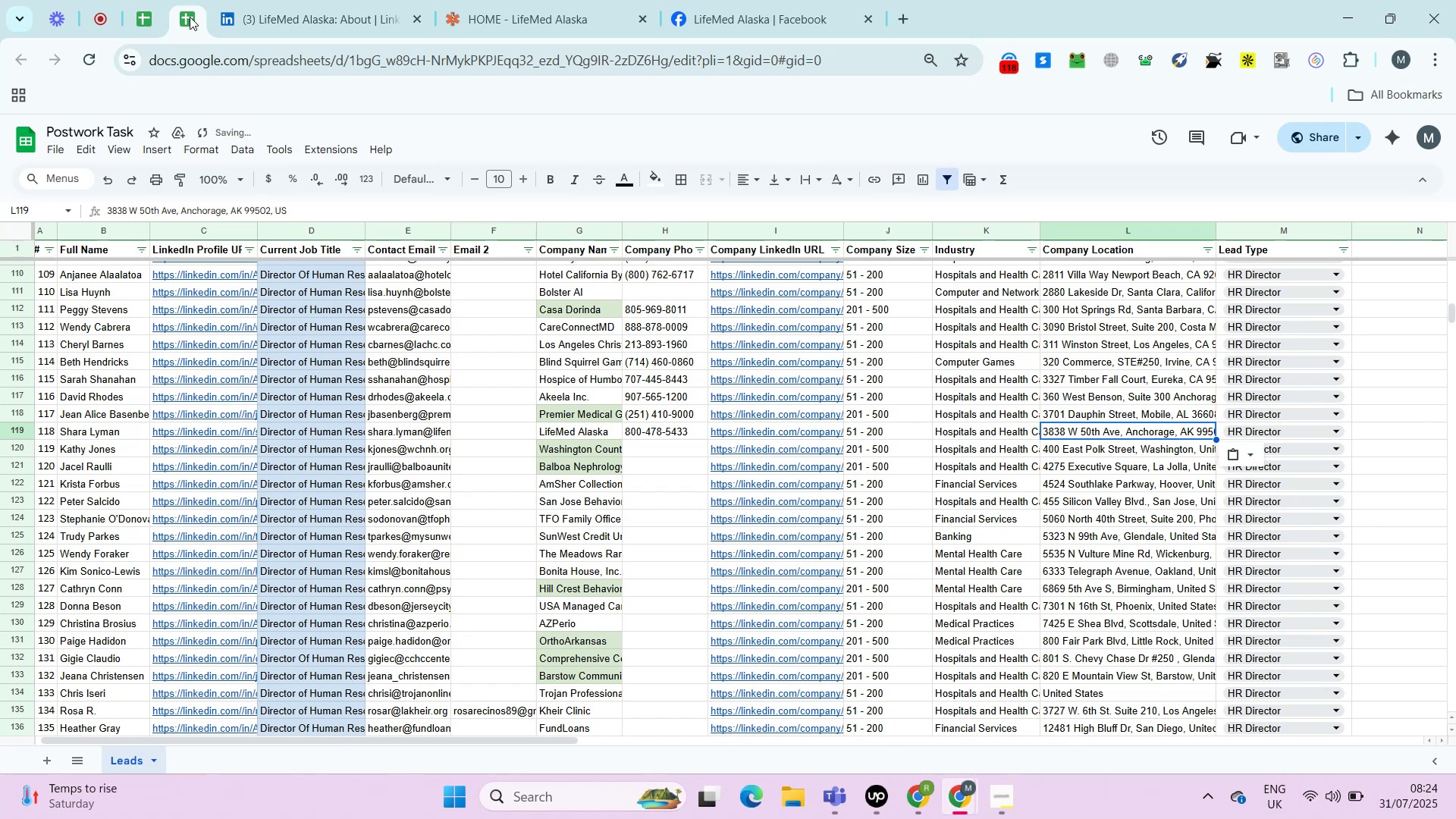 
left_click([190, 17])
 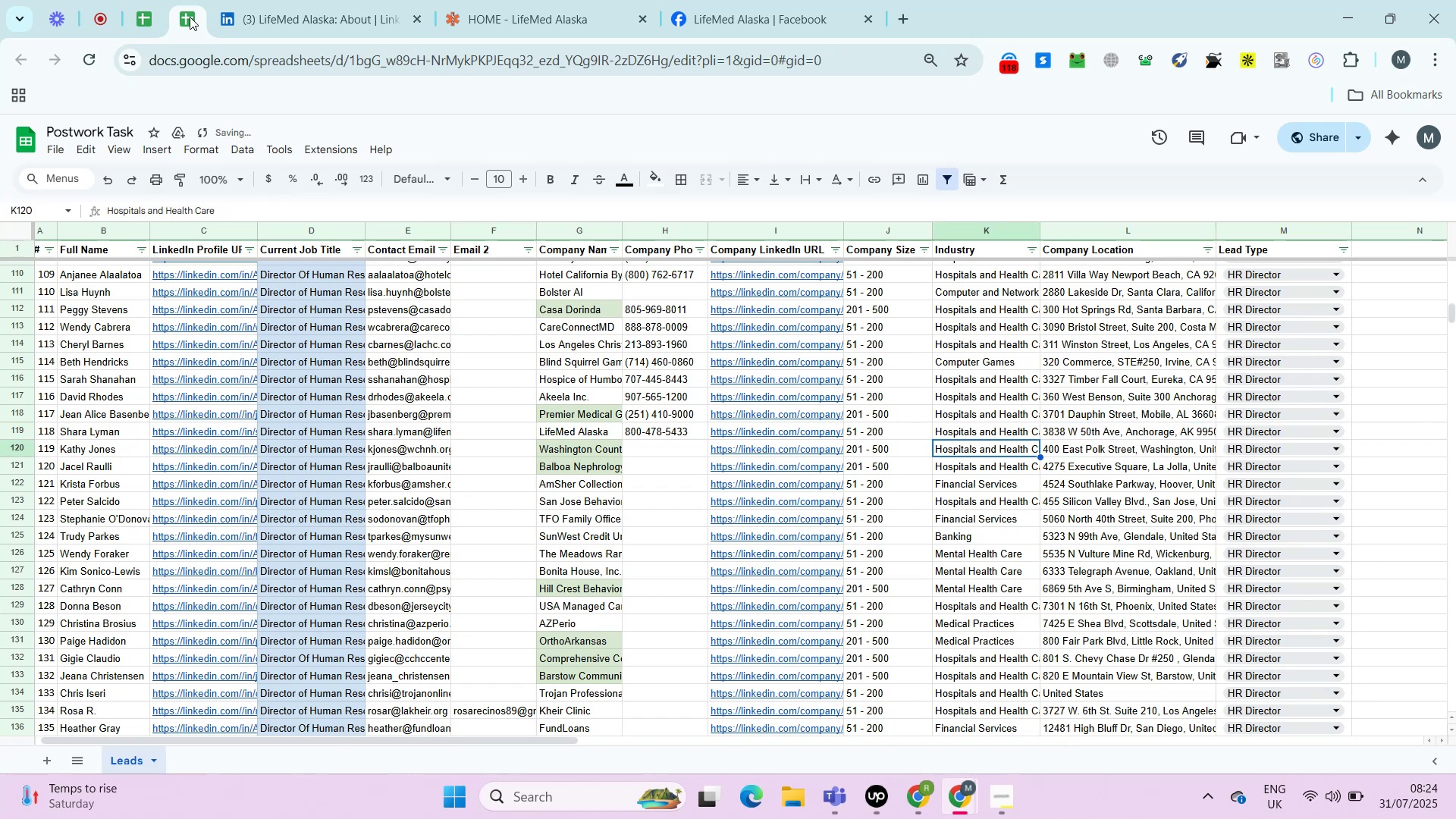 
key(Control+Shift+V)
 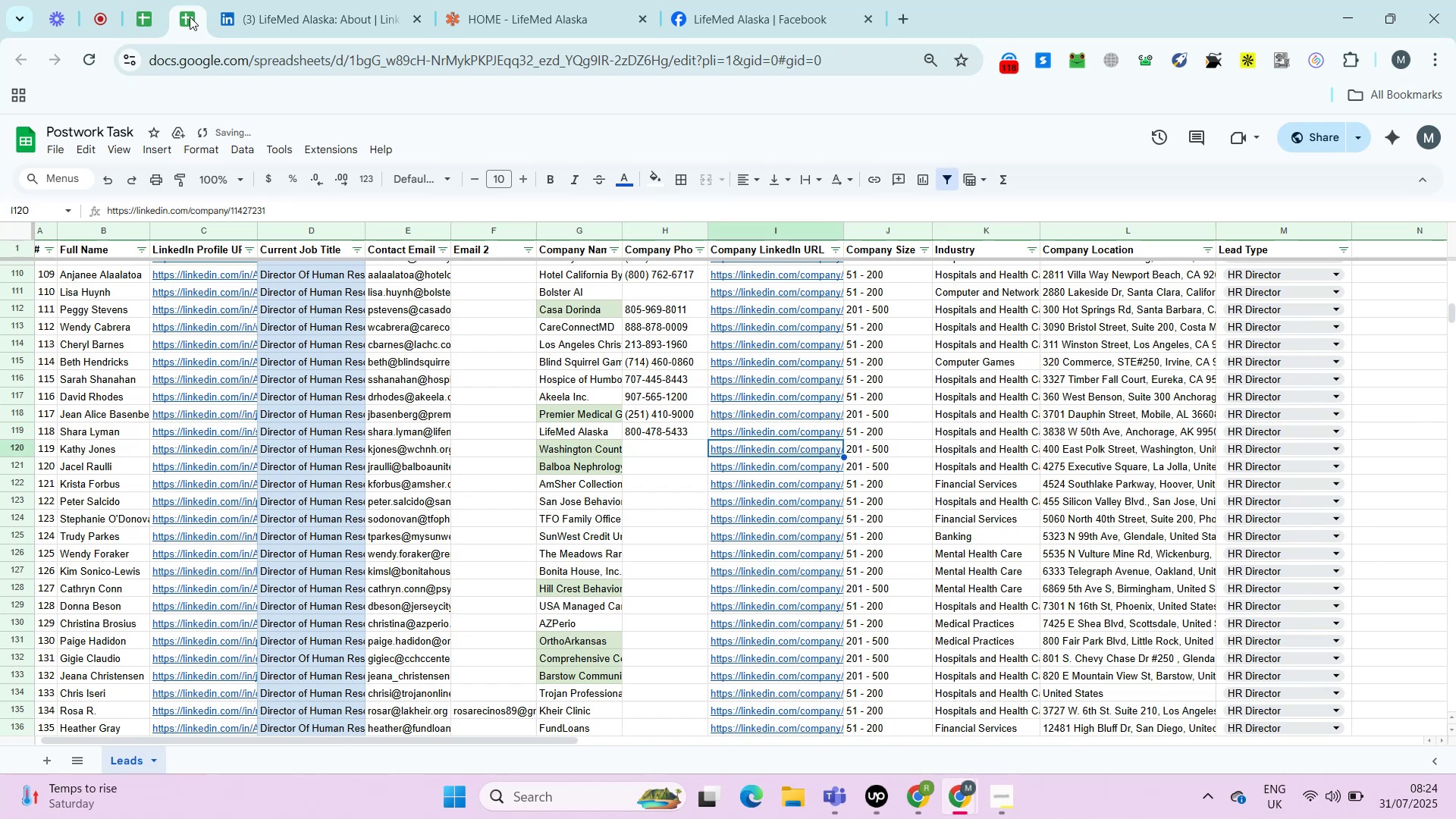 
key(ArrowDown)
 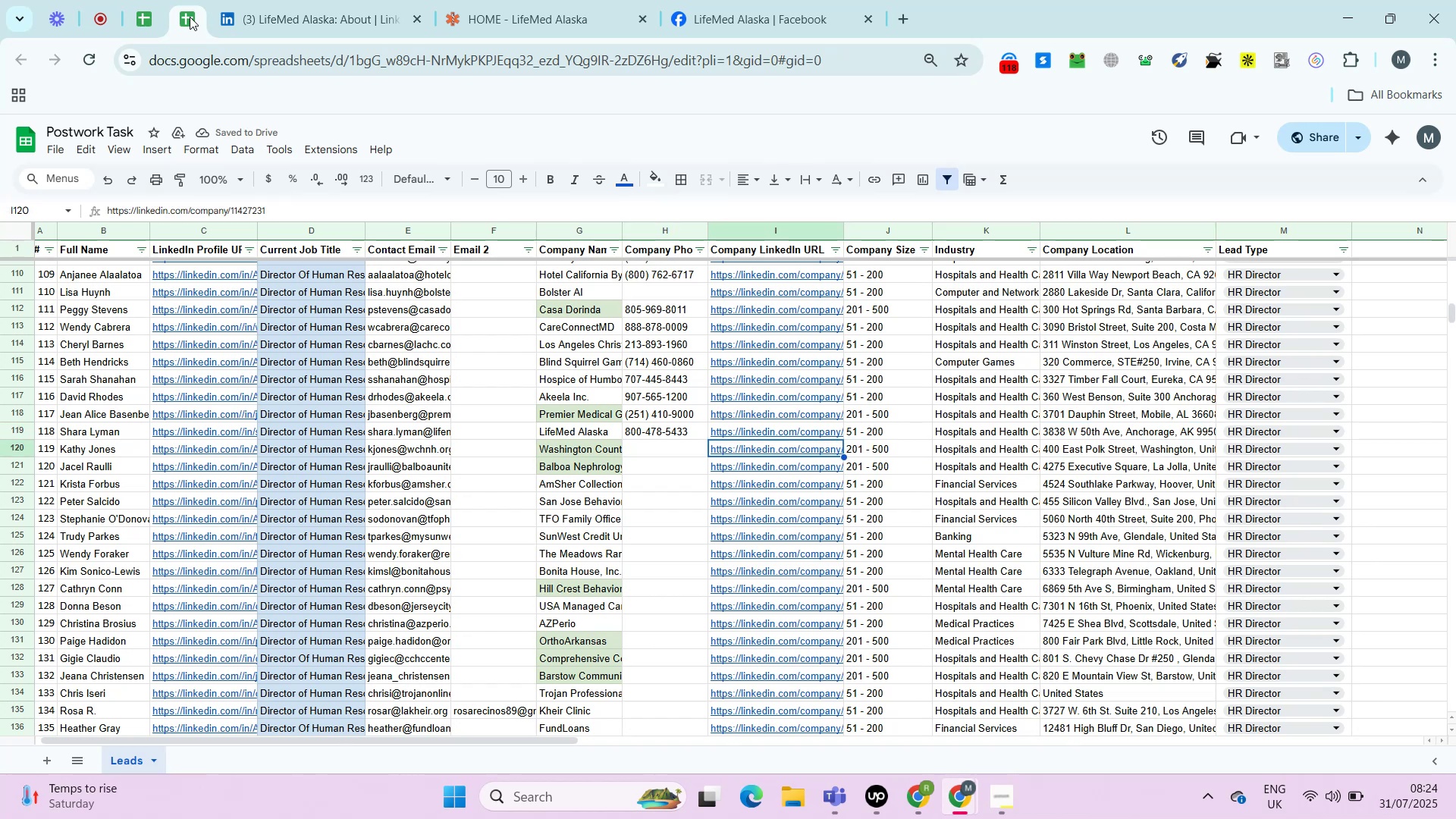 
key(ArrowLeft)
 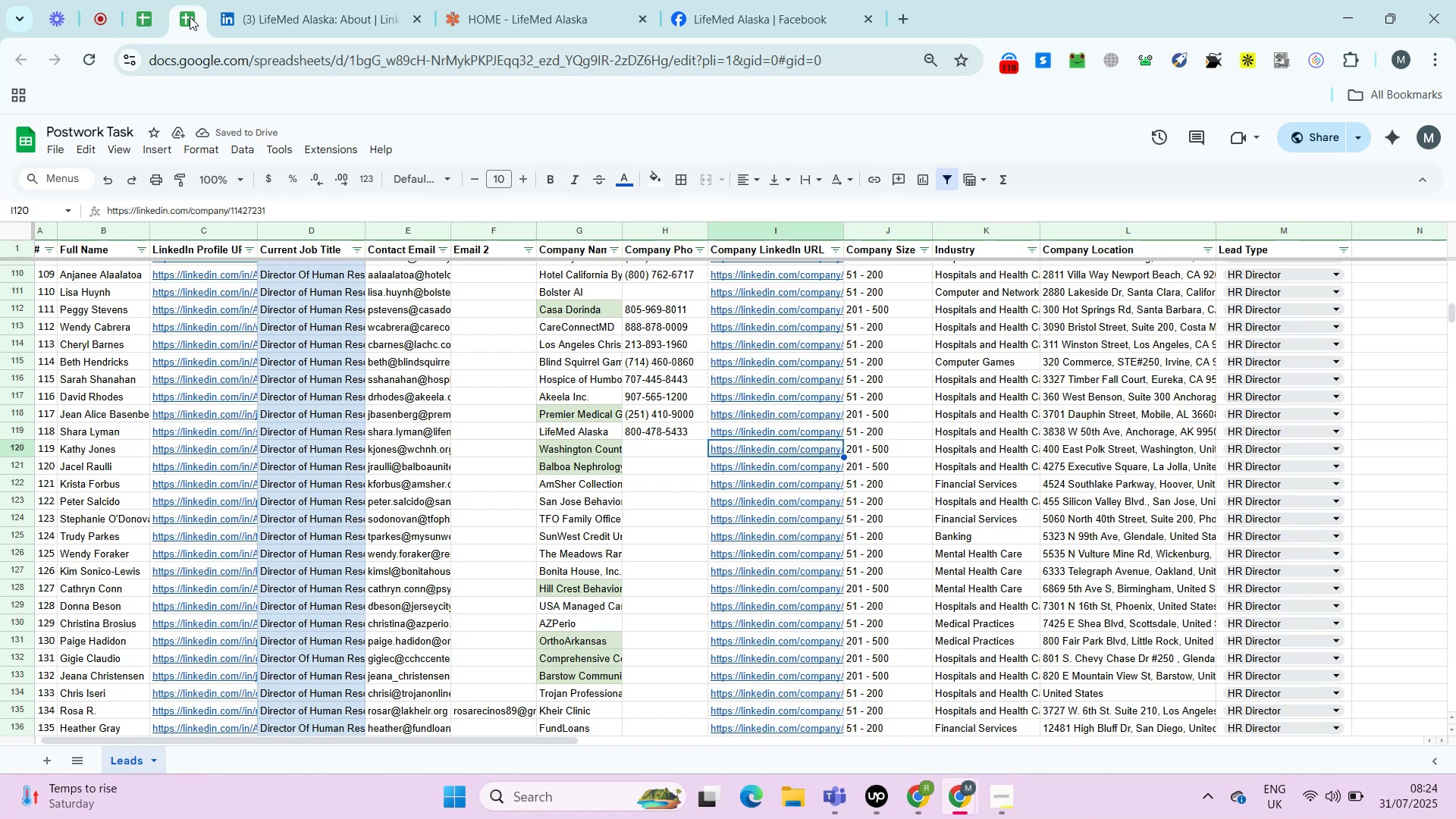 
key(ArrowLeft)
 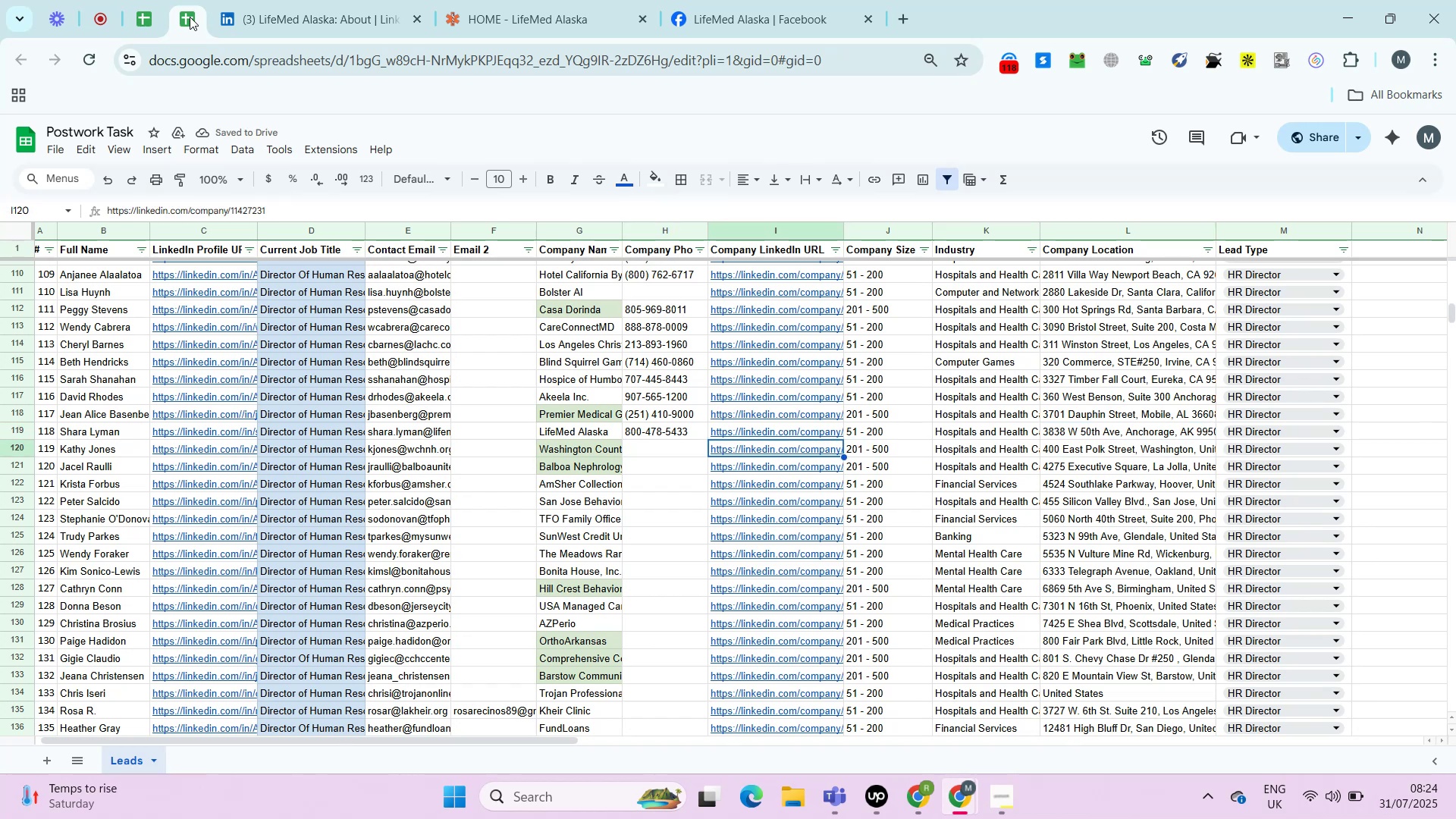 
key(ArrowLeft)
 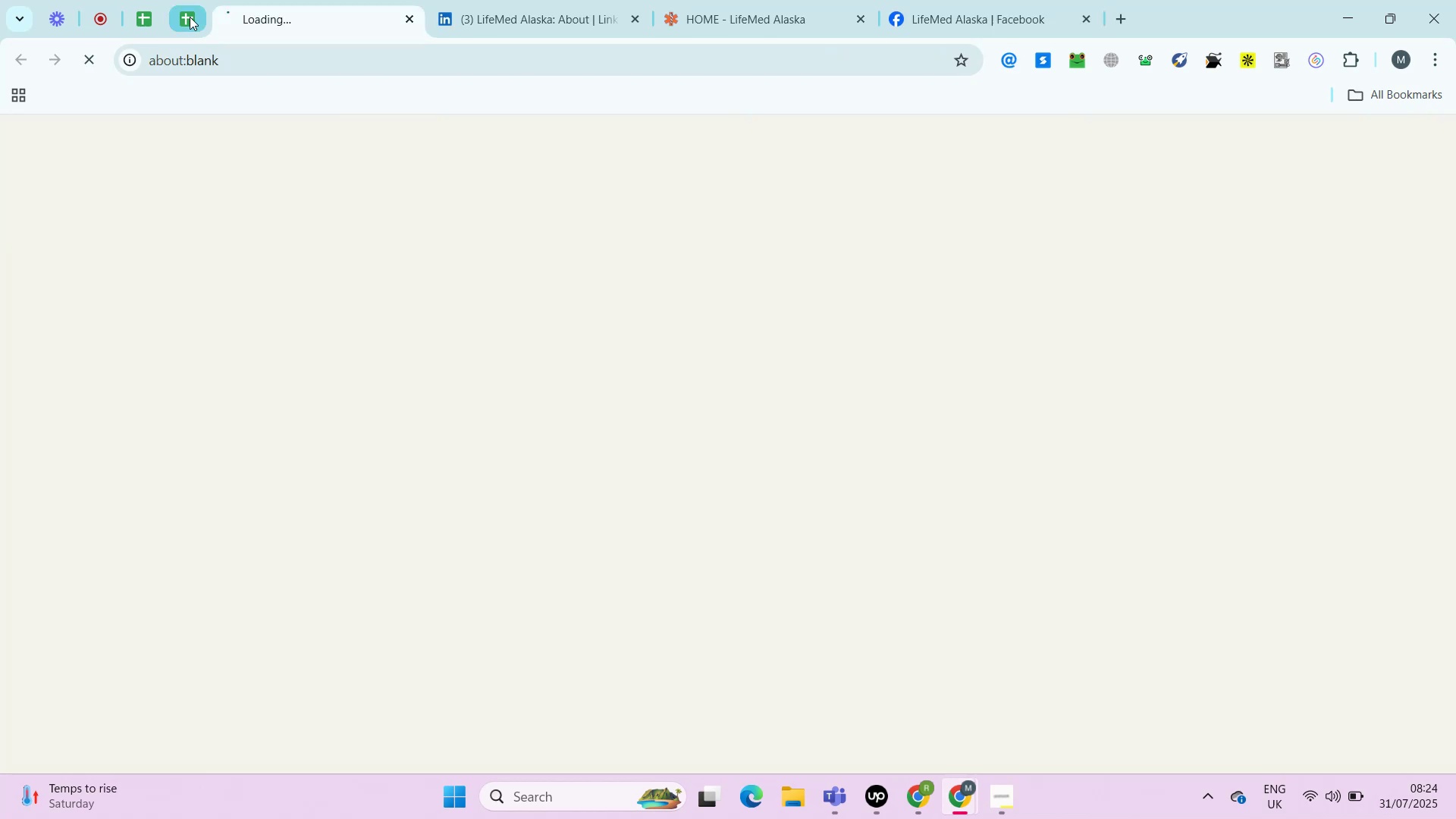 
key(ArrowLeft)
 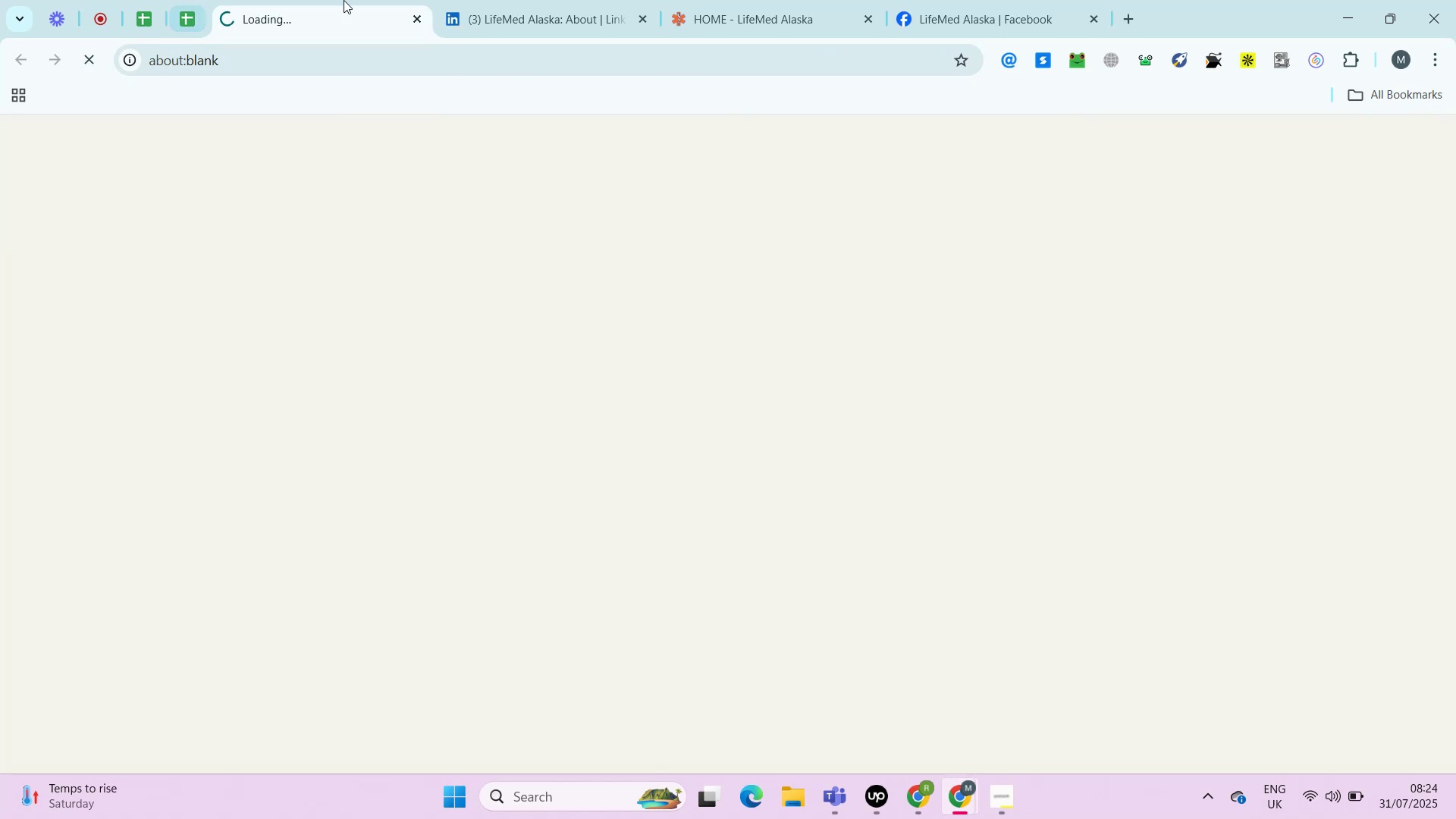 
key(ArrowRight)
 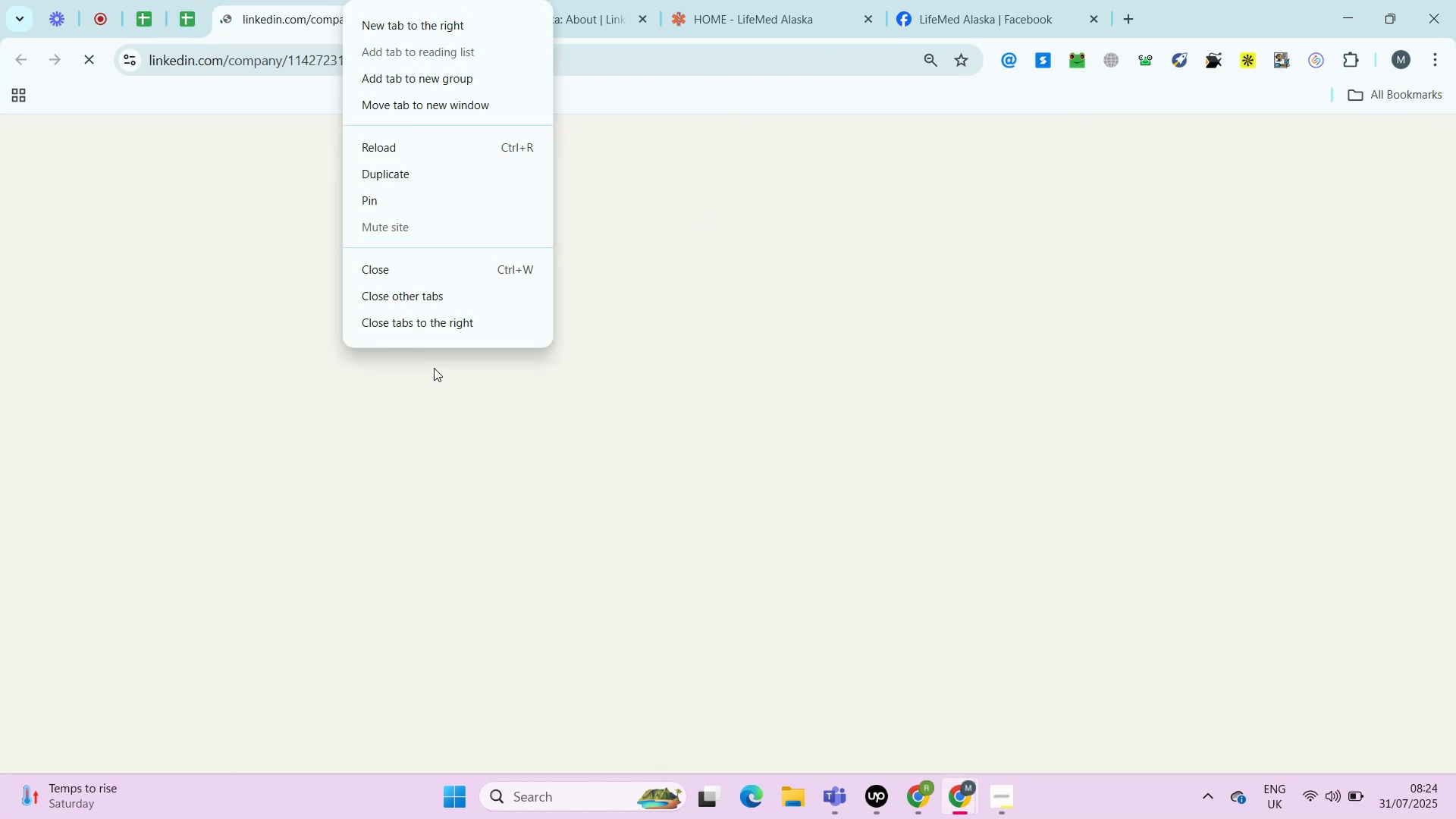 
key(Alt+Enter)
 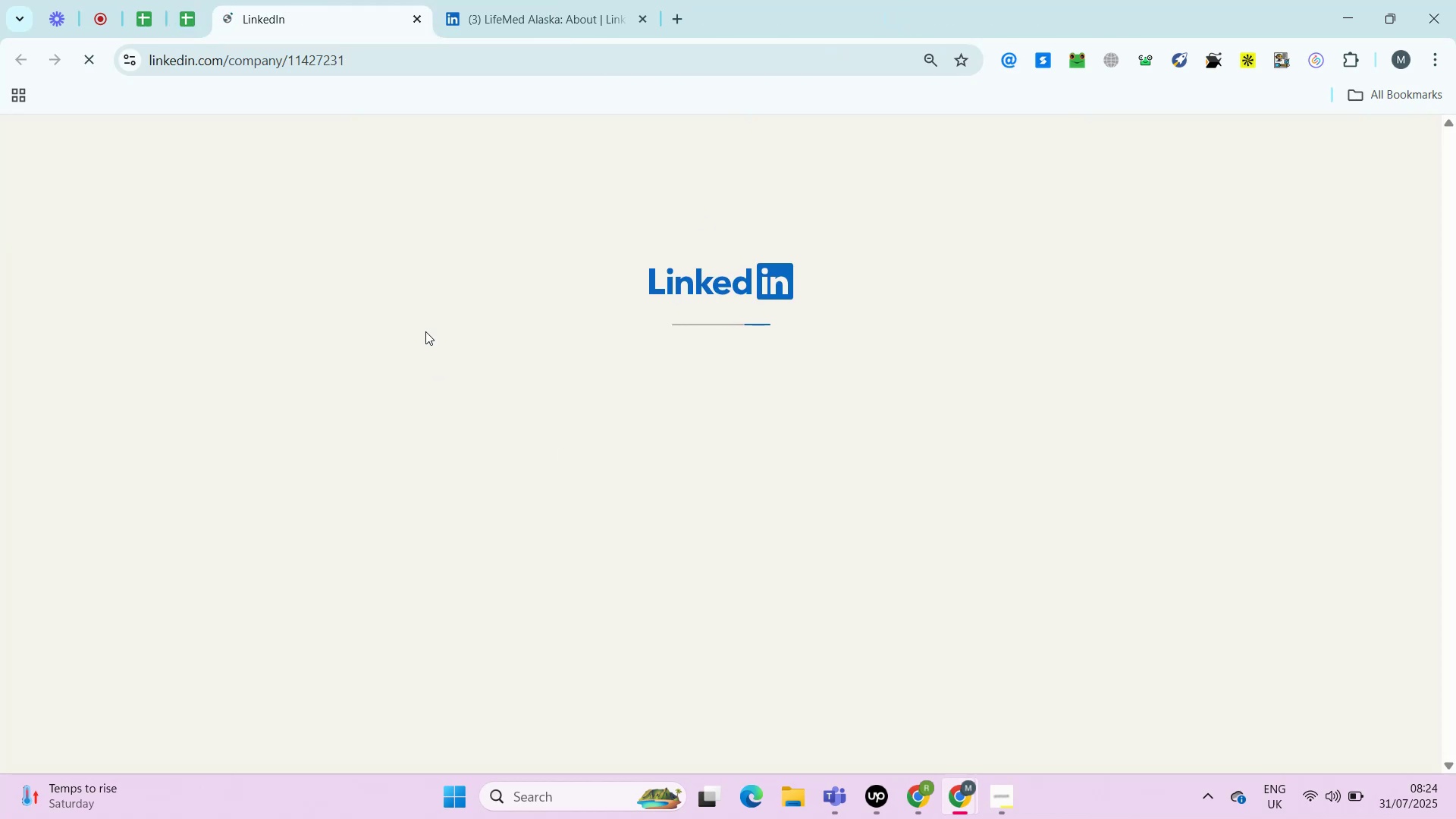 
right_click([344, 0])
 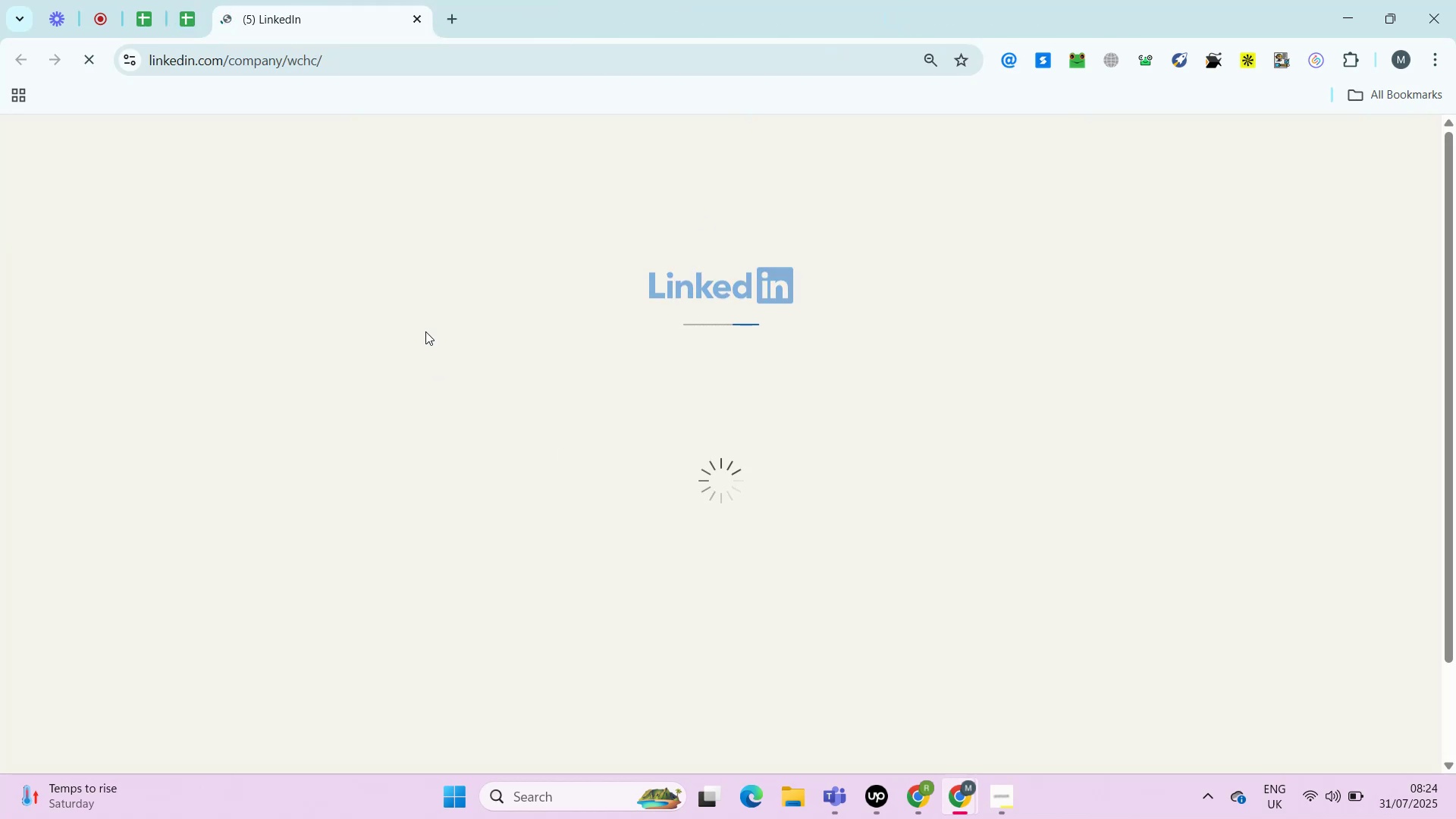 
left_click([425, 331])
 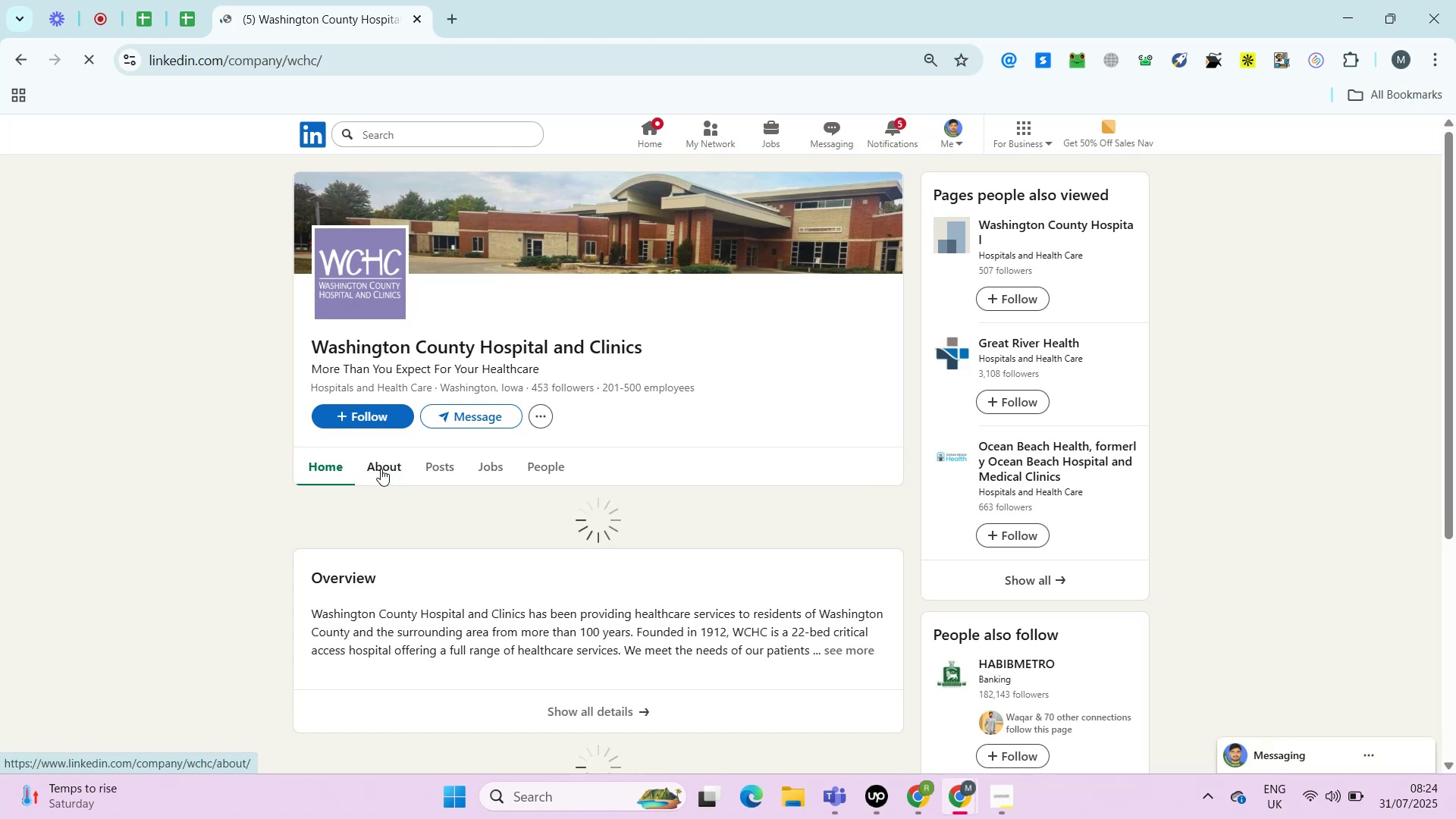 
wait(5.19)
 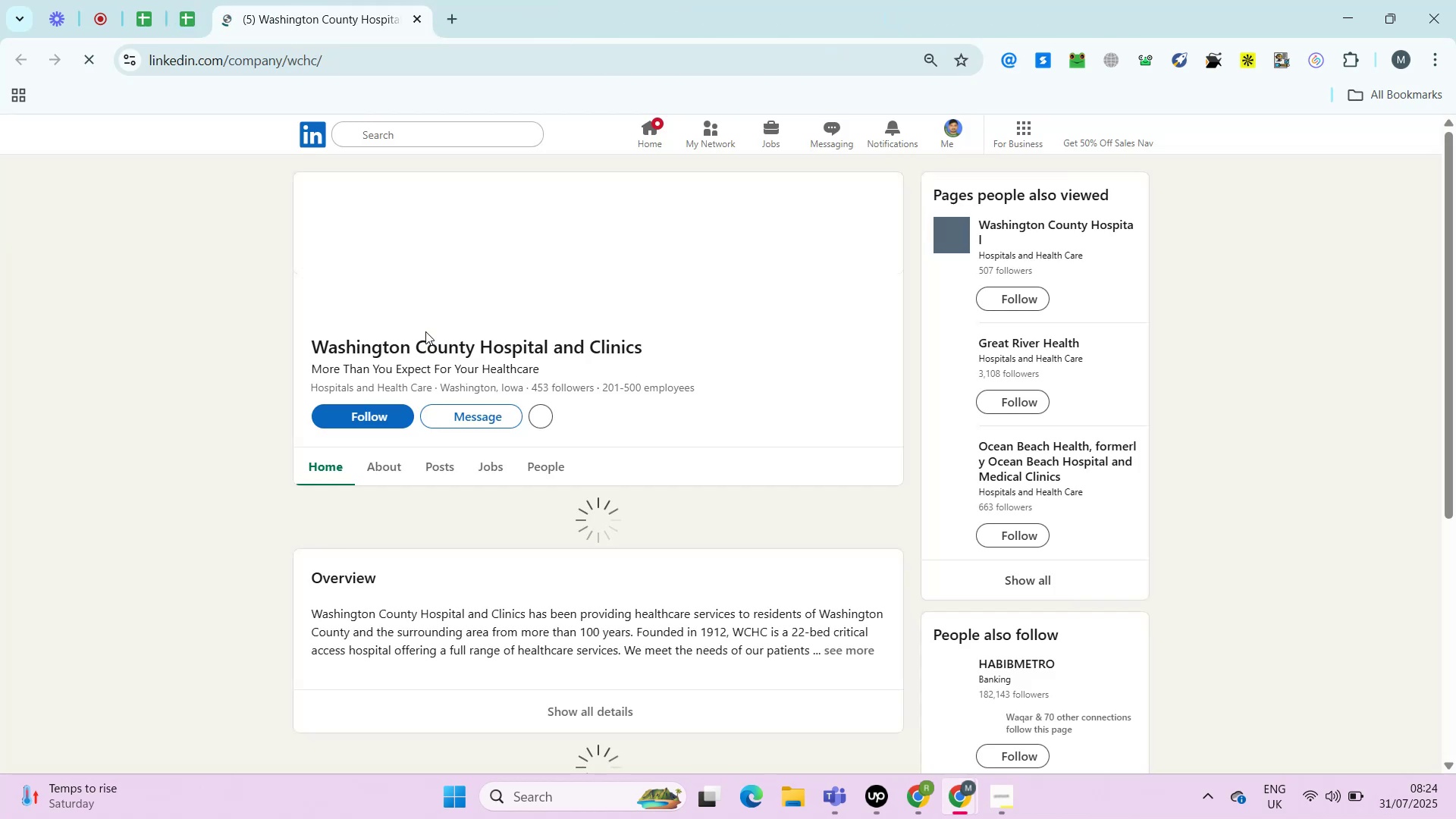 
left_click([381, 469])
 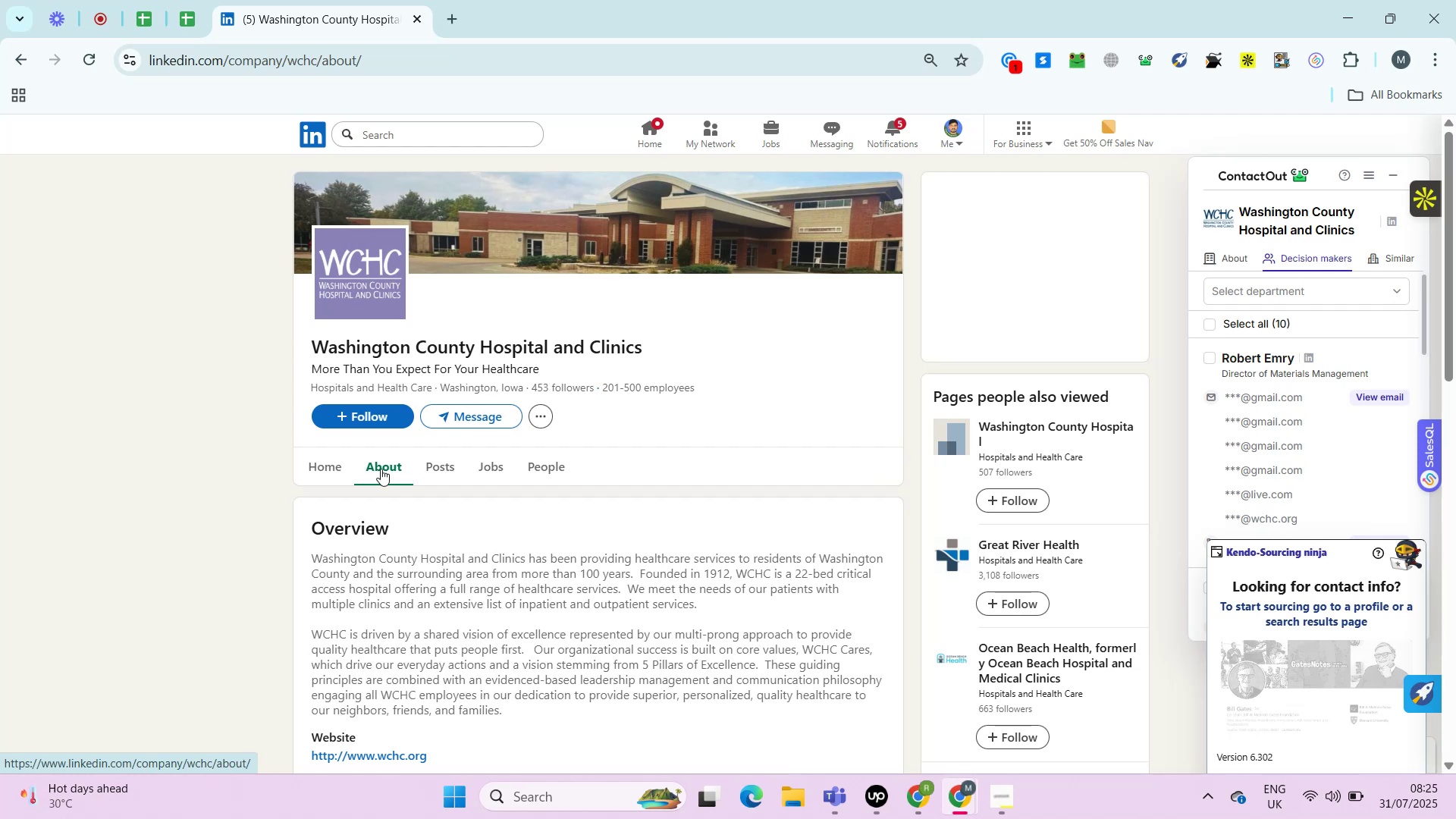 
wait(32.14)
 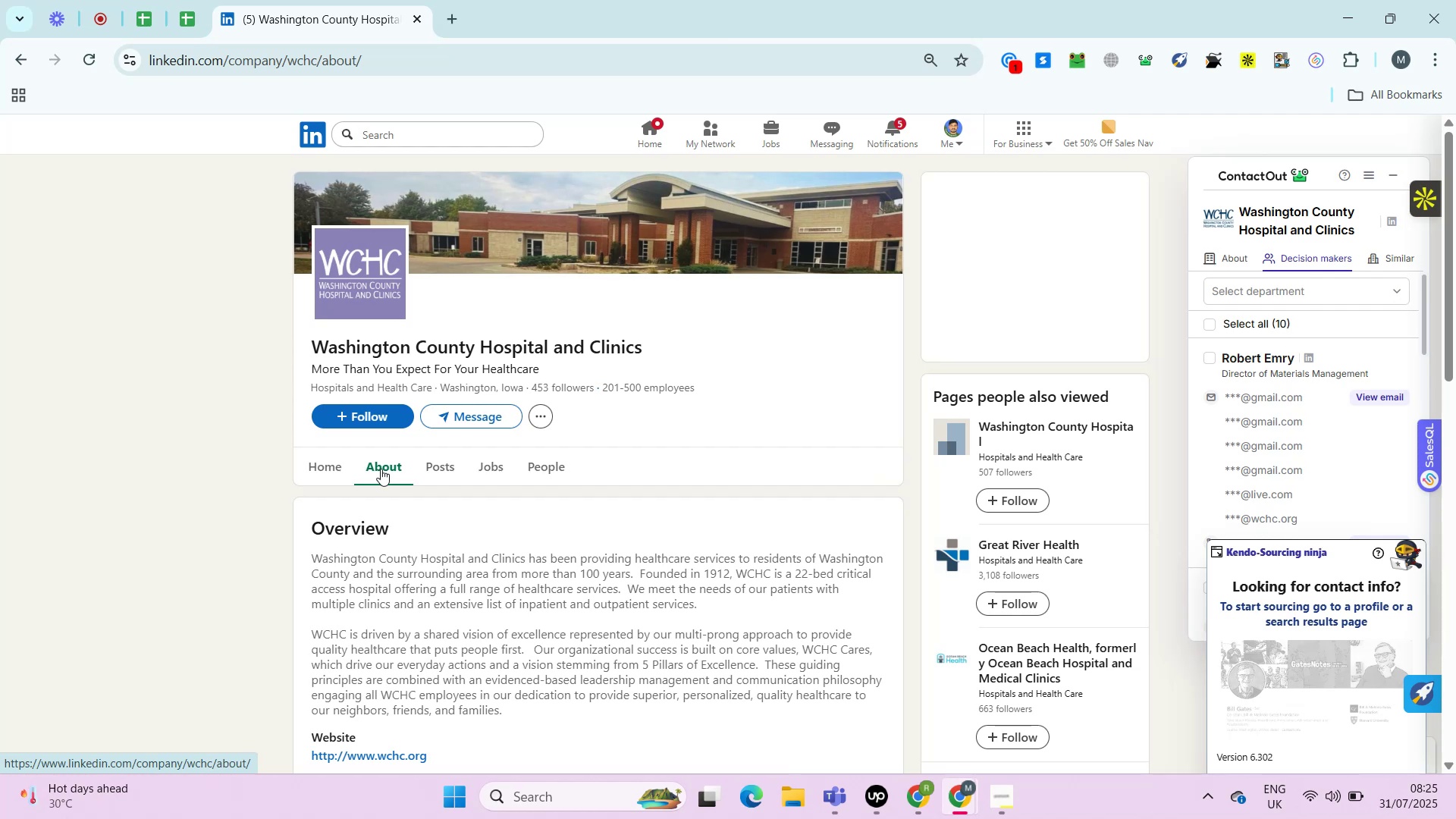 
right_click([390, 503])
 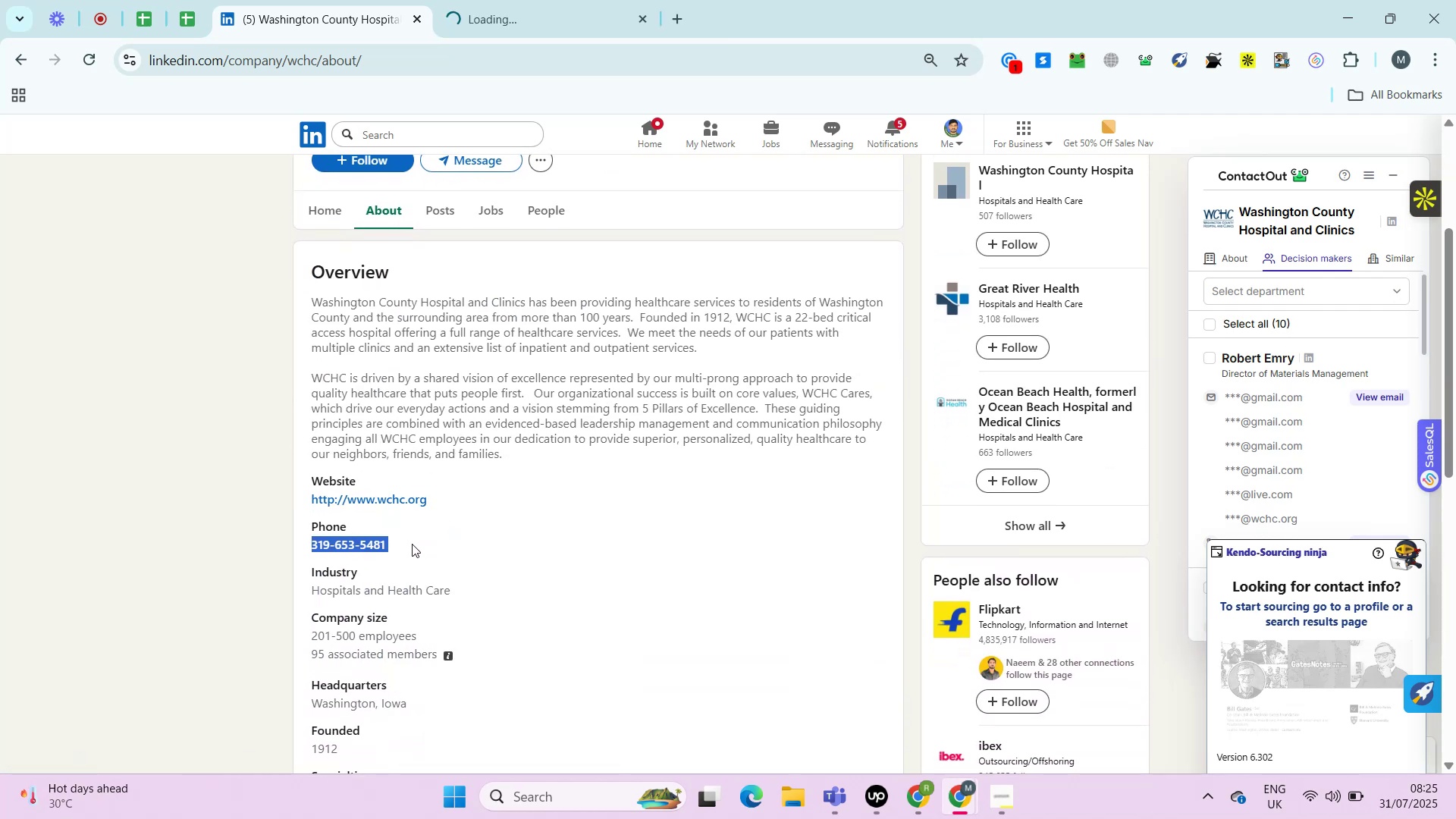 
left_click([449, 524])
 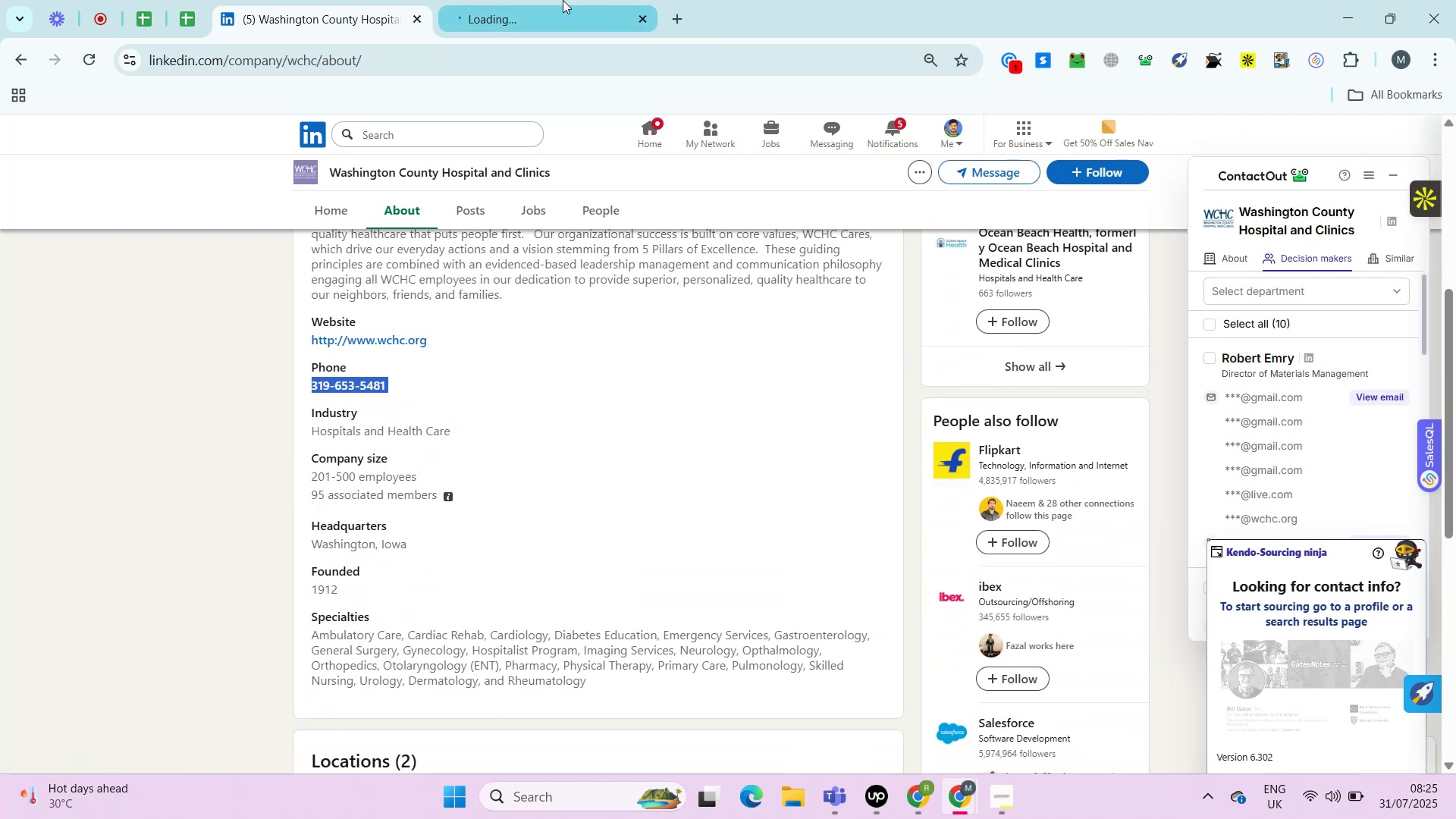 
double_click([412, 544])
 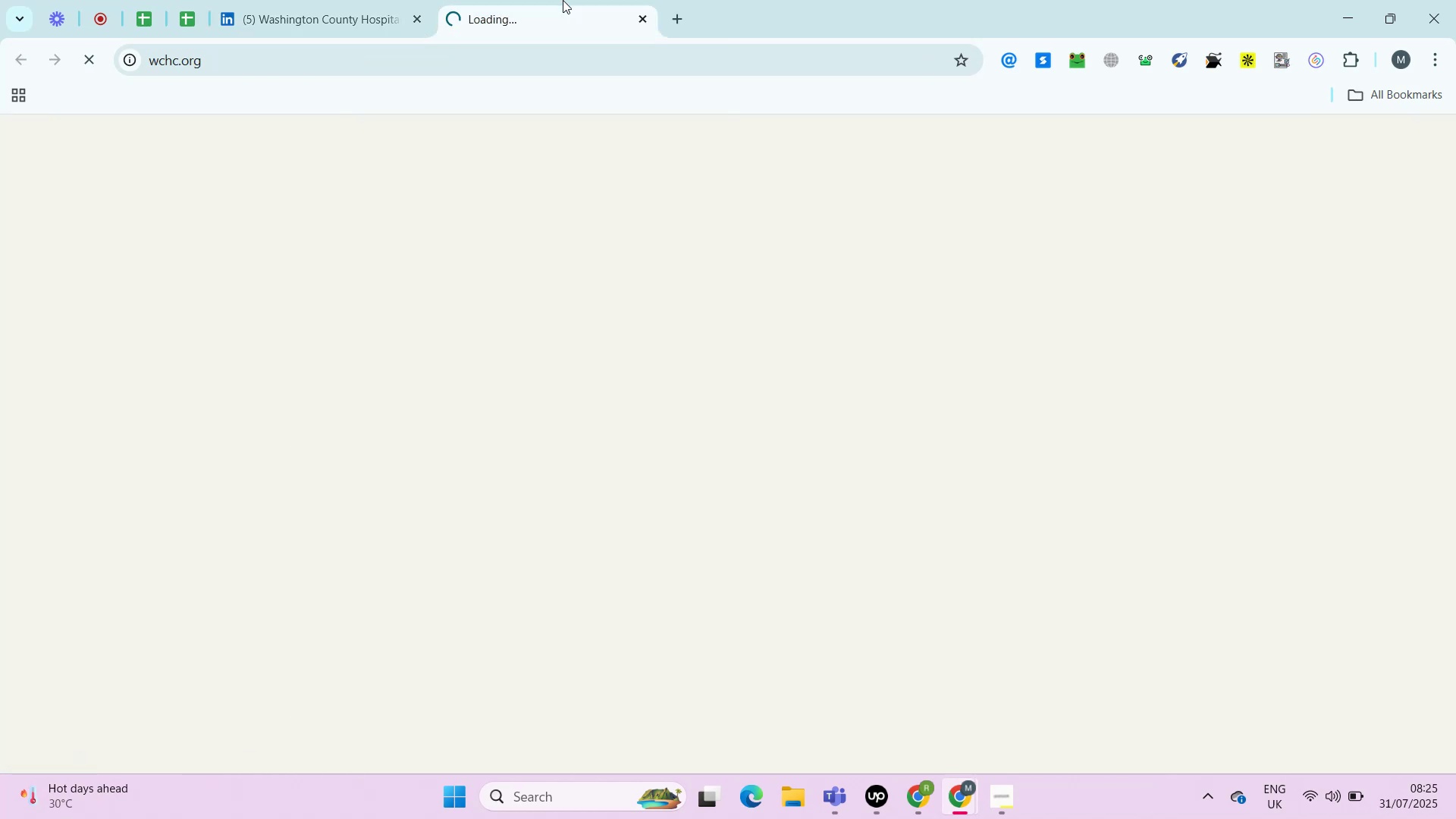 
triple_click([412, 544])
 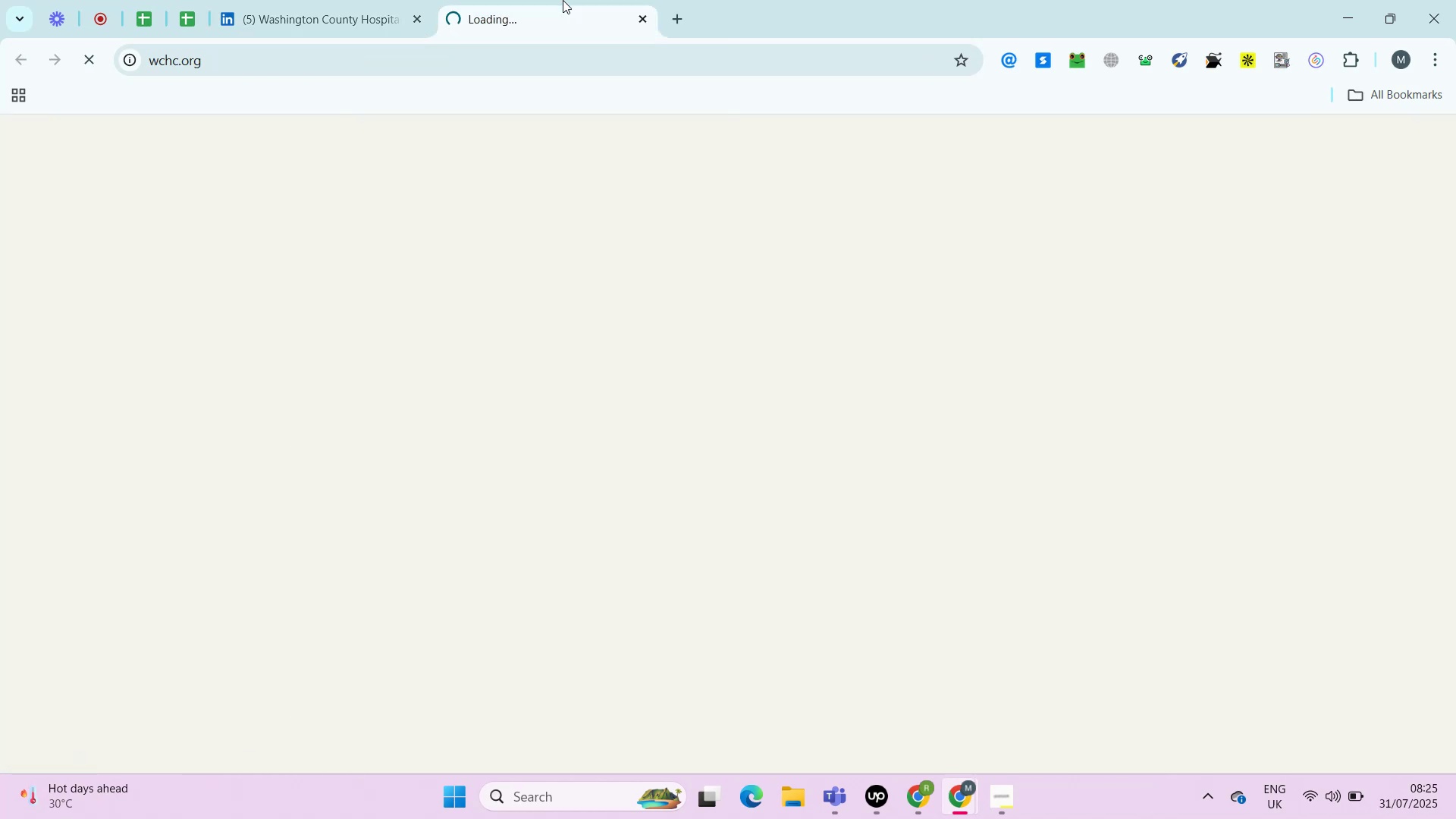 
key(Control+C)
 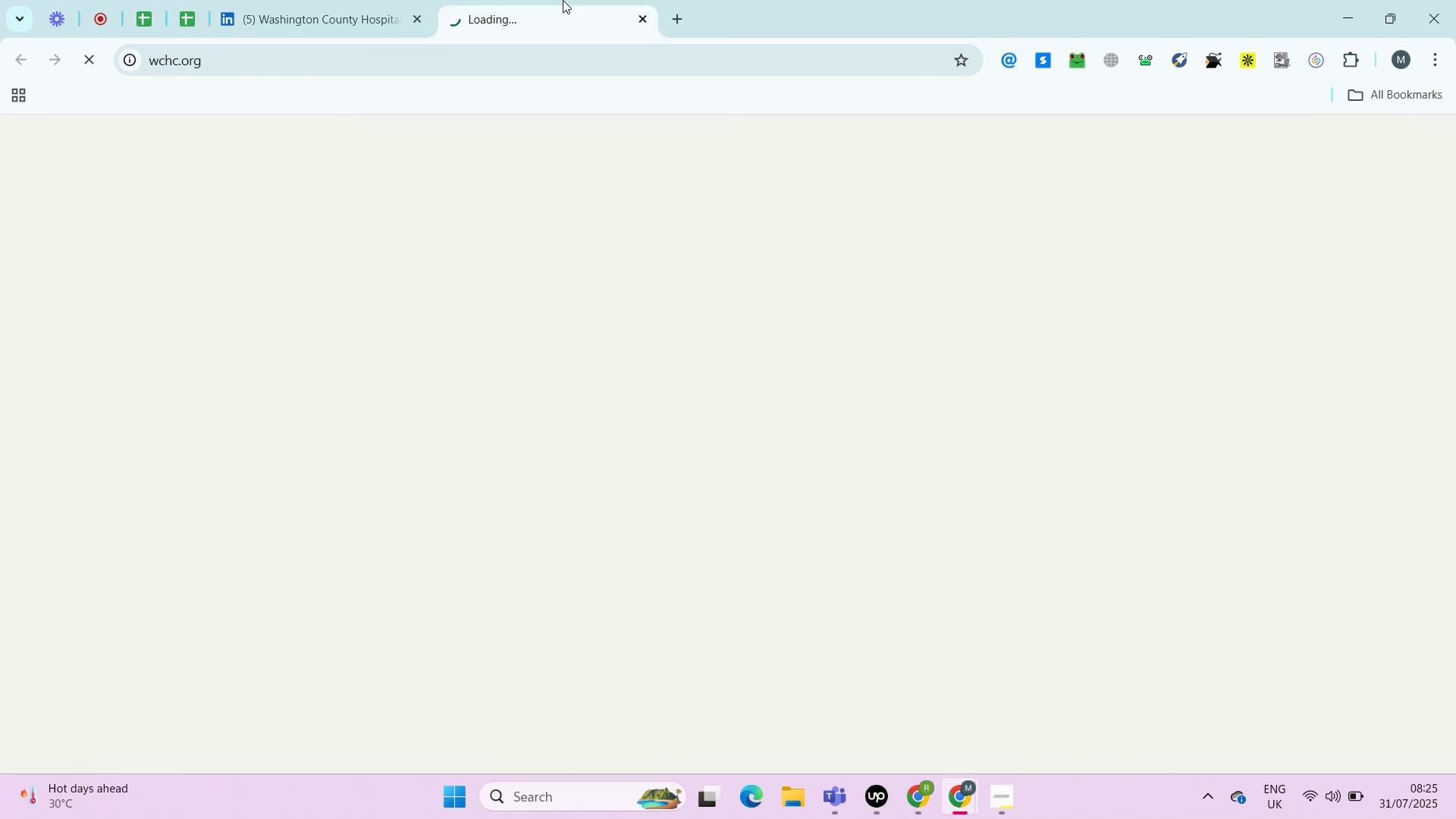 
key(Control+C)
 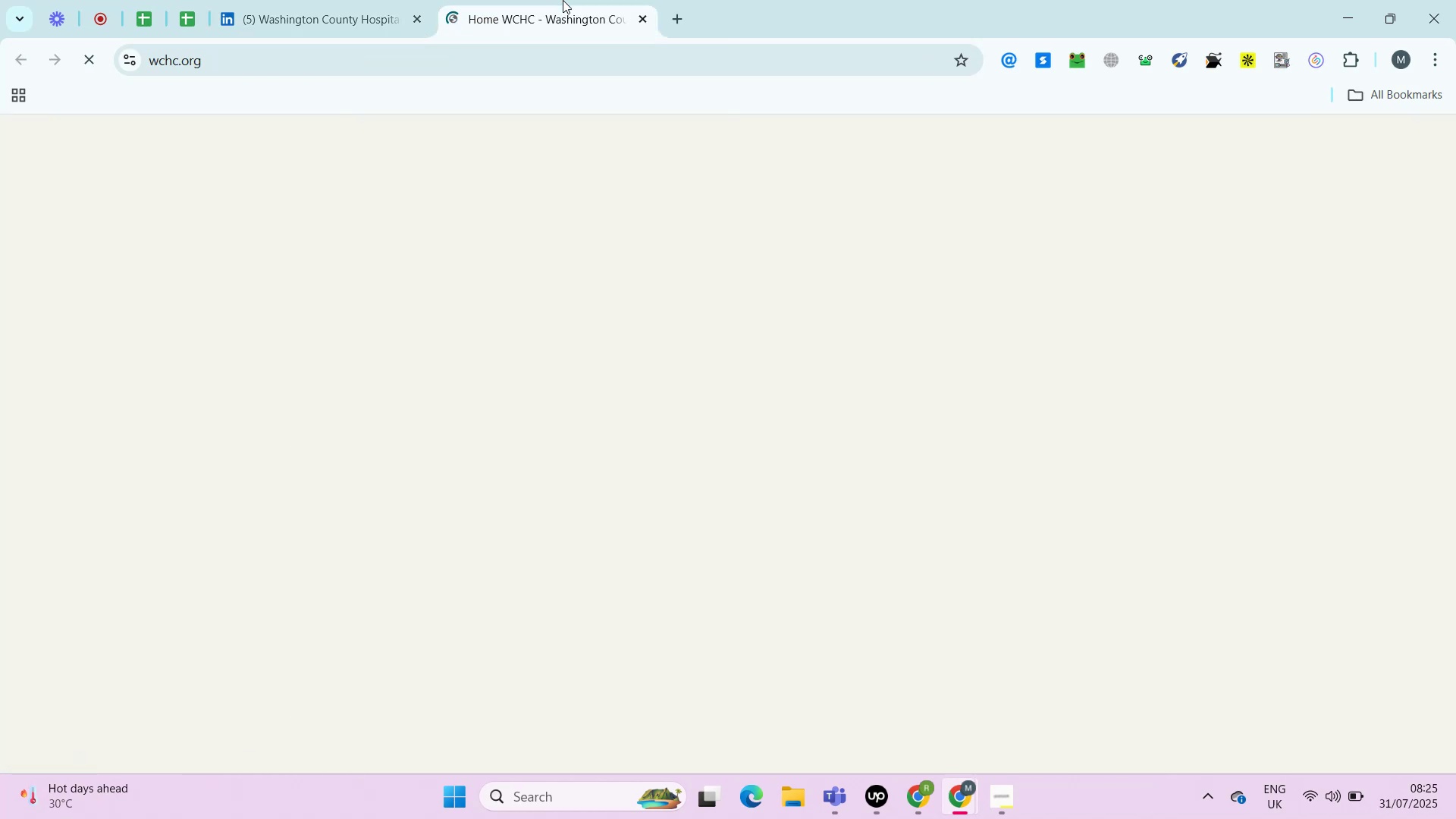 
left_click([563, 0])
 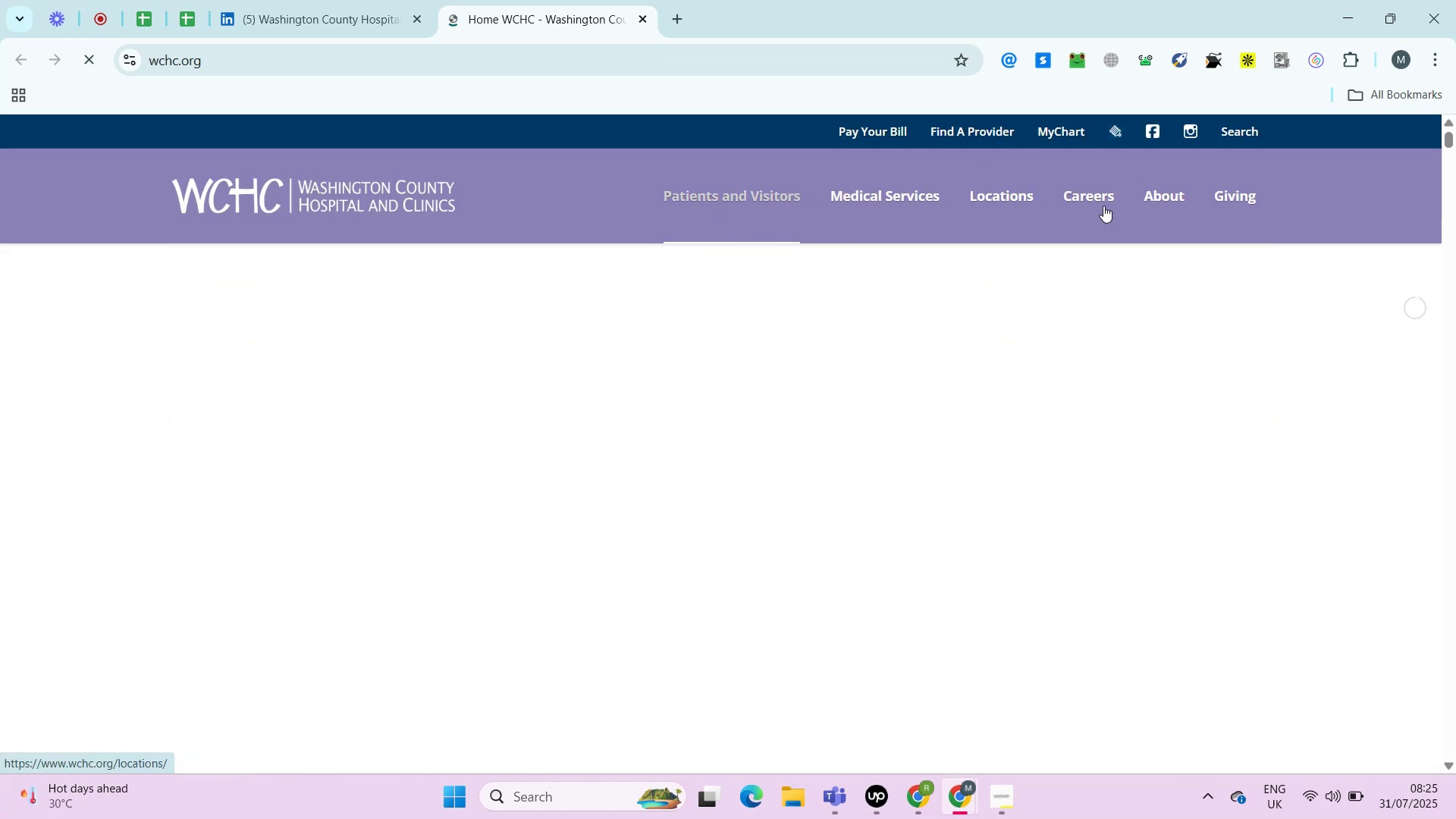 
wait(10.12)
 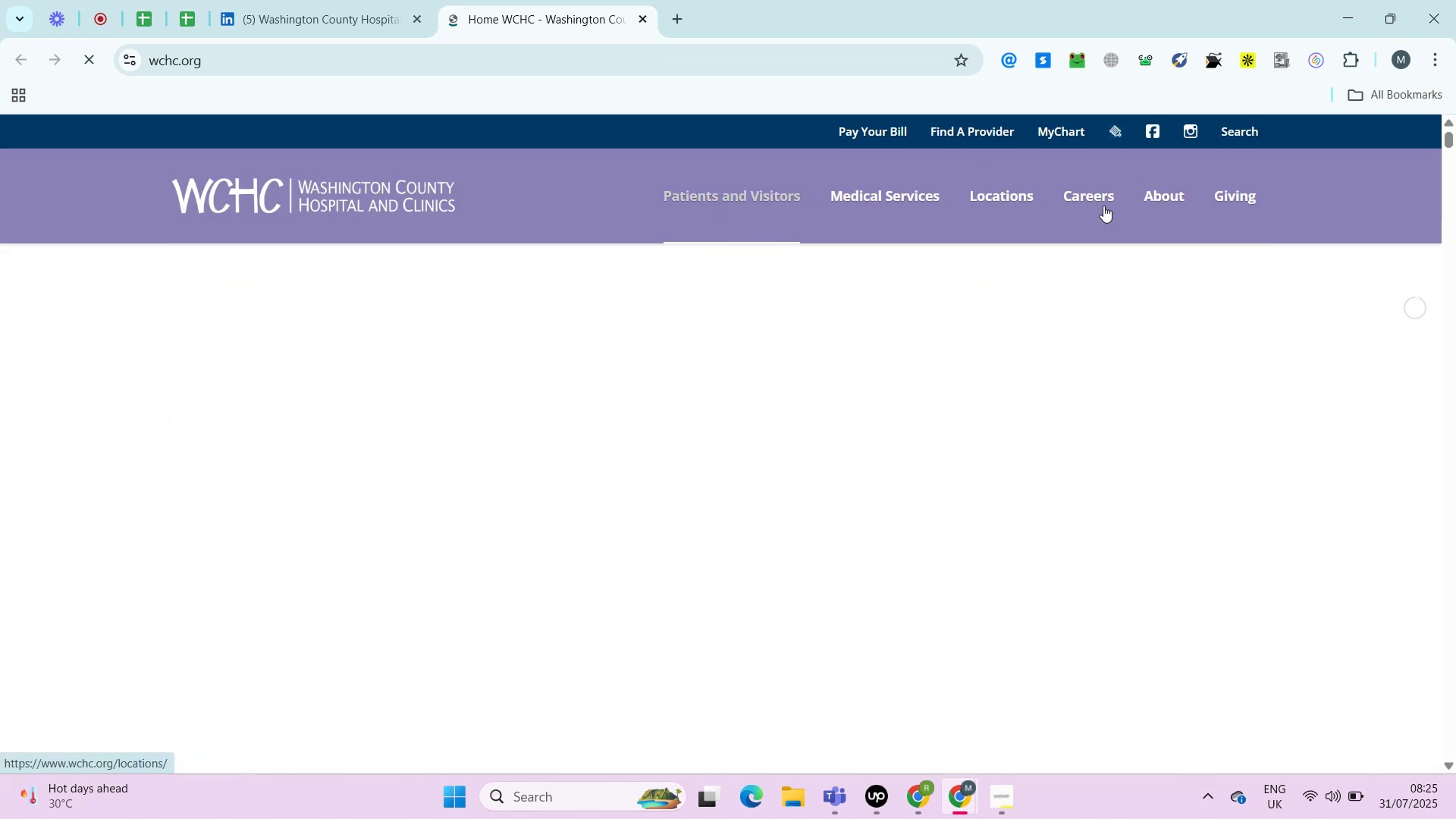 
hold_key(key=ControlLeft, duration=1.46)
left_click([1175, 551])
 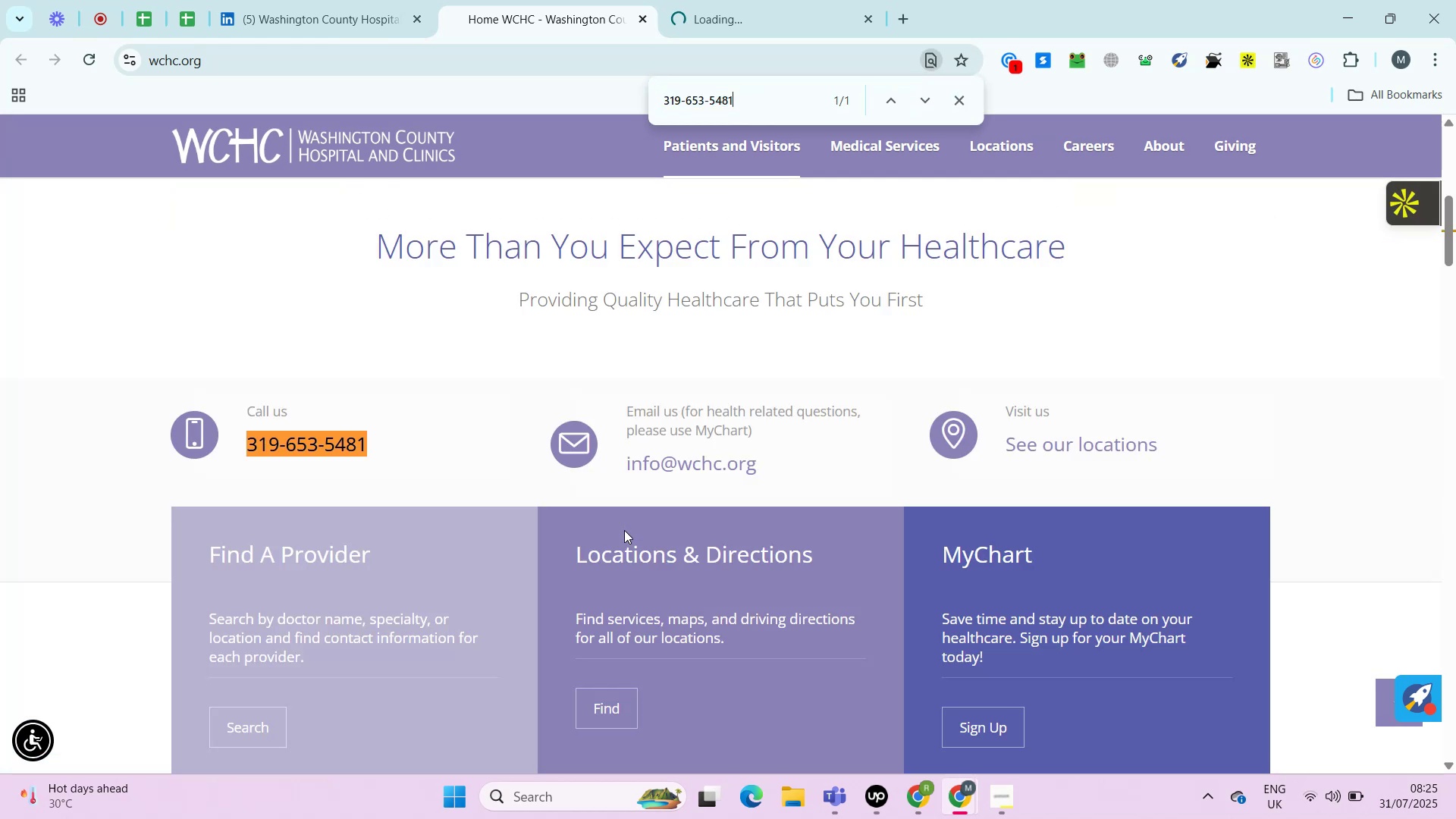 
key(Control+F)
 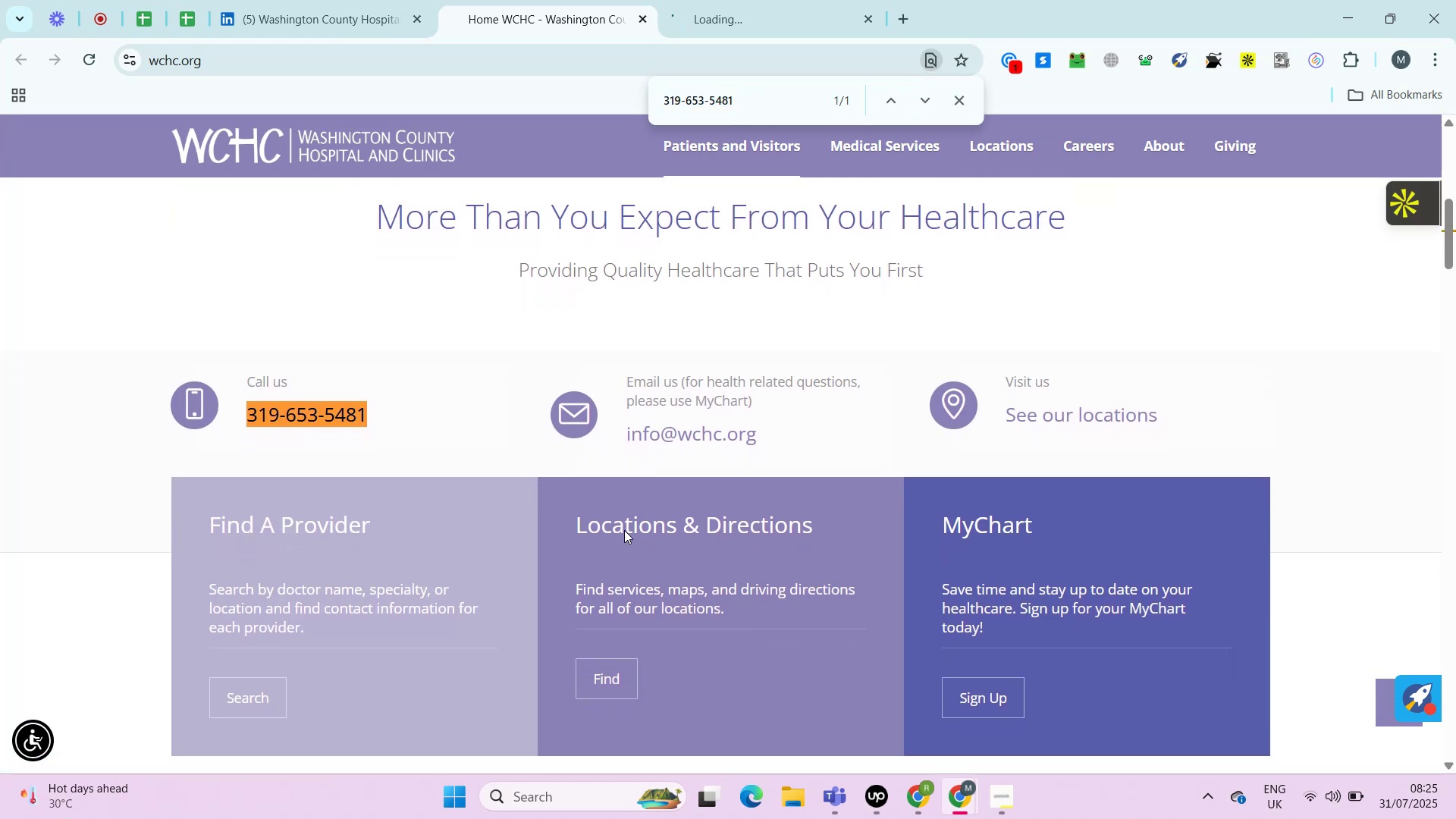 
key(Control+V)
 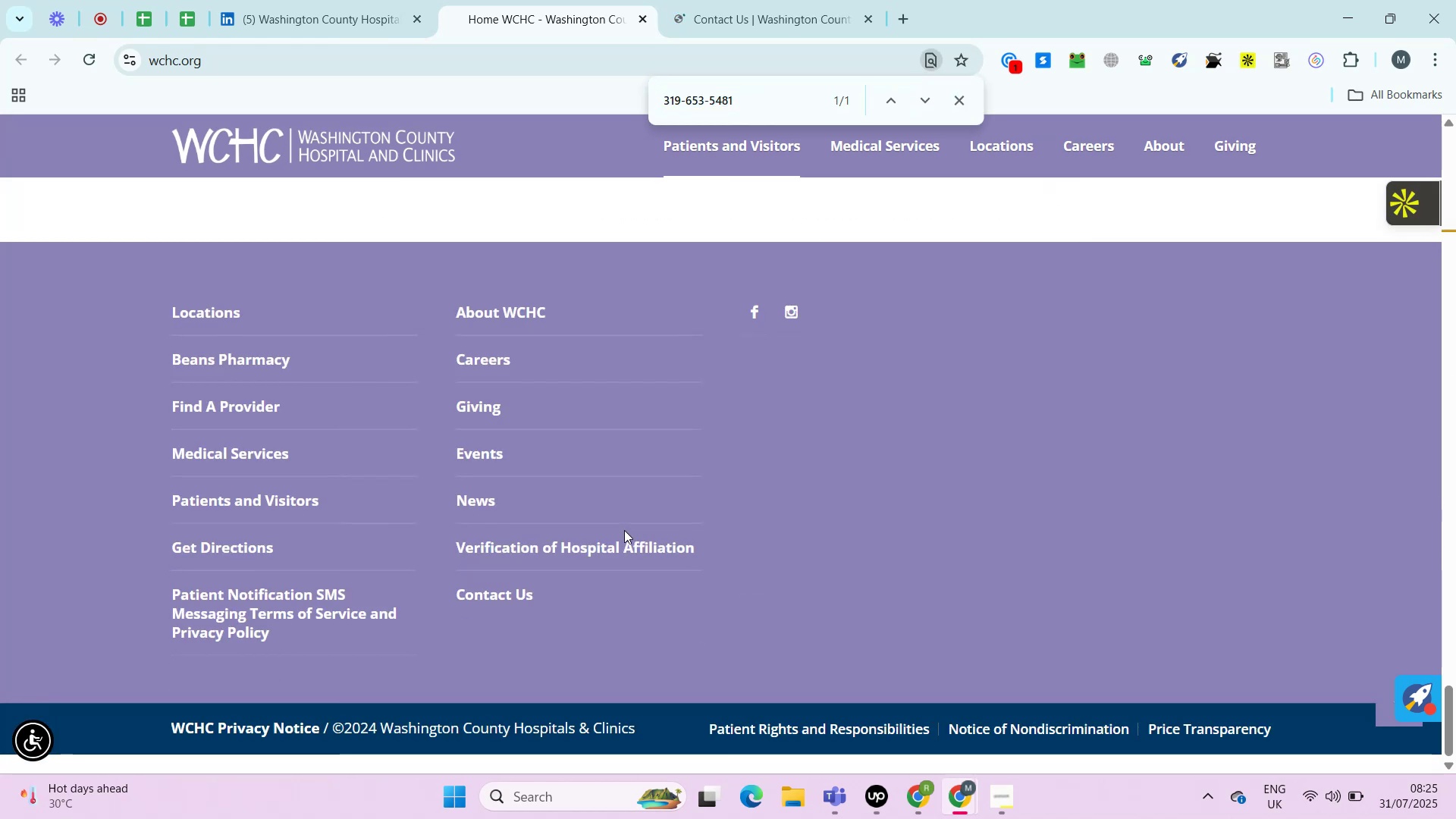 
wait(10.21)
 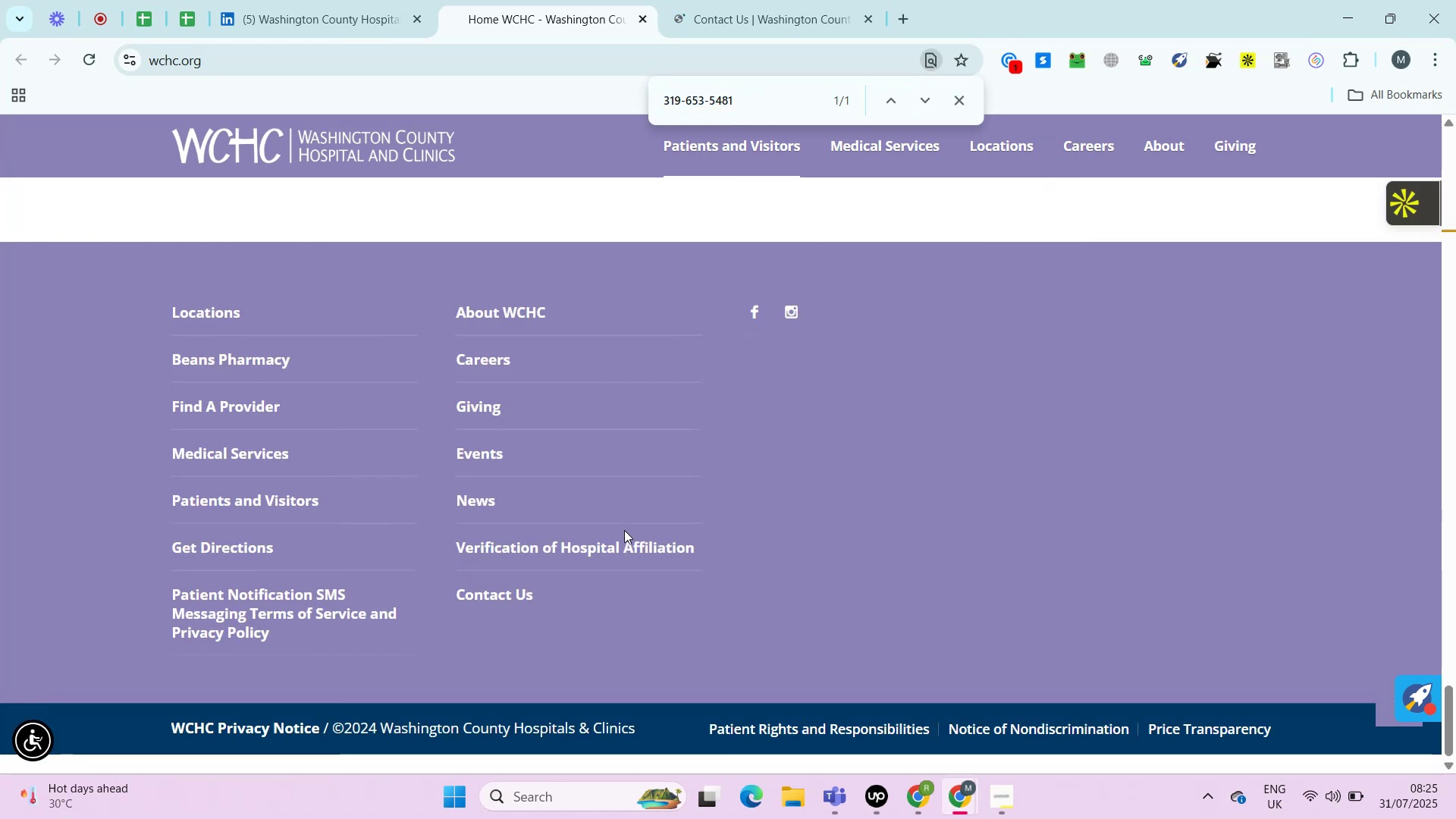 
hold_key(key=ControlLeft, duration=0.56)
left_click([756, 315])
 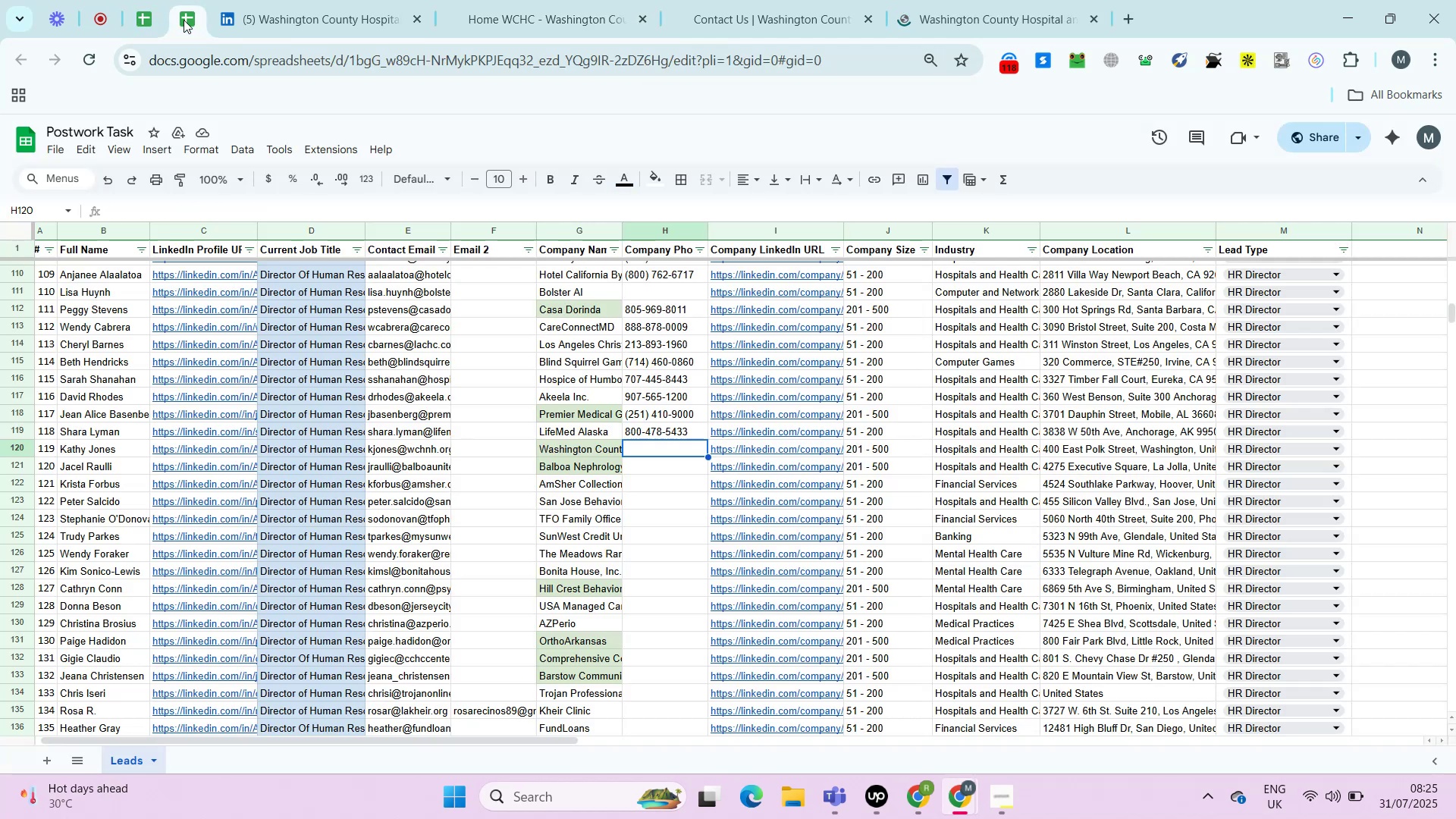 
left_click([184, 20])
 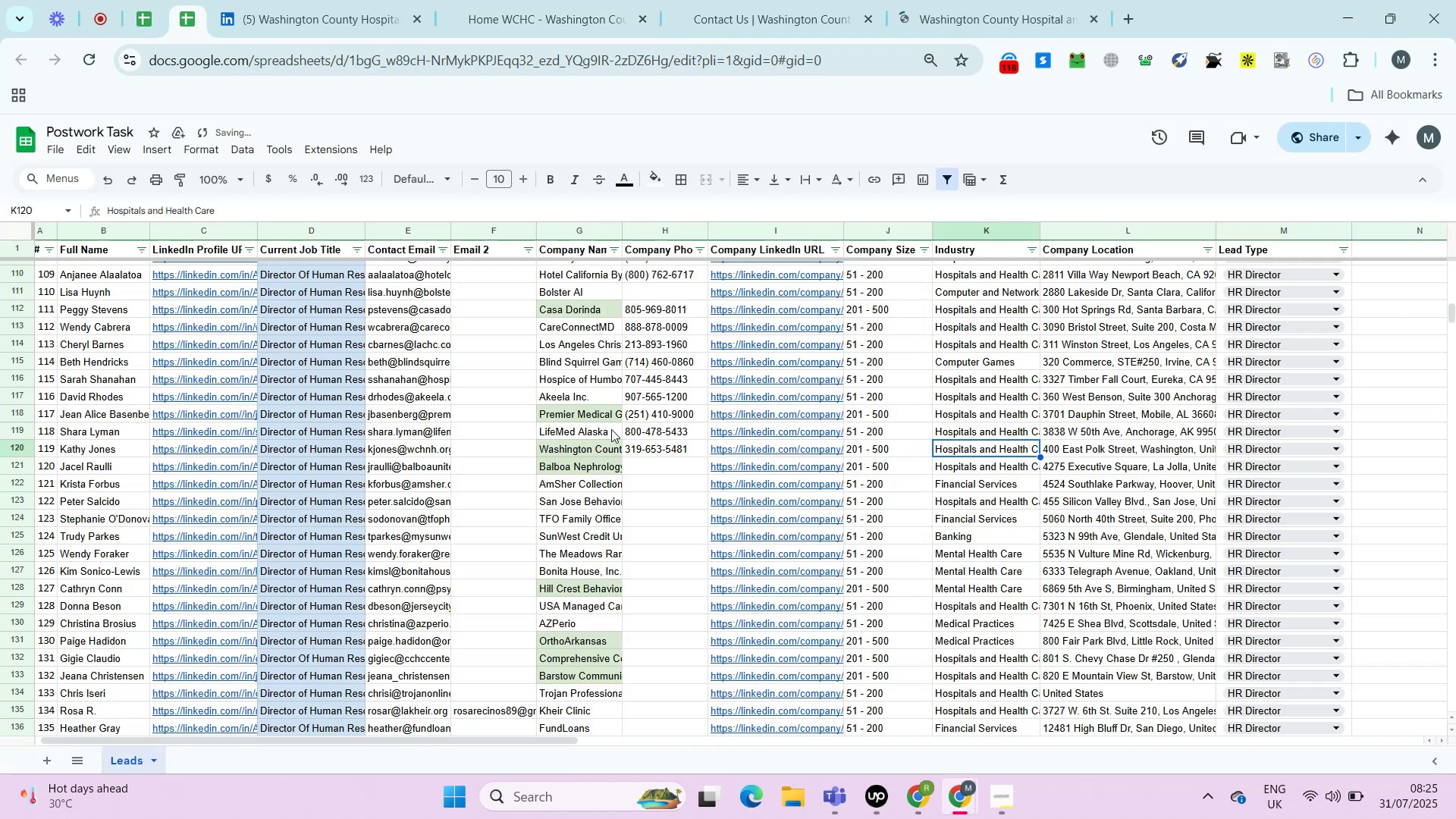 
key(ArrowLeft)
 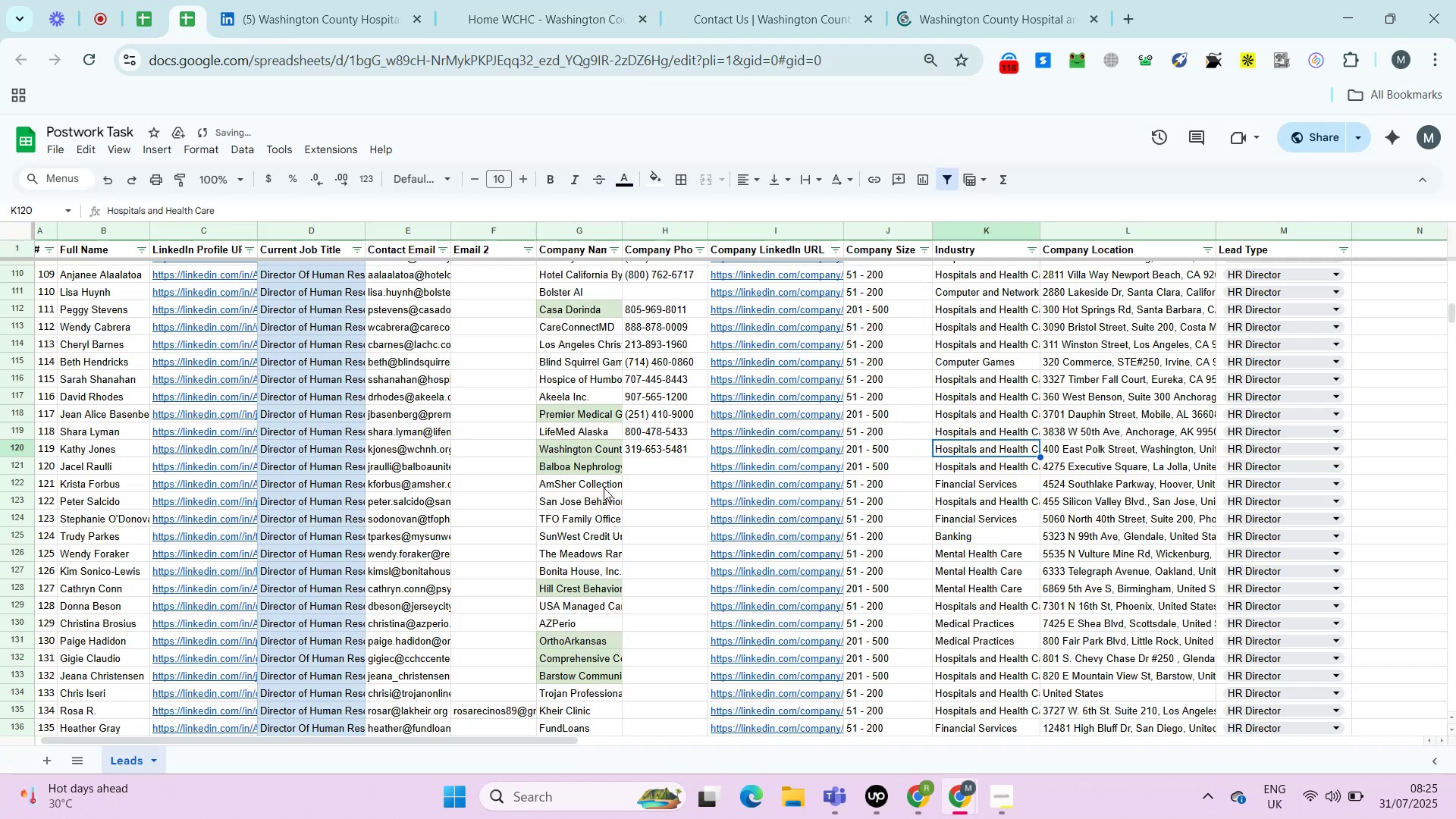 
key(Control+ControlLeft)
 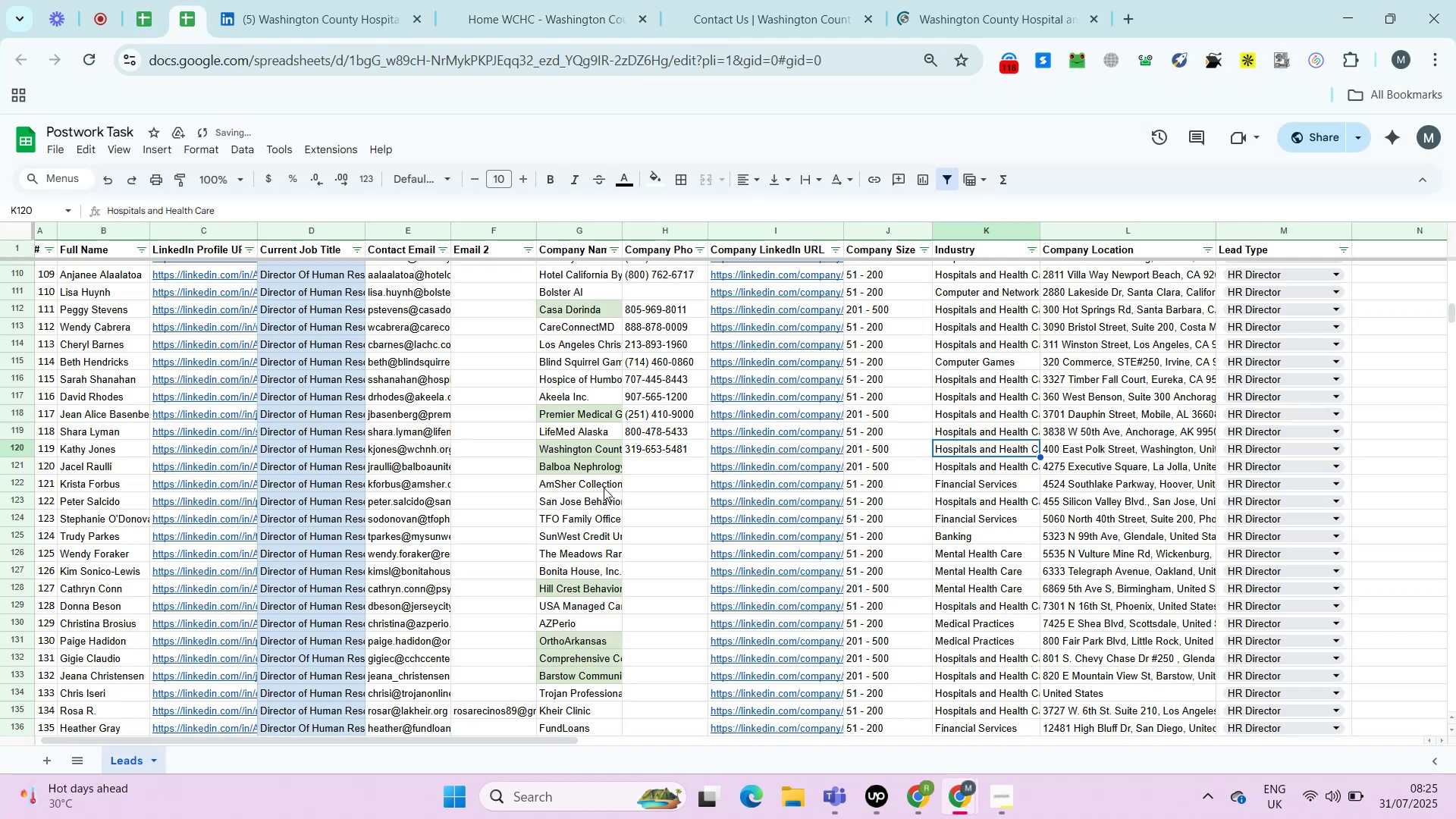 
key(Control+Shift+ShiftLeft)
 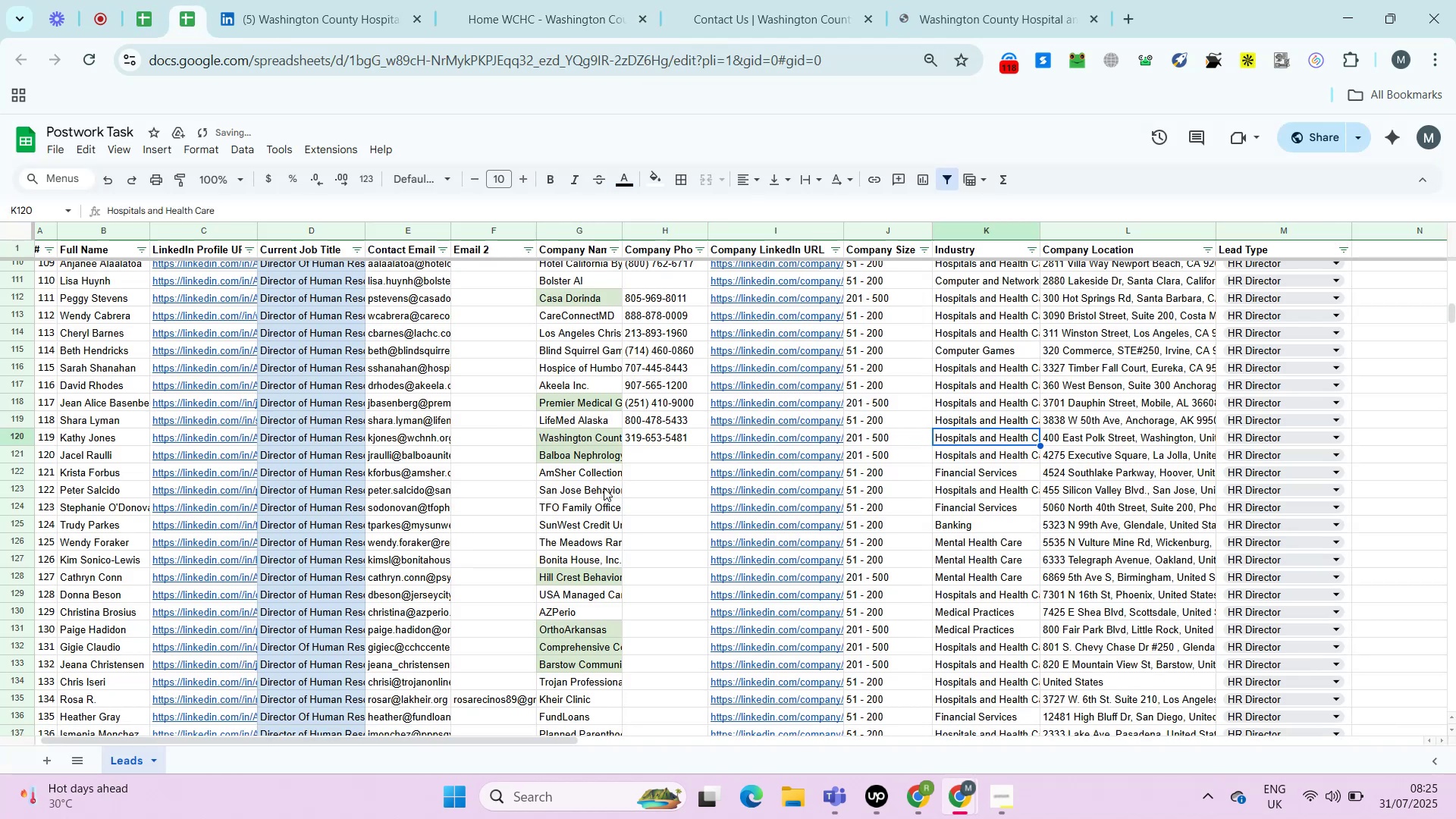 
key(Control+Shift+V)
 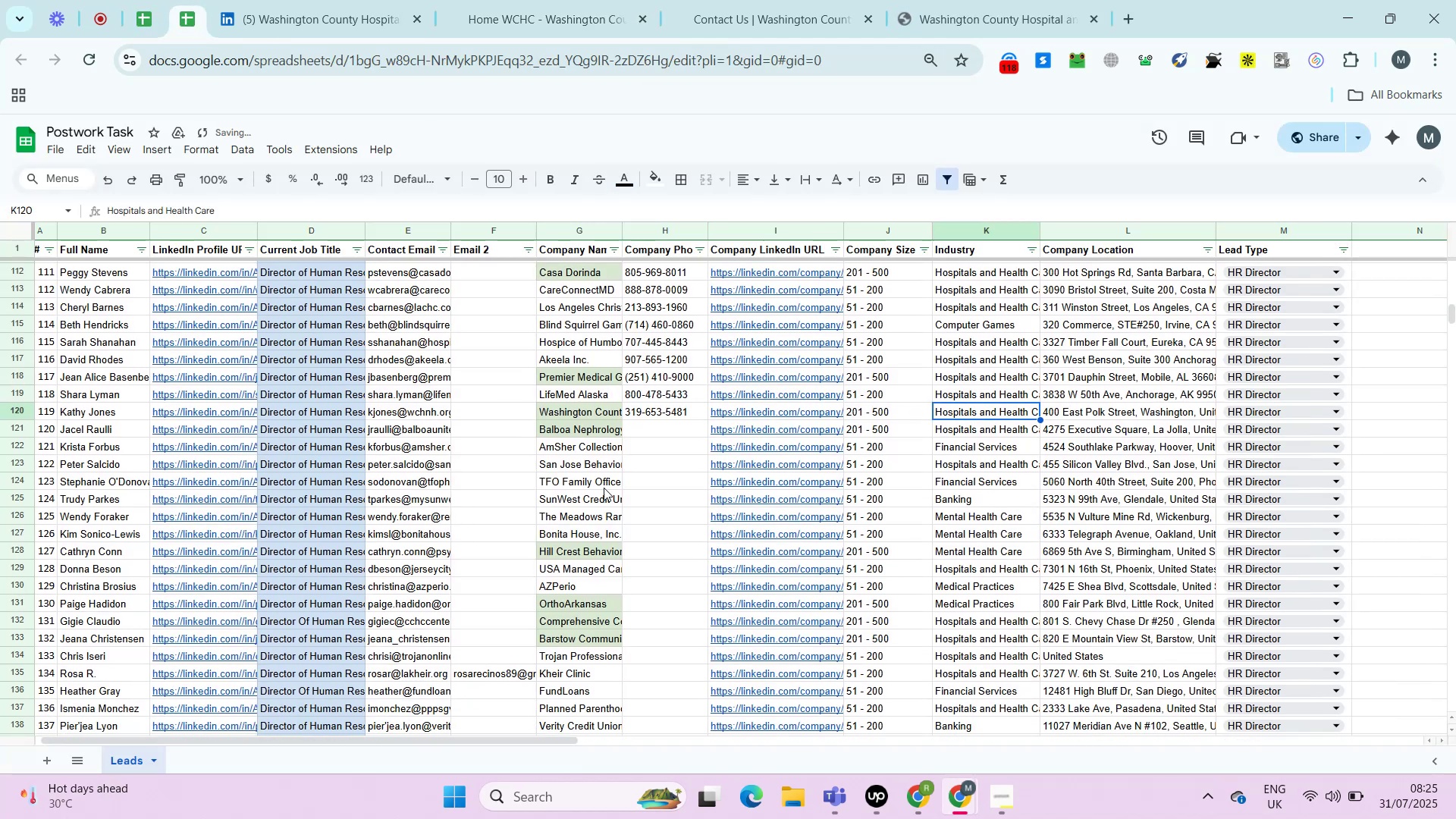 
key(ArrowRight)
 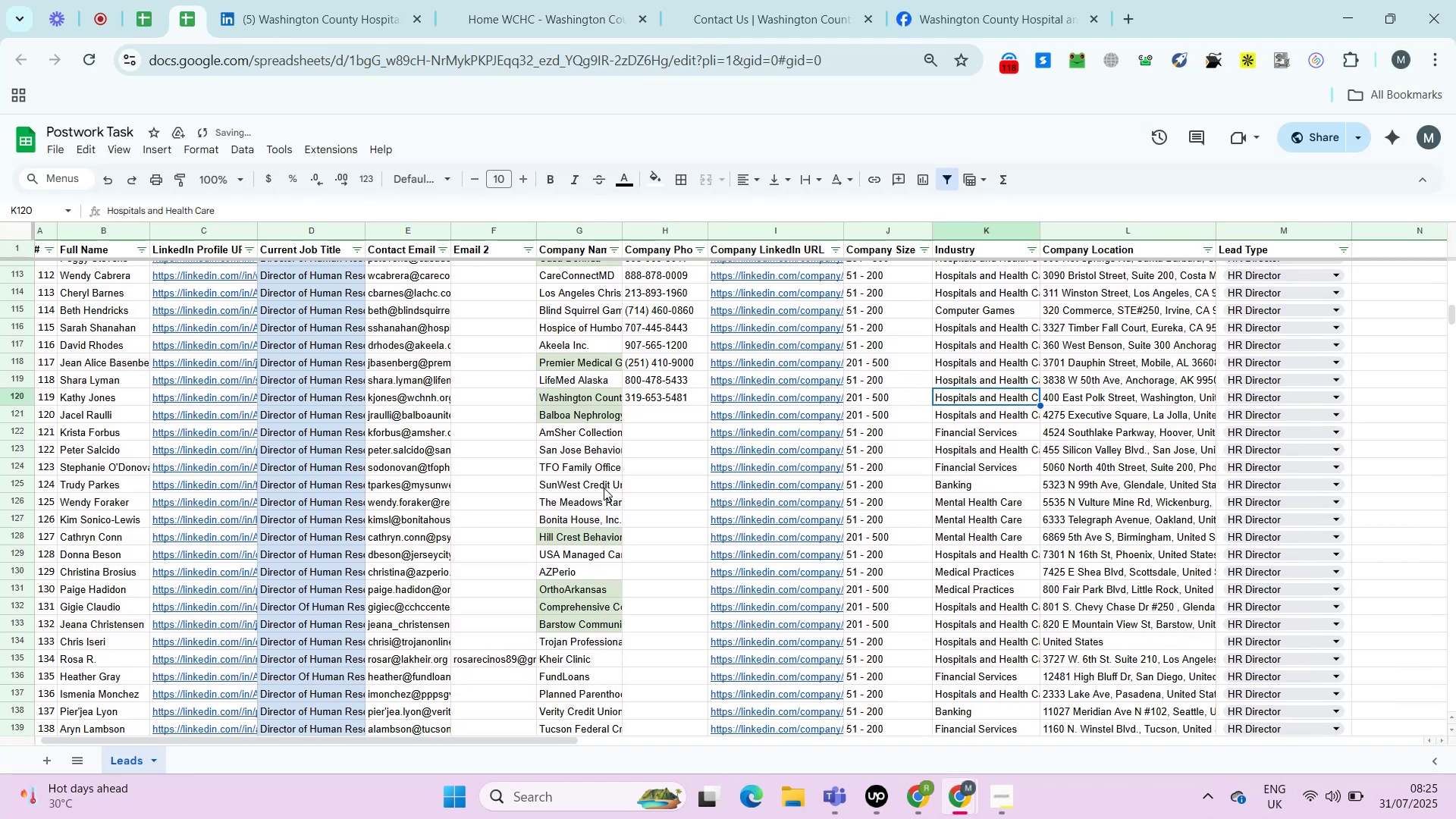 
key(ArrowRight)
 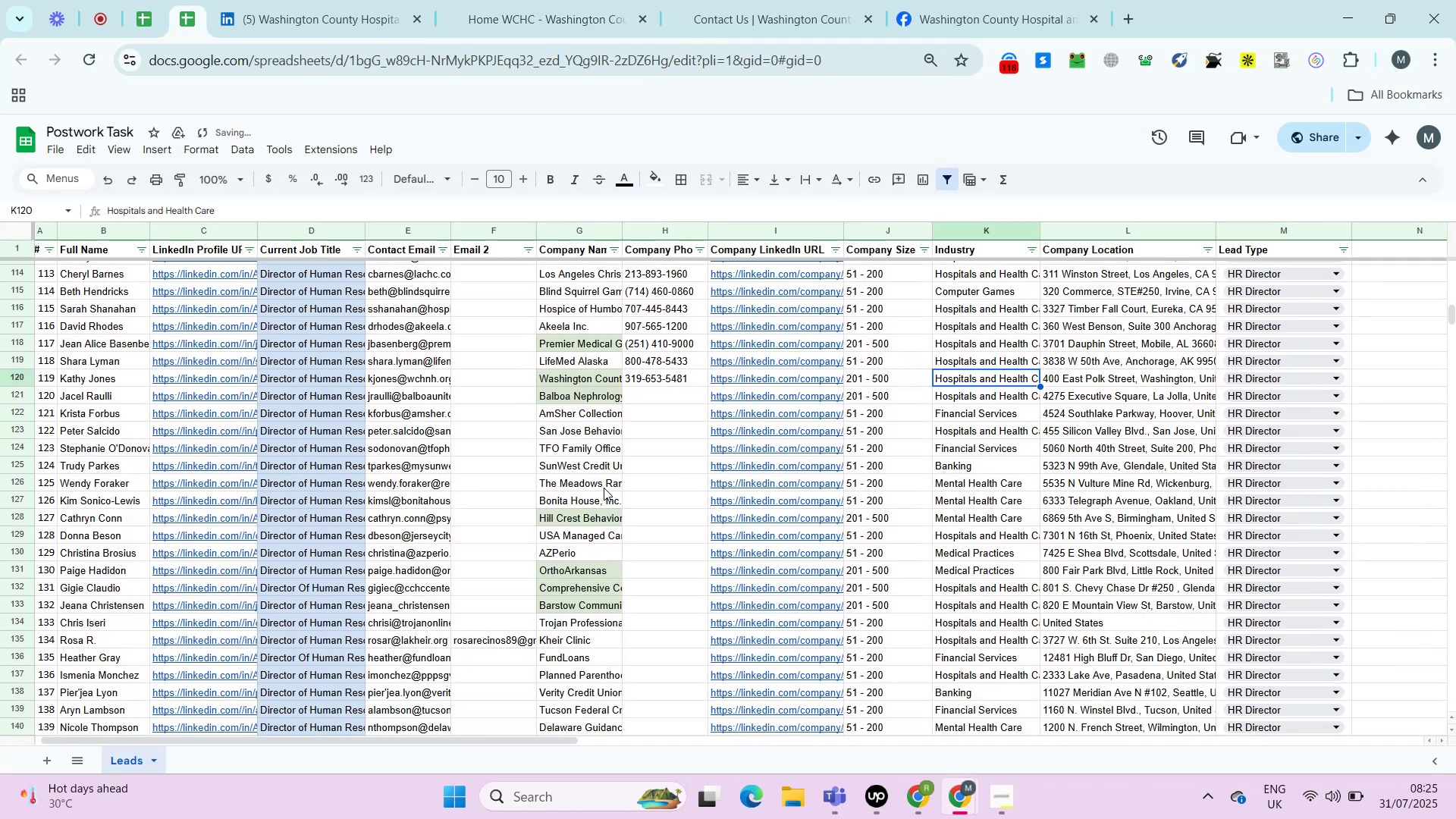 
key(ArrowRight)
 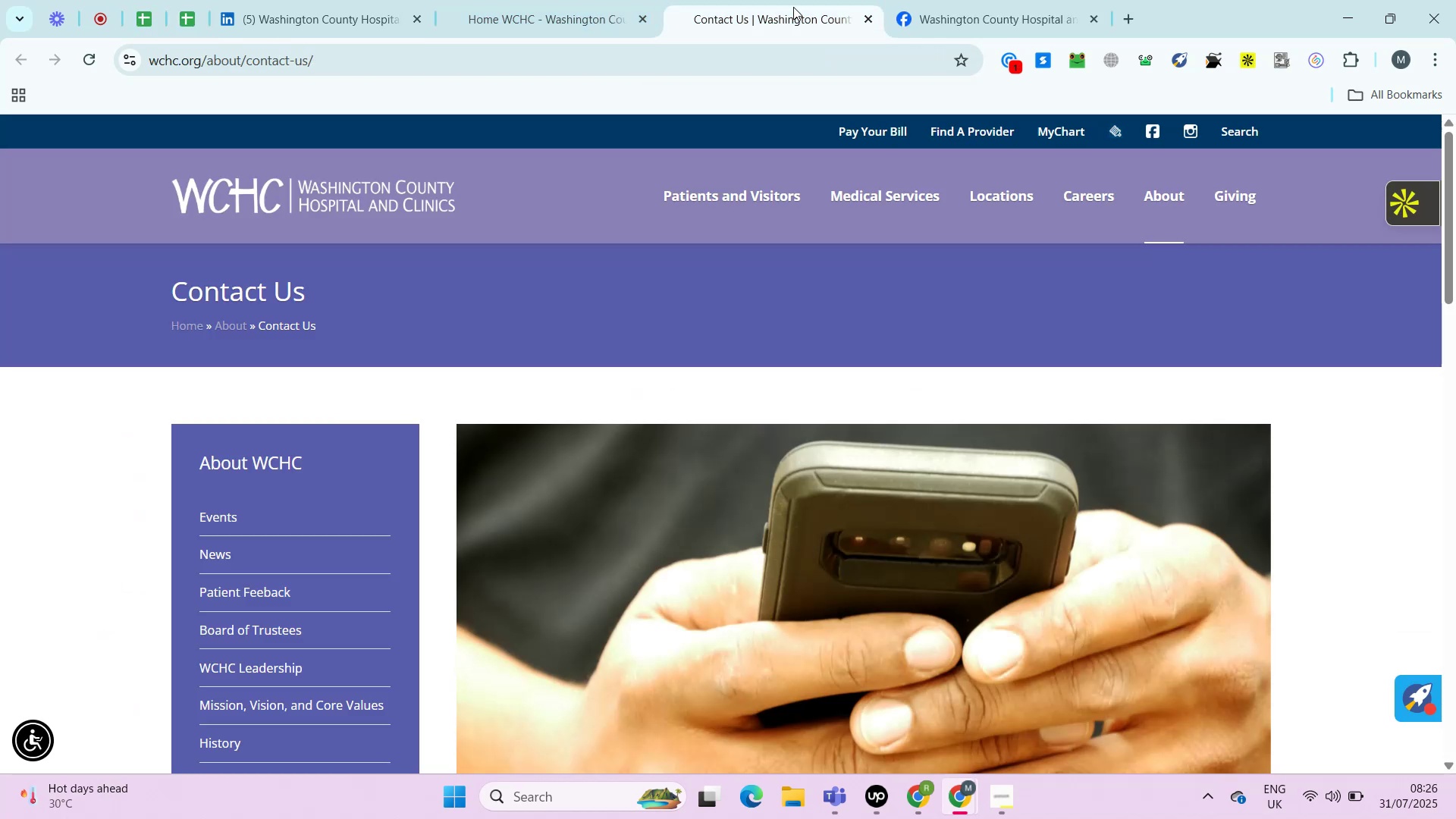 
key(ArrowRight)
 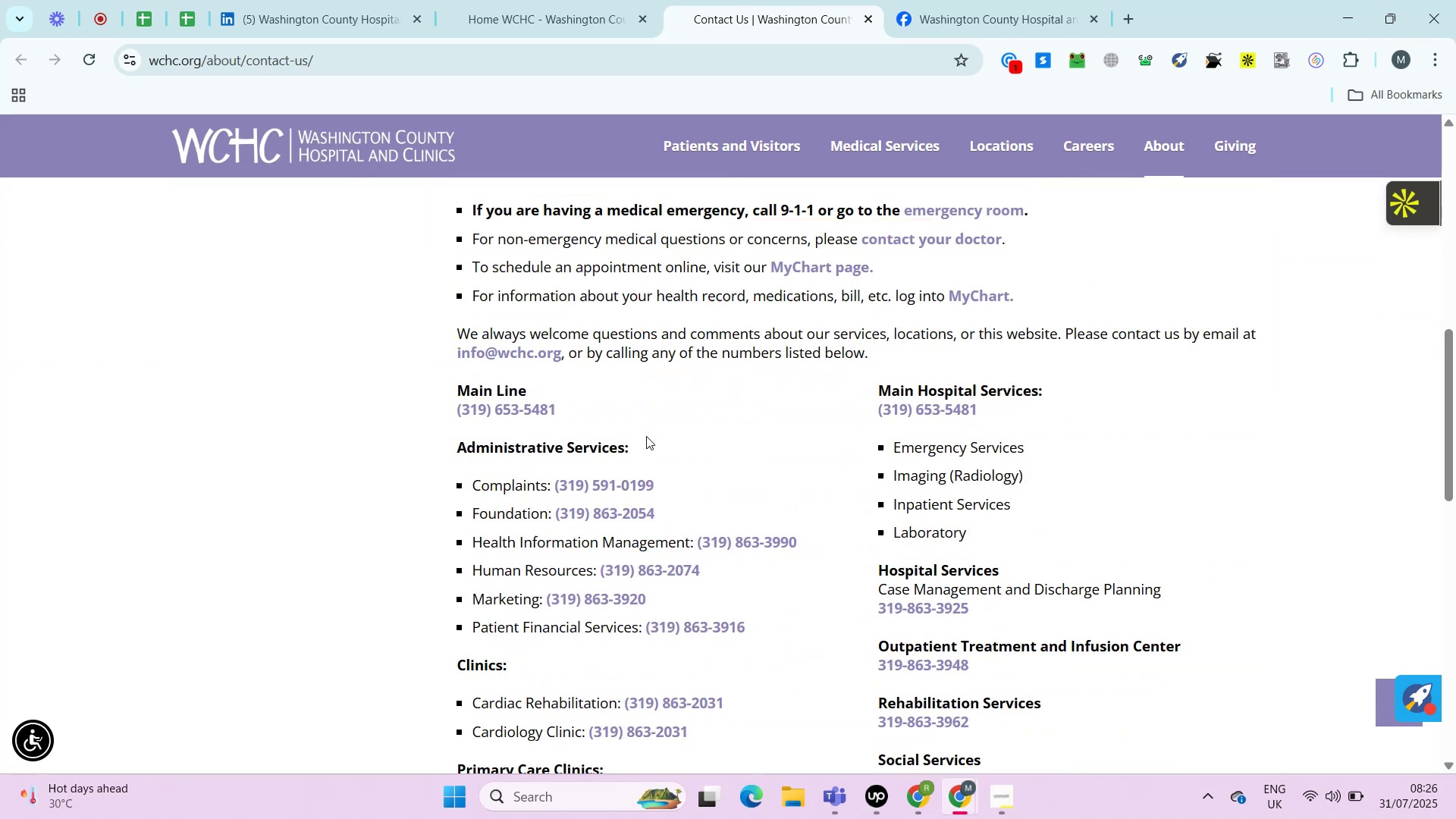 
left_click([793, 7])
 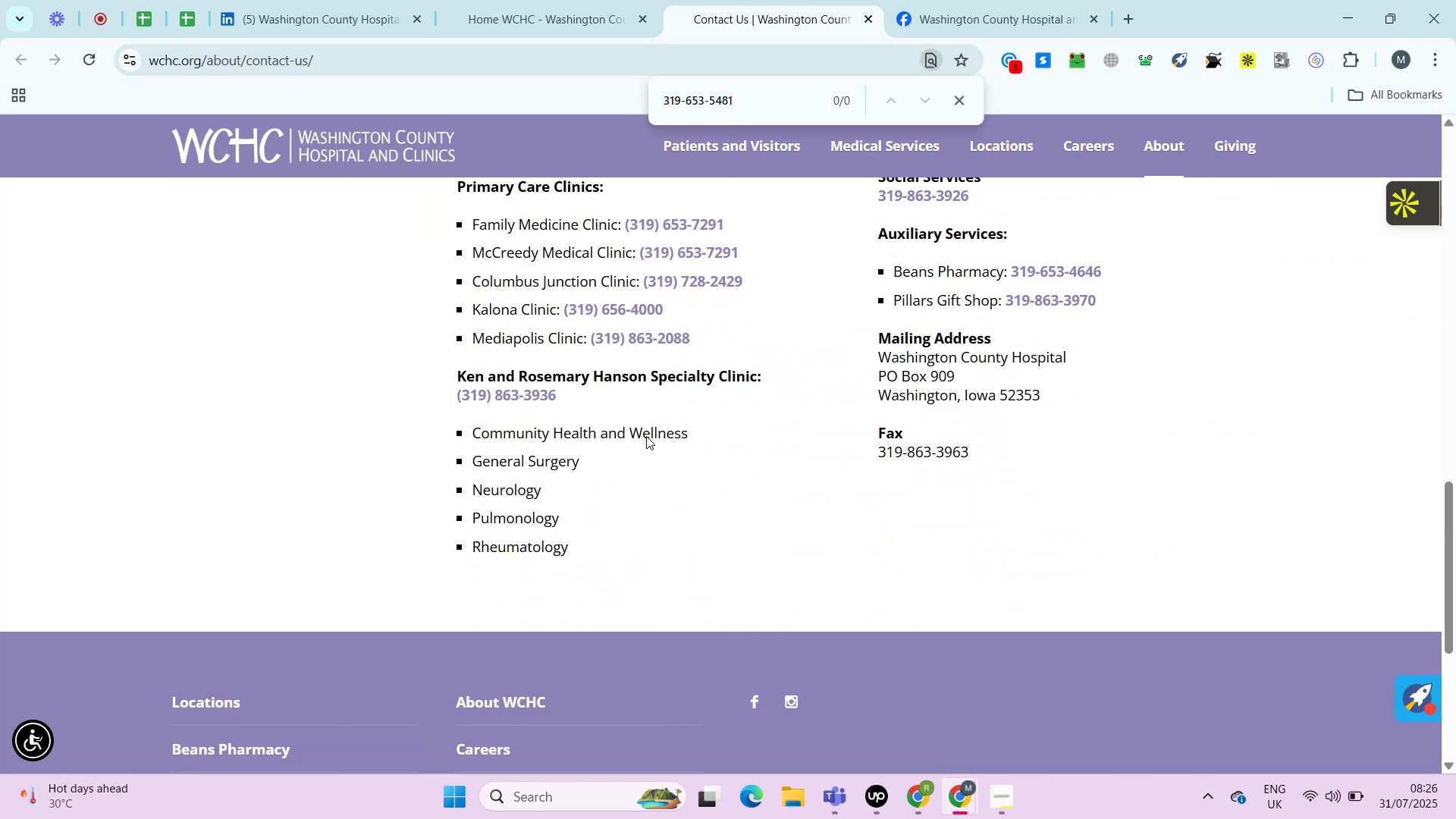 
key(Control+F)
 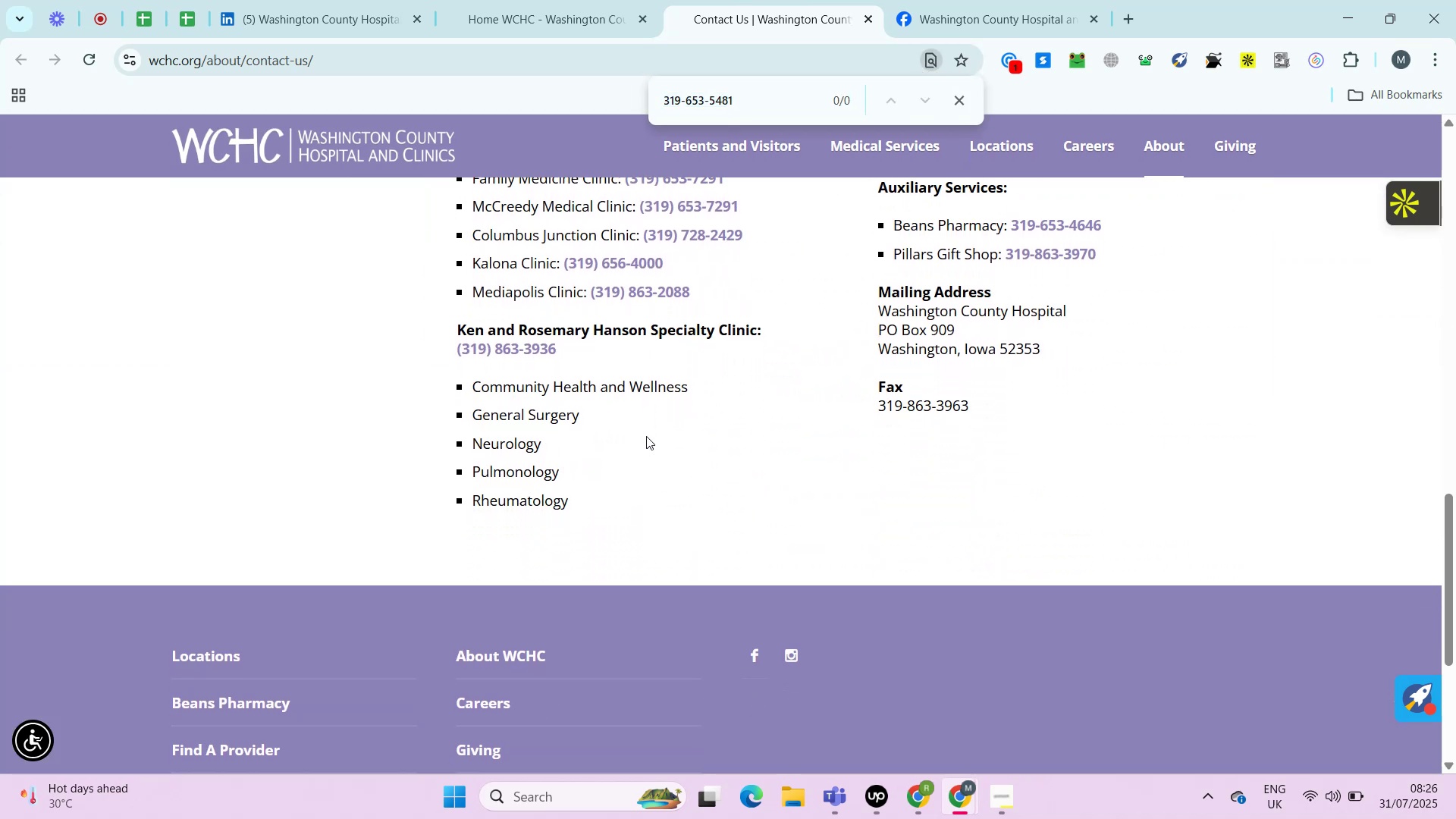 
key(Control+V)
 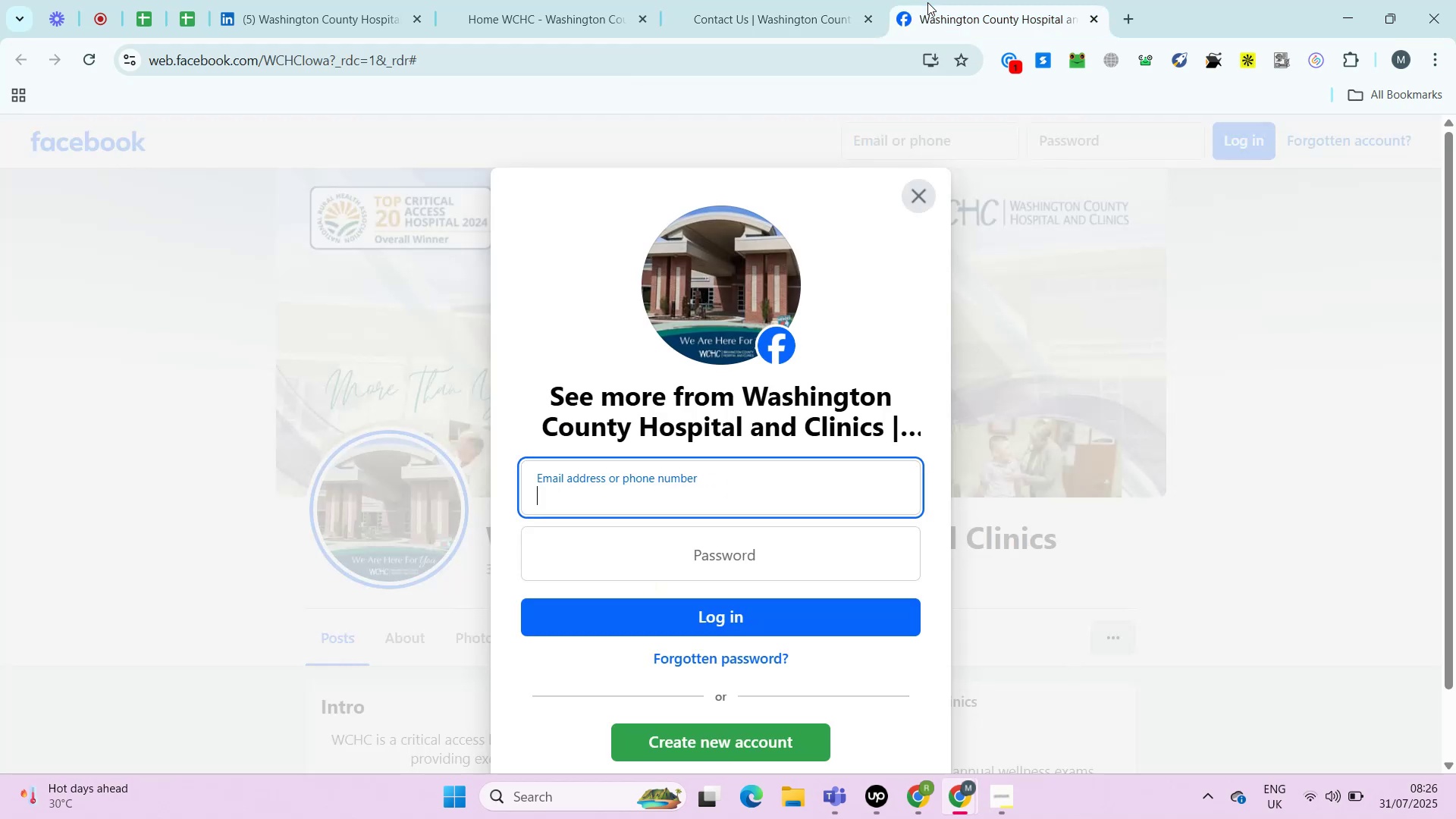 
wait(7.34)
 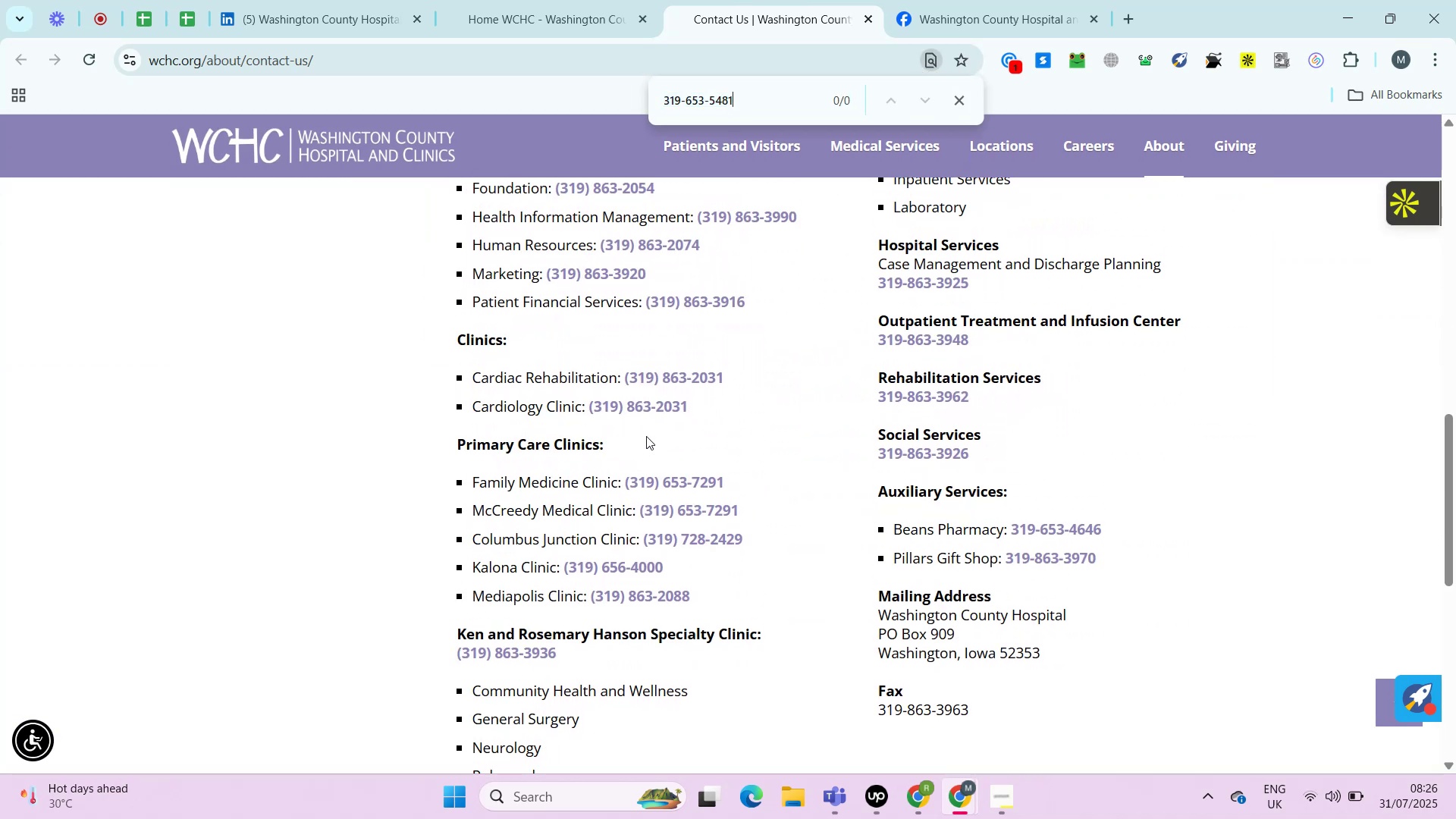 
left_click([927, 2])
 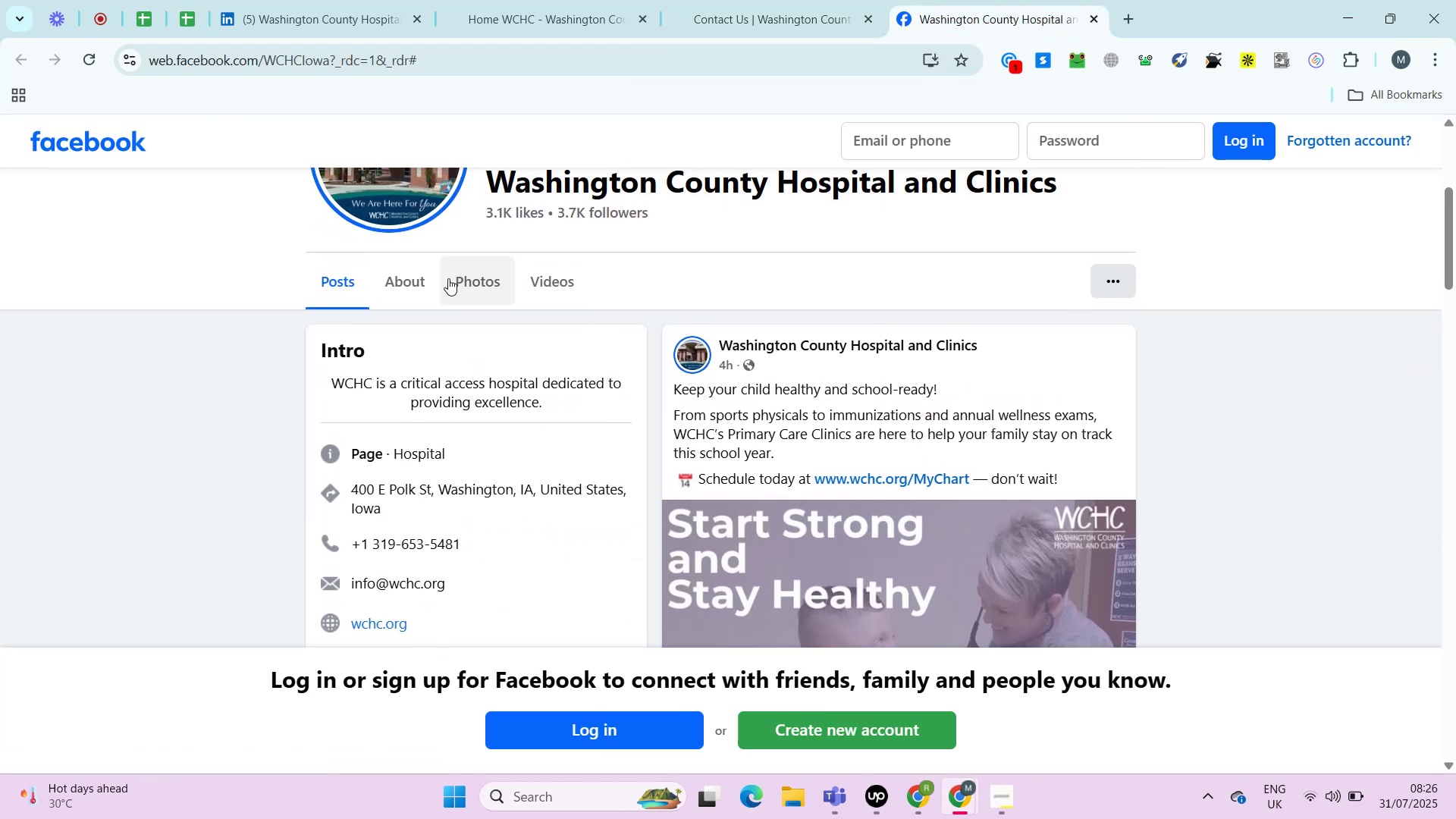 
left_click([912, 190])
 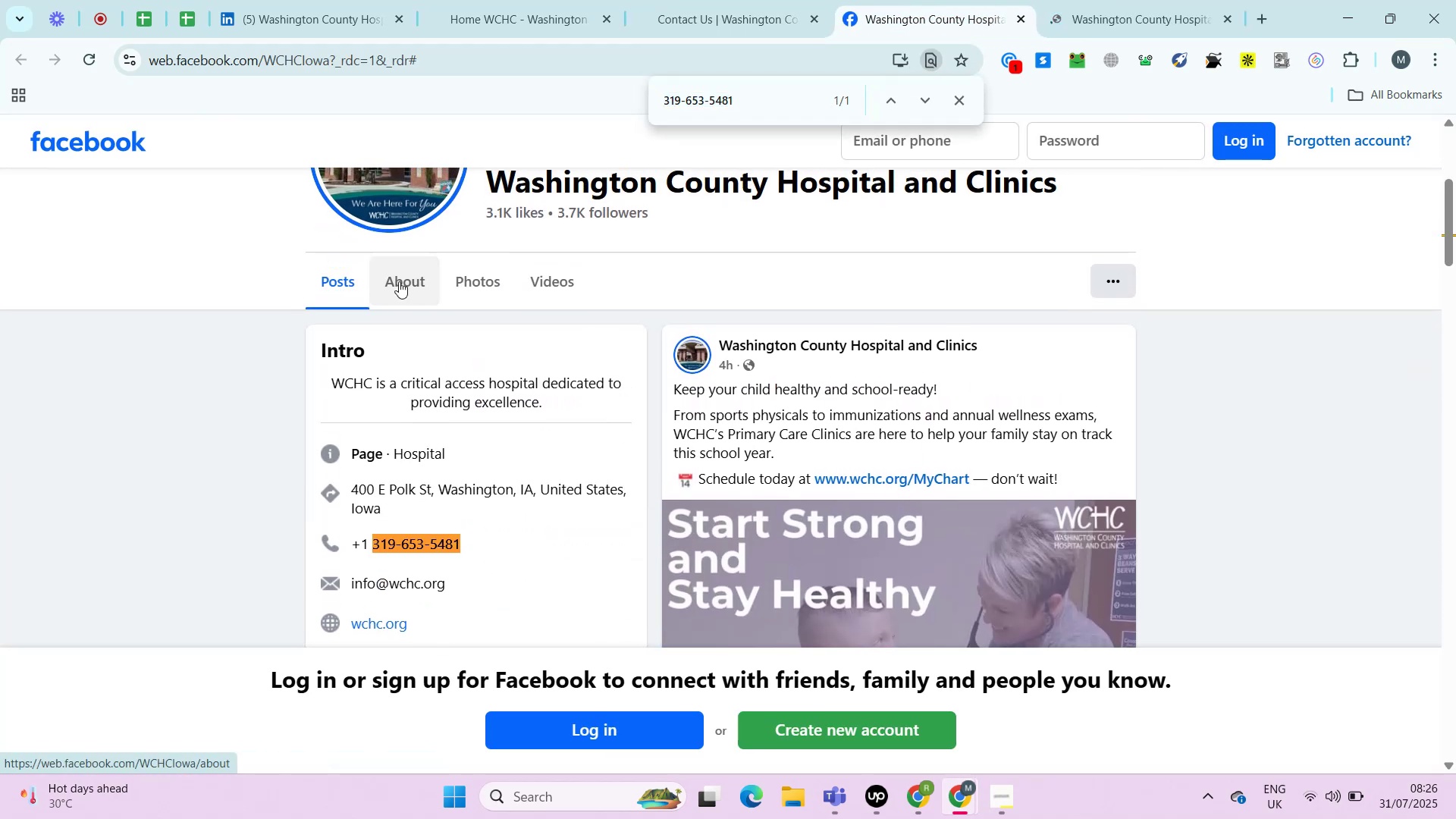 
left_click([399, 281])
 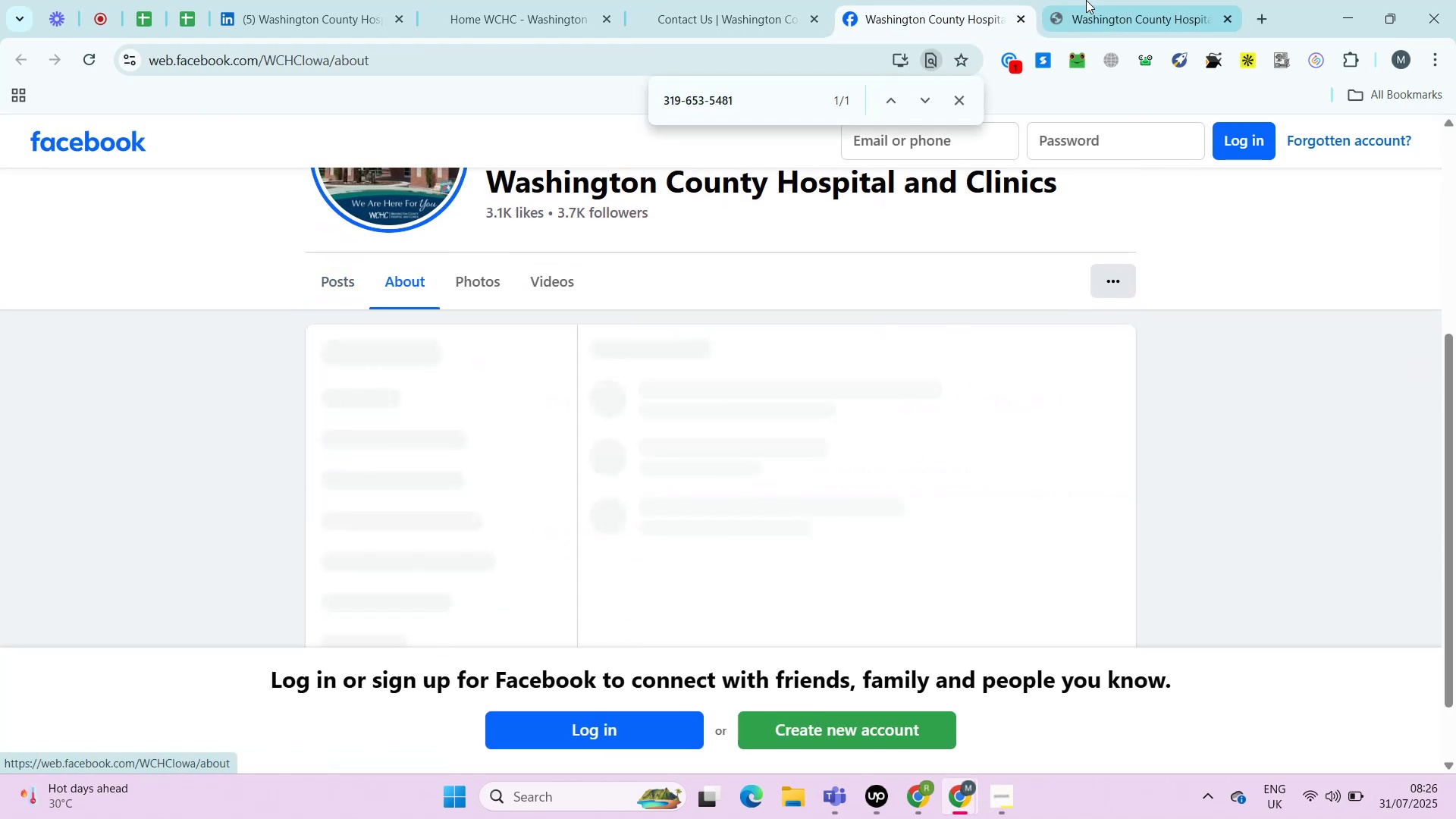 
key(Control+F)
 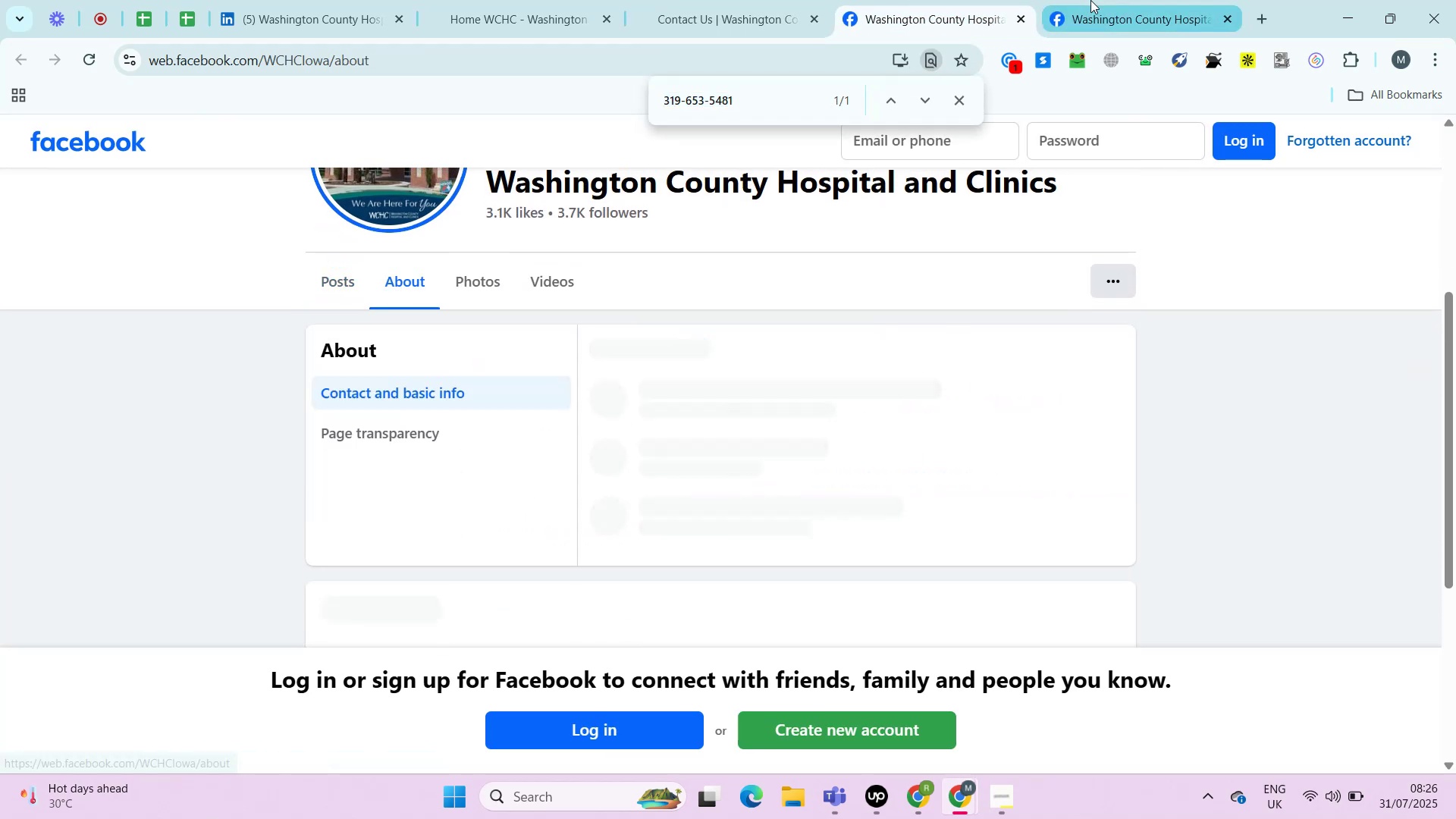 
key(Control+V)
 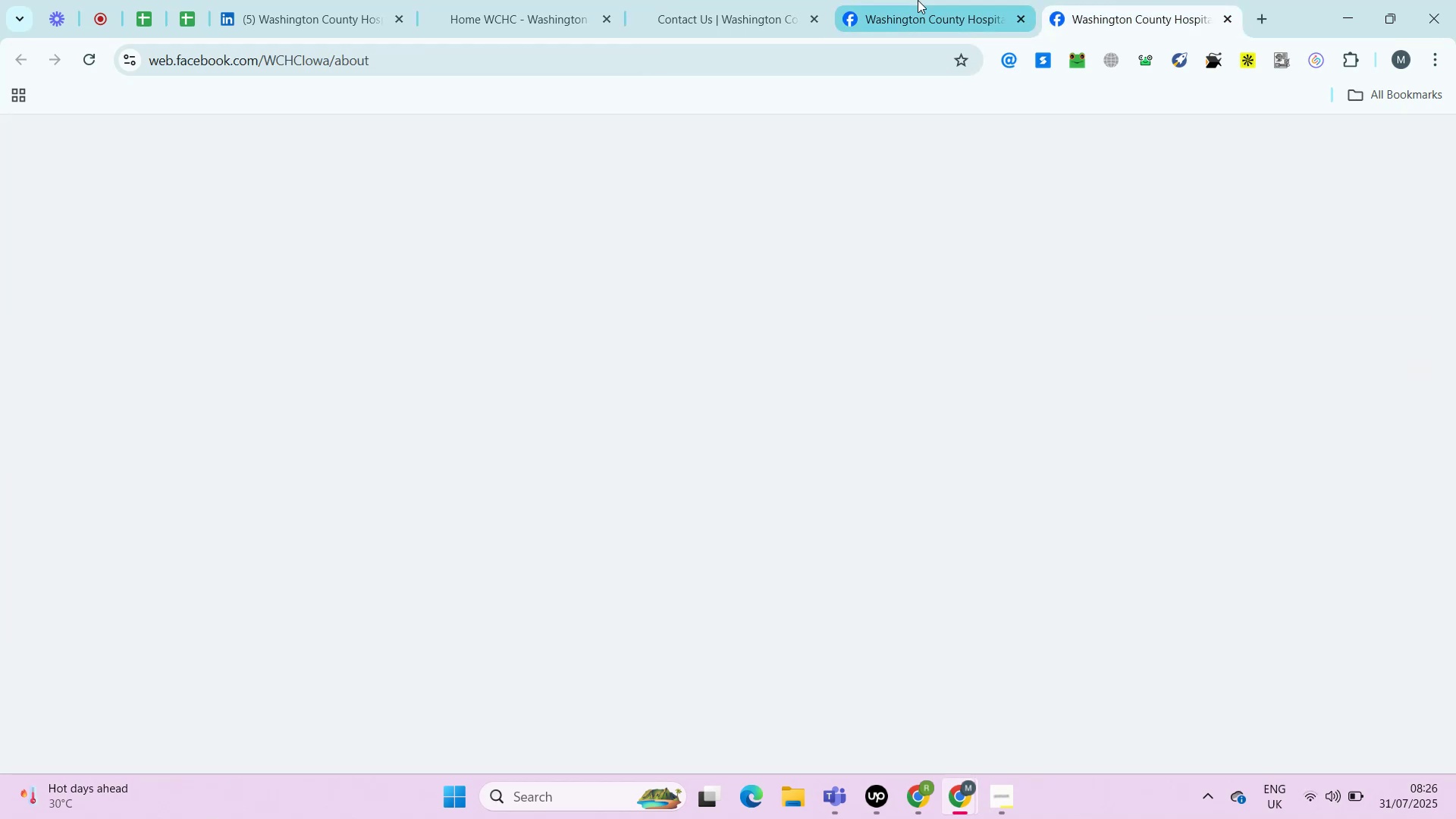 
left_click([399, 281])
 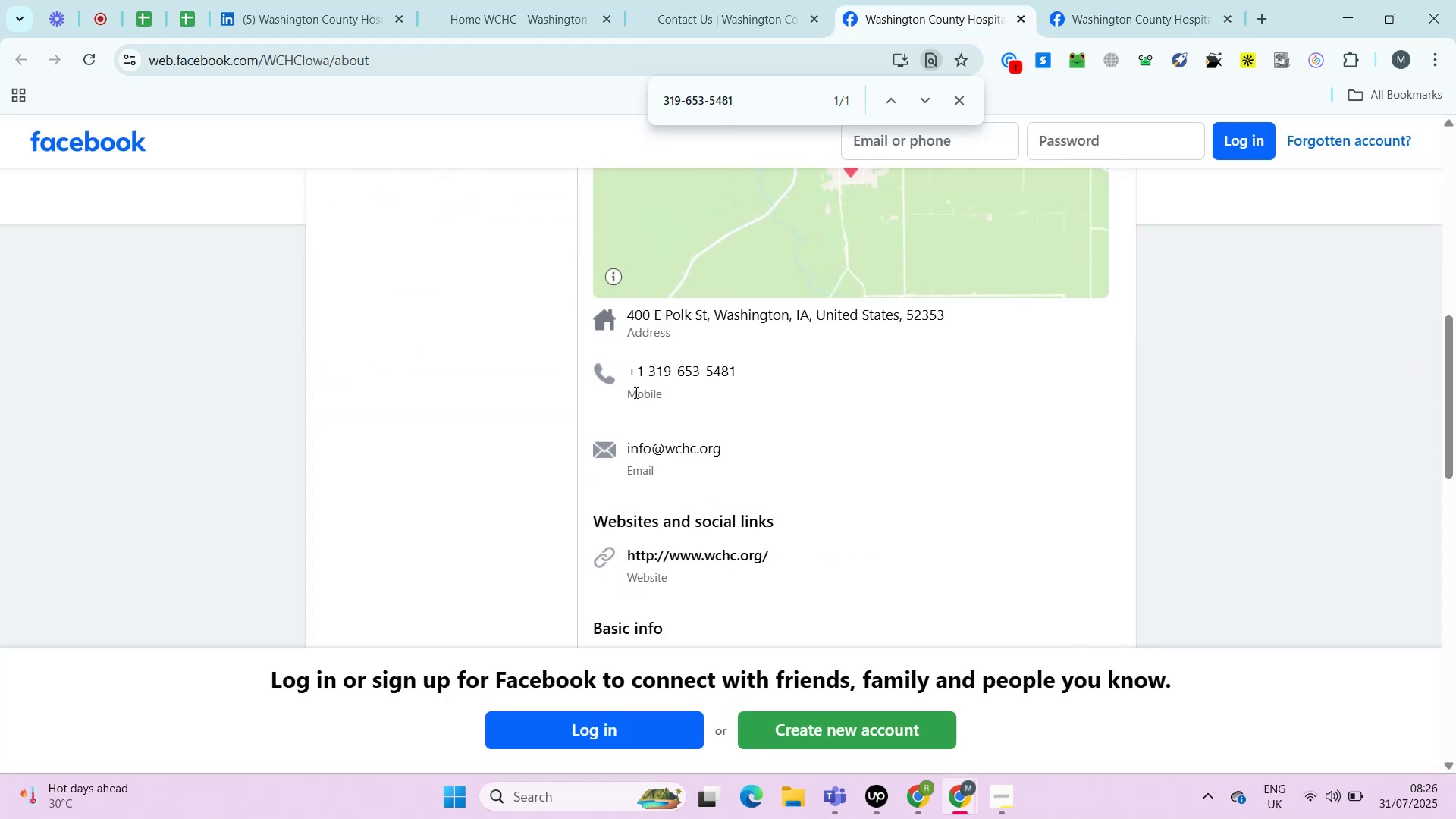 
left_click([1090, 0])
 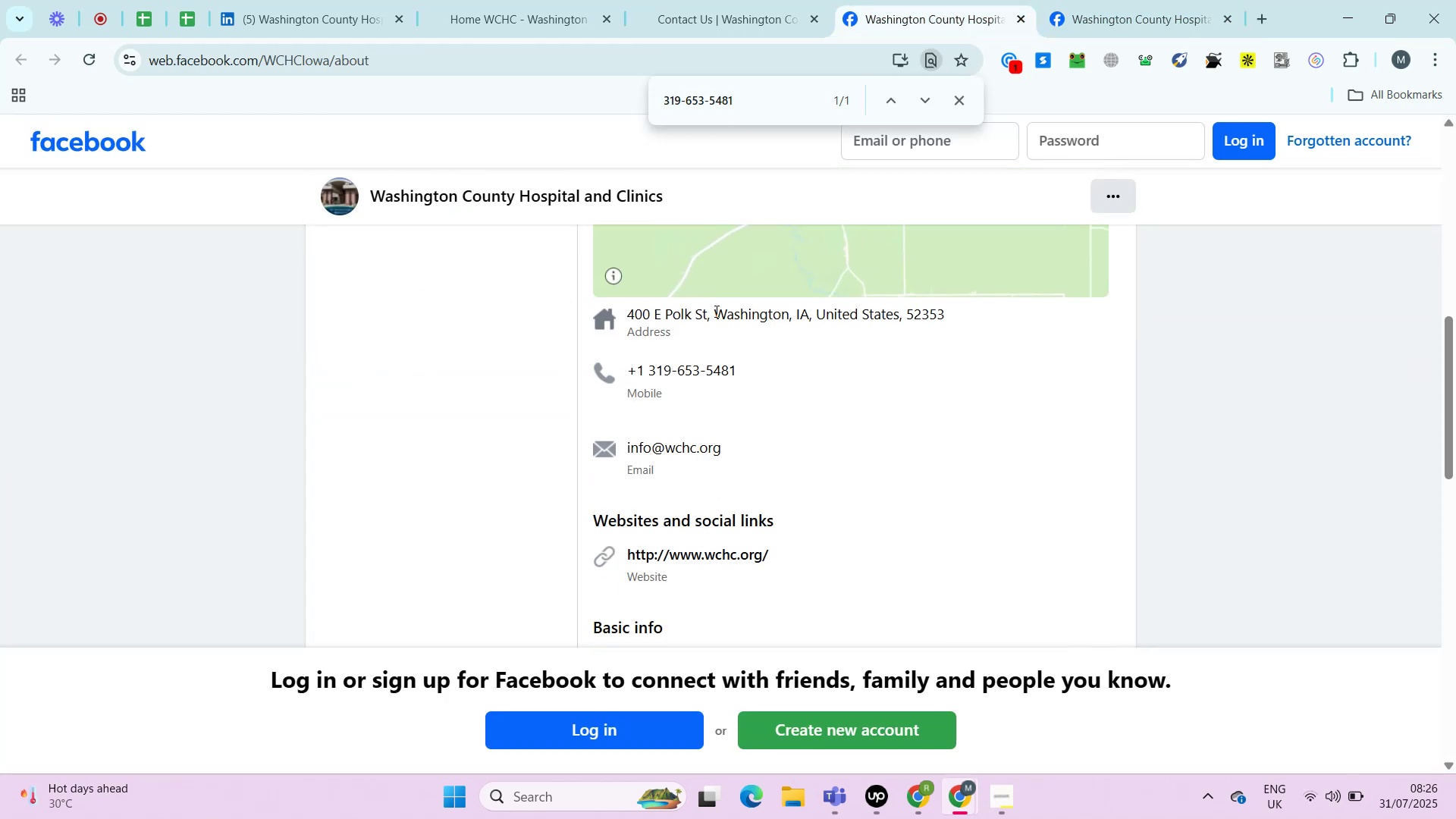 
left_click([918, 0])
 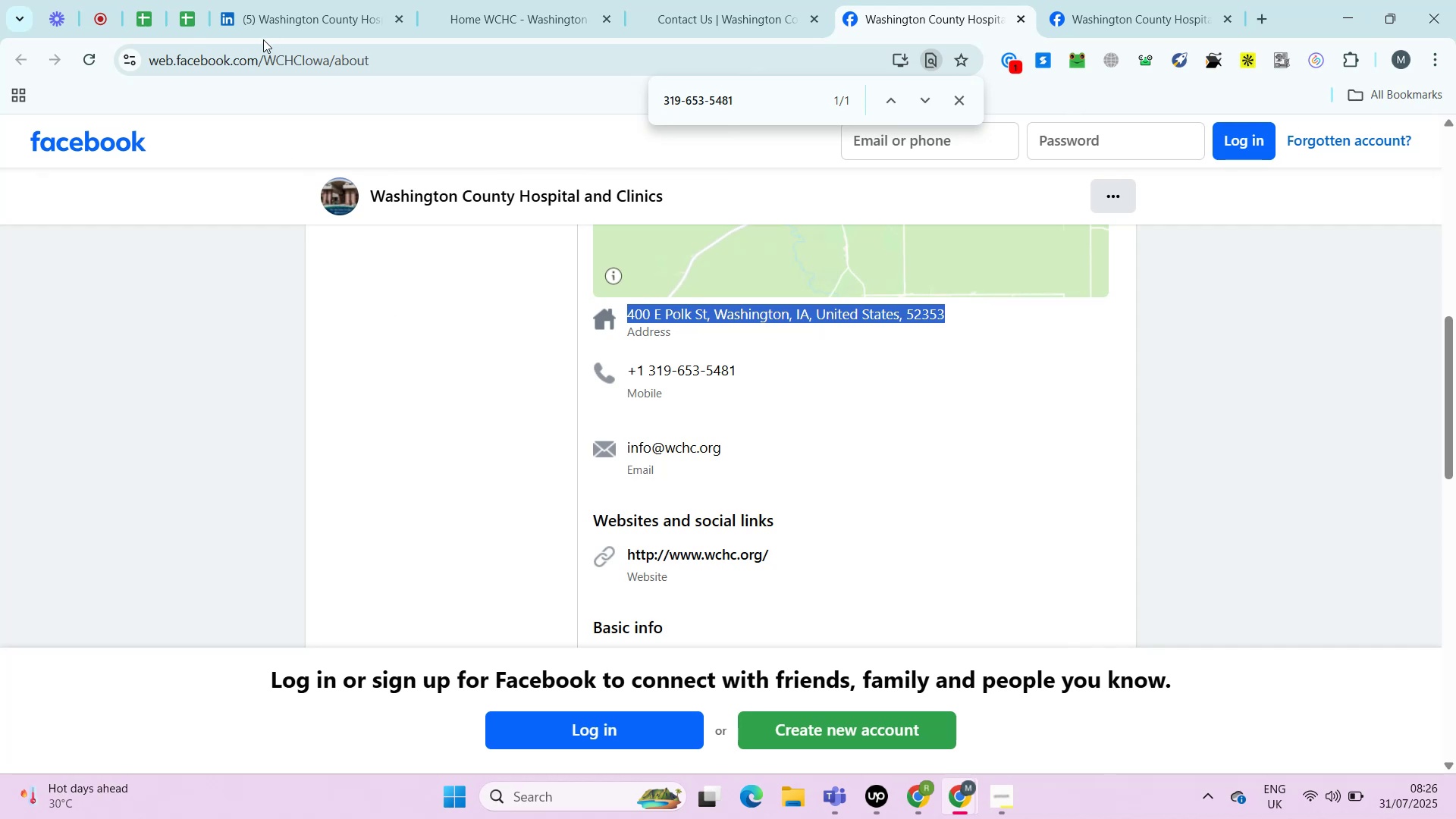 
double_click([715, 311])
 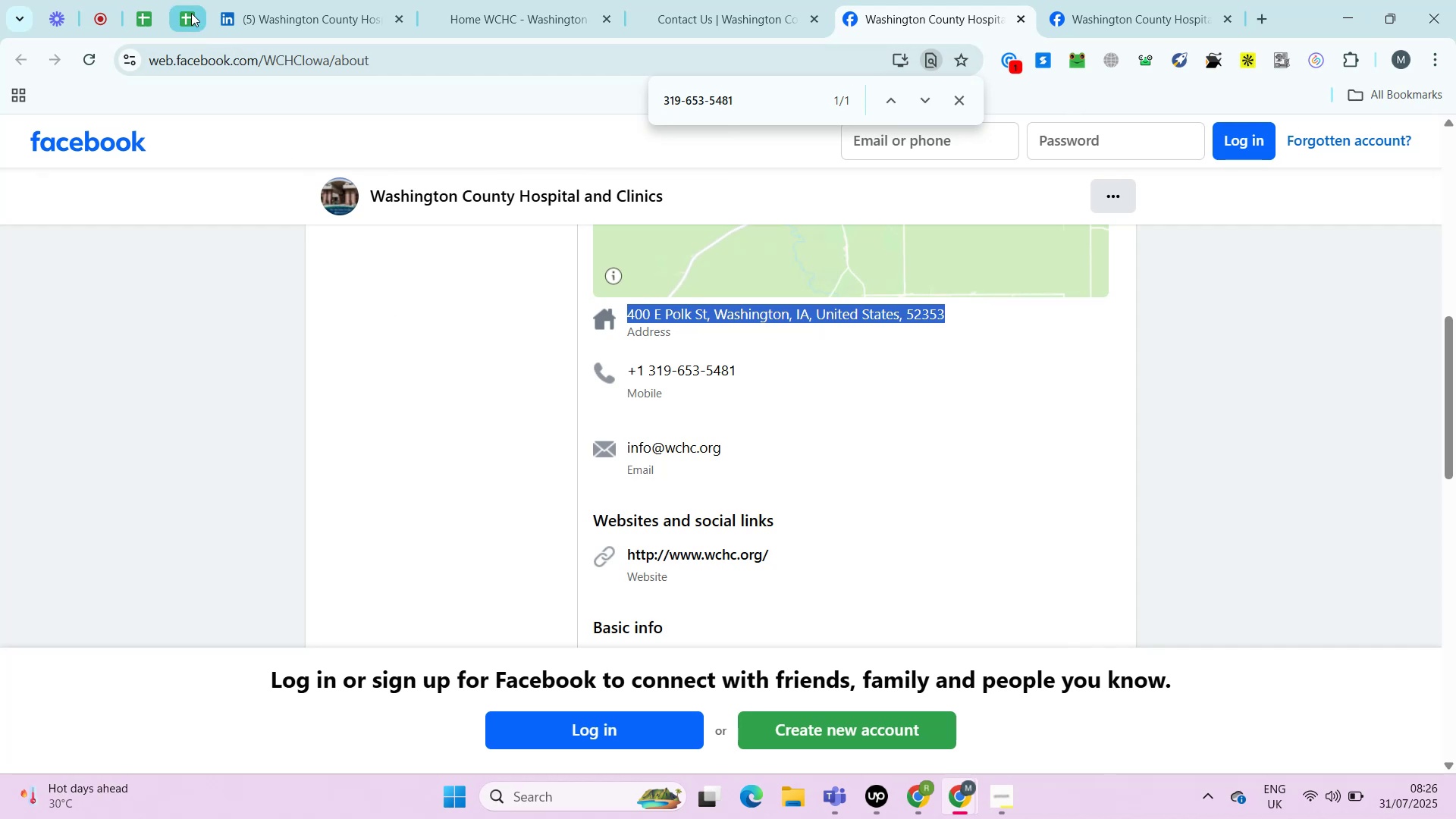 
triple_click([715, 311])
 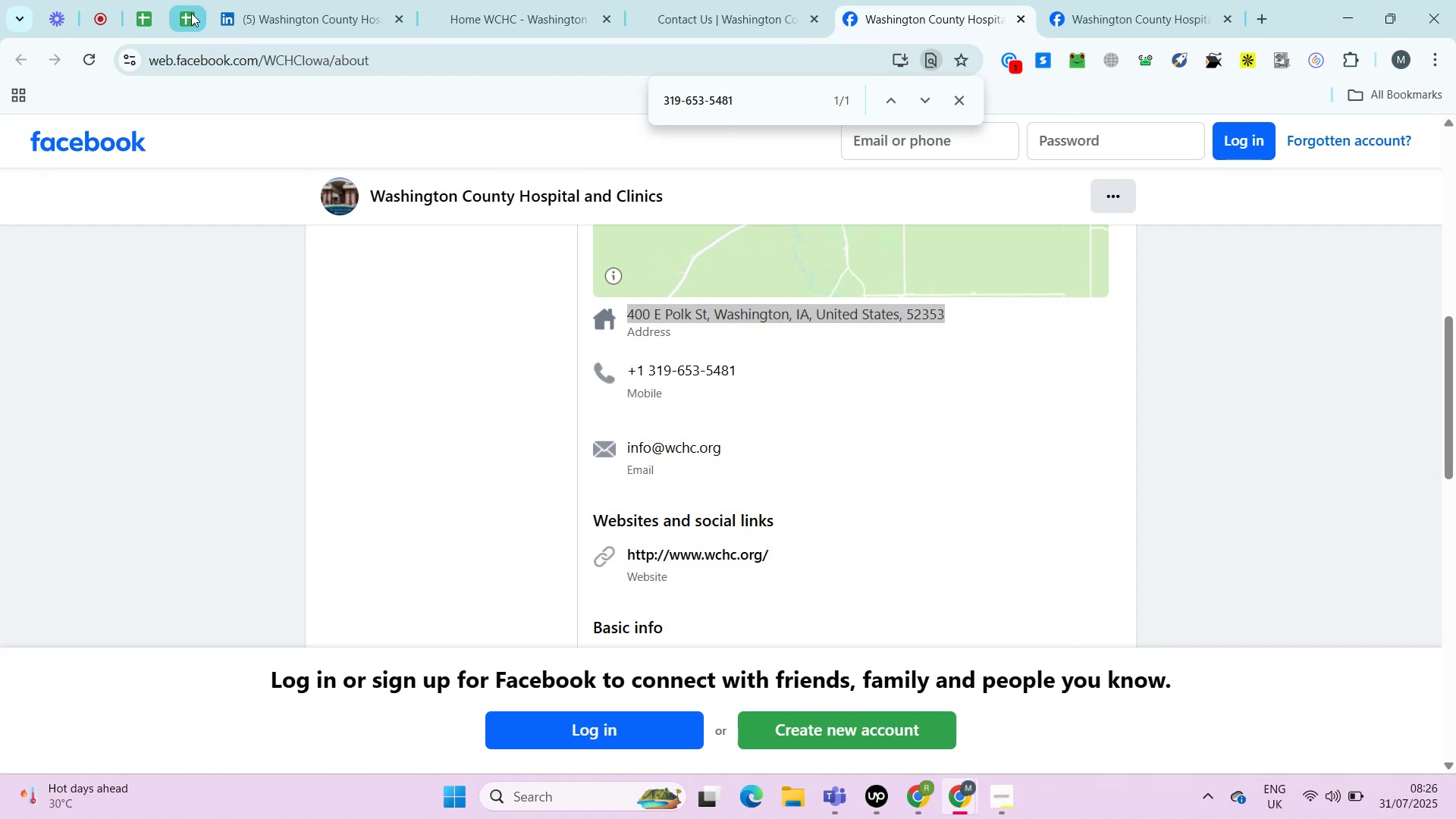 
triple_click([715, 311])
 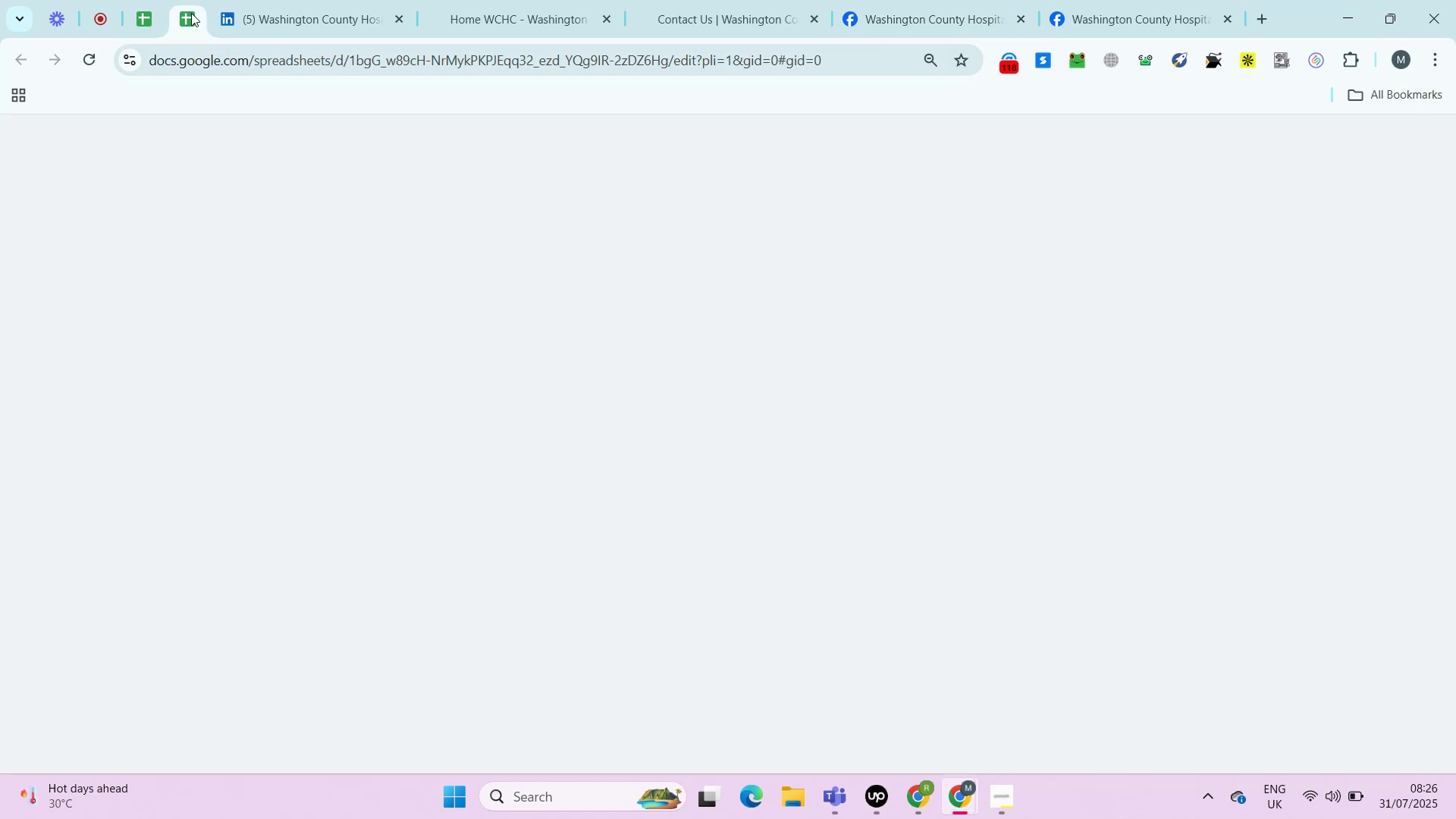 
key(Control+C)
 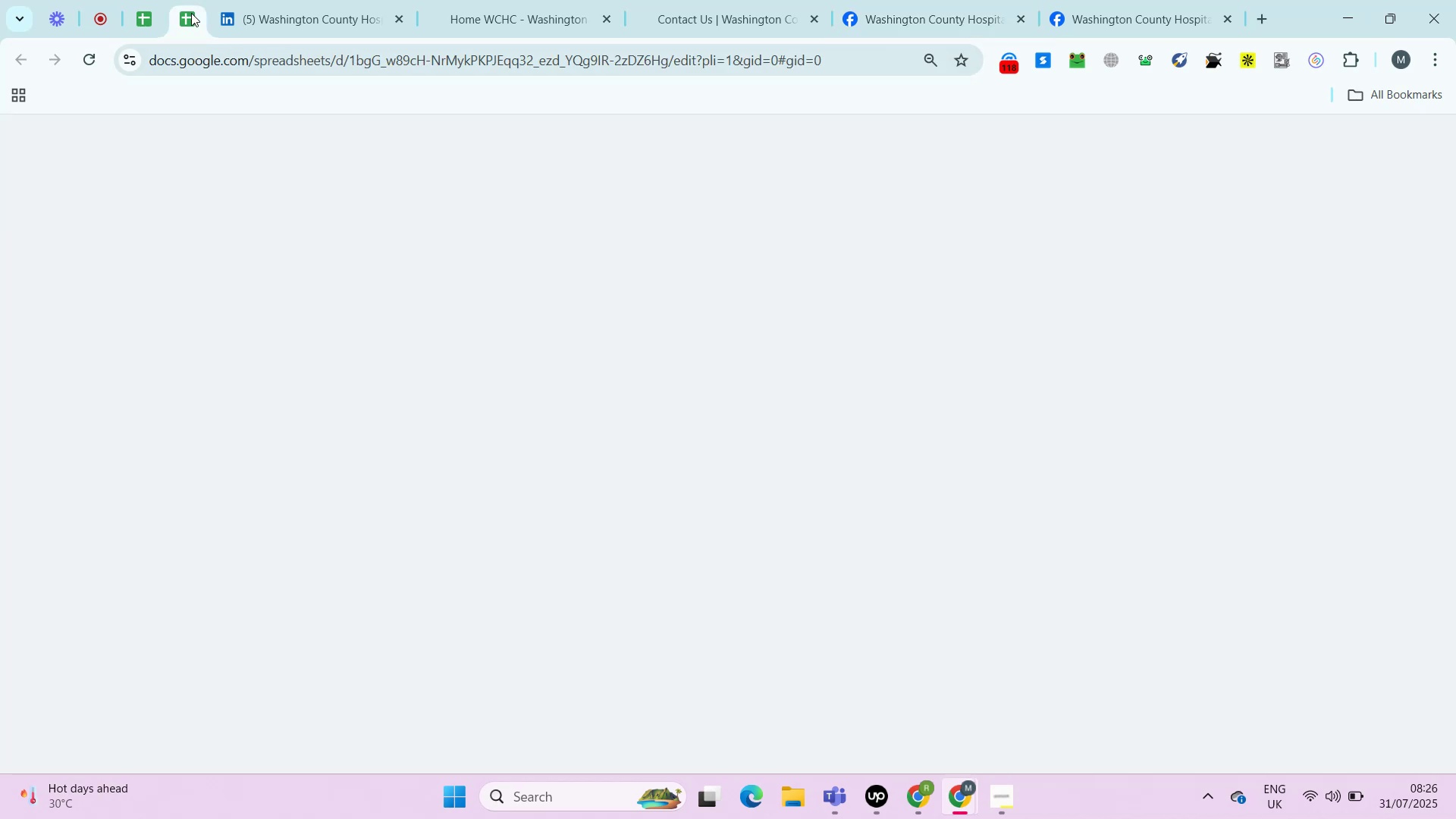 
key(Control+C)
 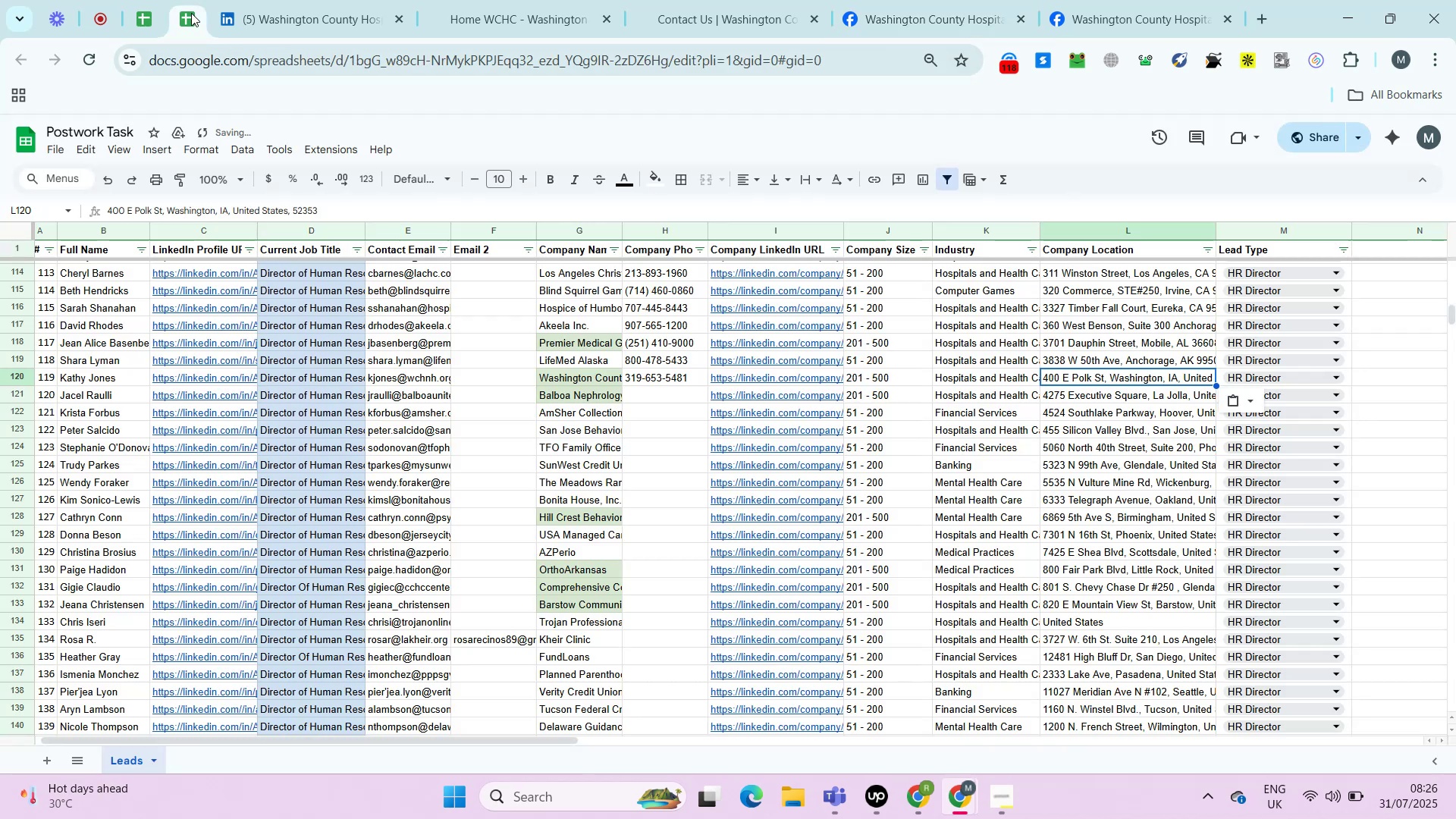 
left_click([191, 13])
 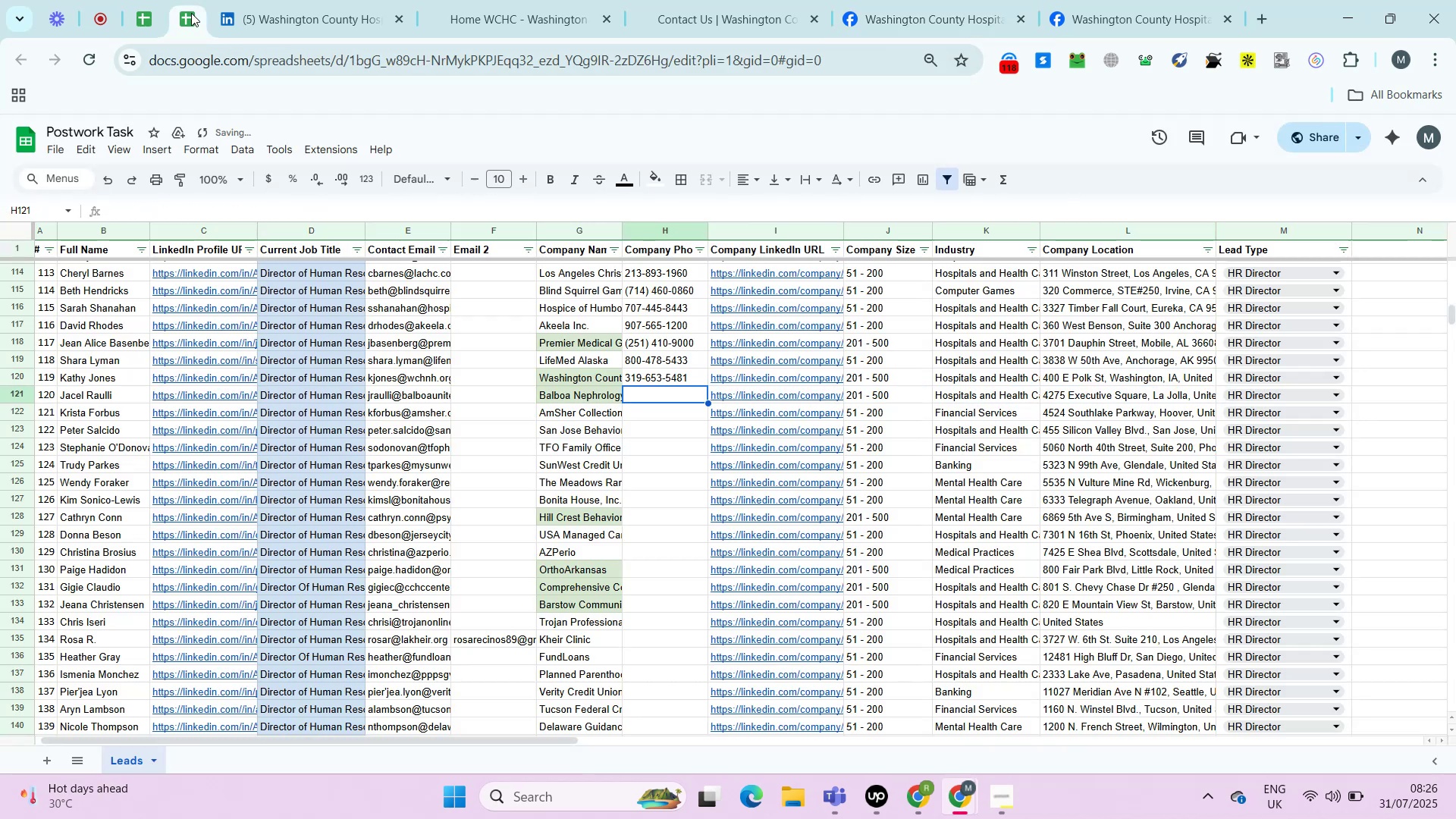 
key(Control+Shift+ShiftLeft)
 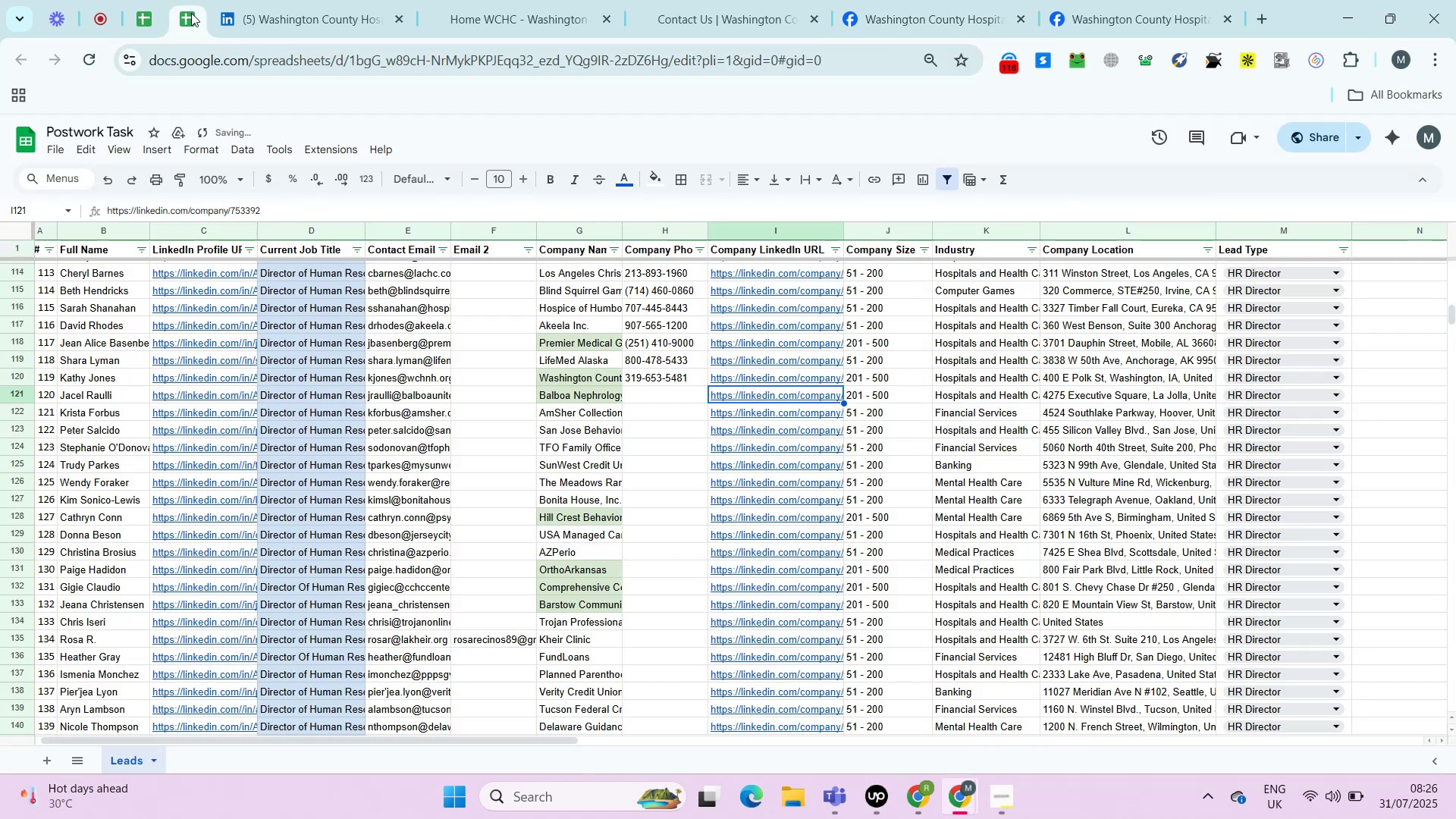 
key(Control+Shift+V)
 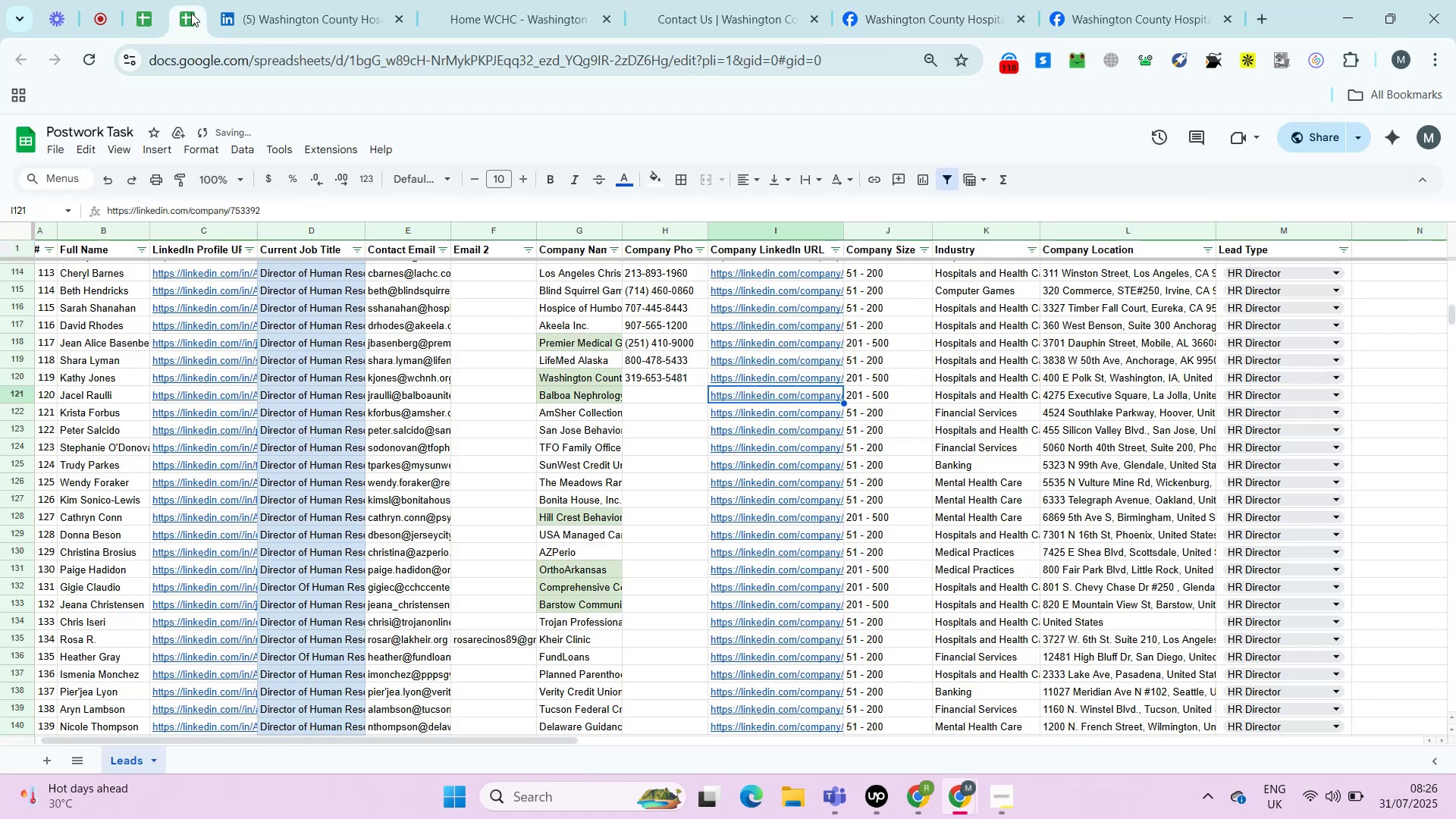 
key(ArrowDown)
 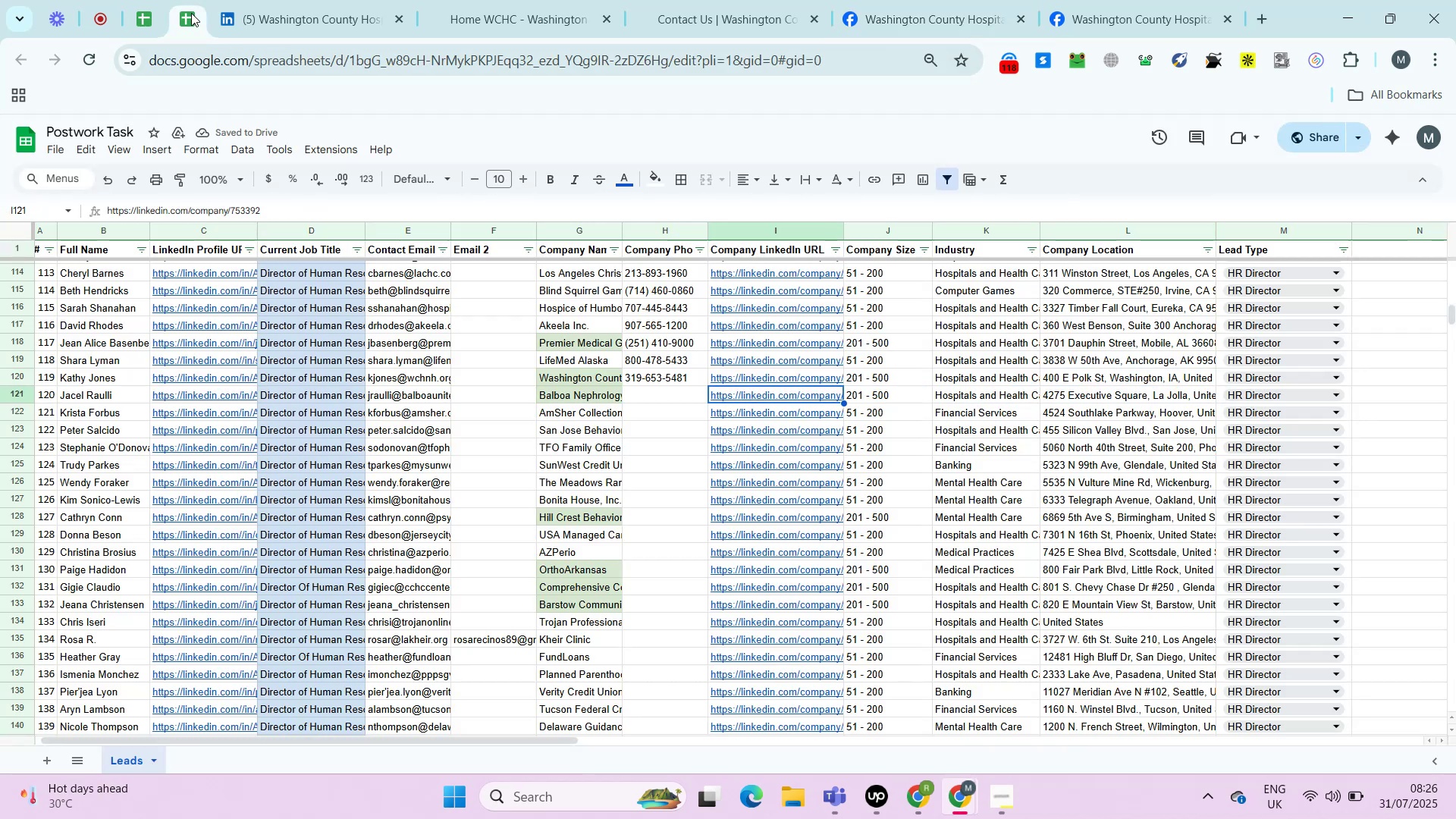 
key(ArrowLeft)
 